 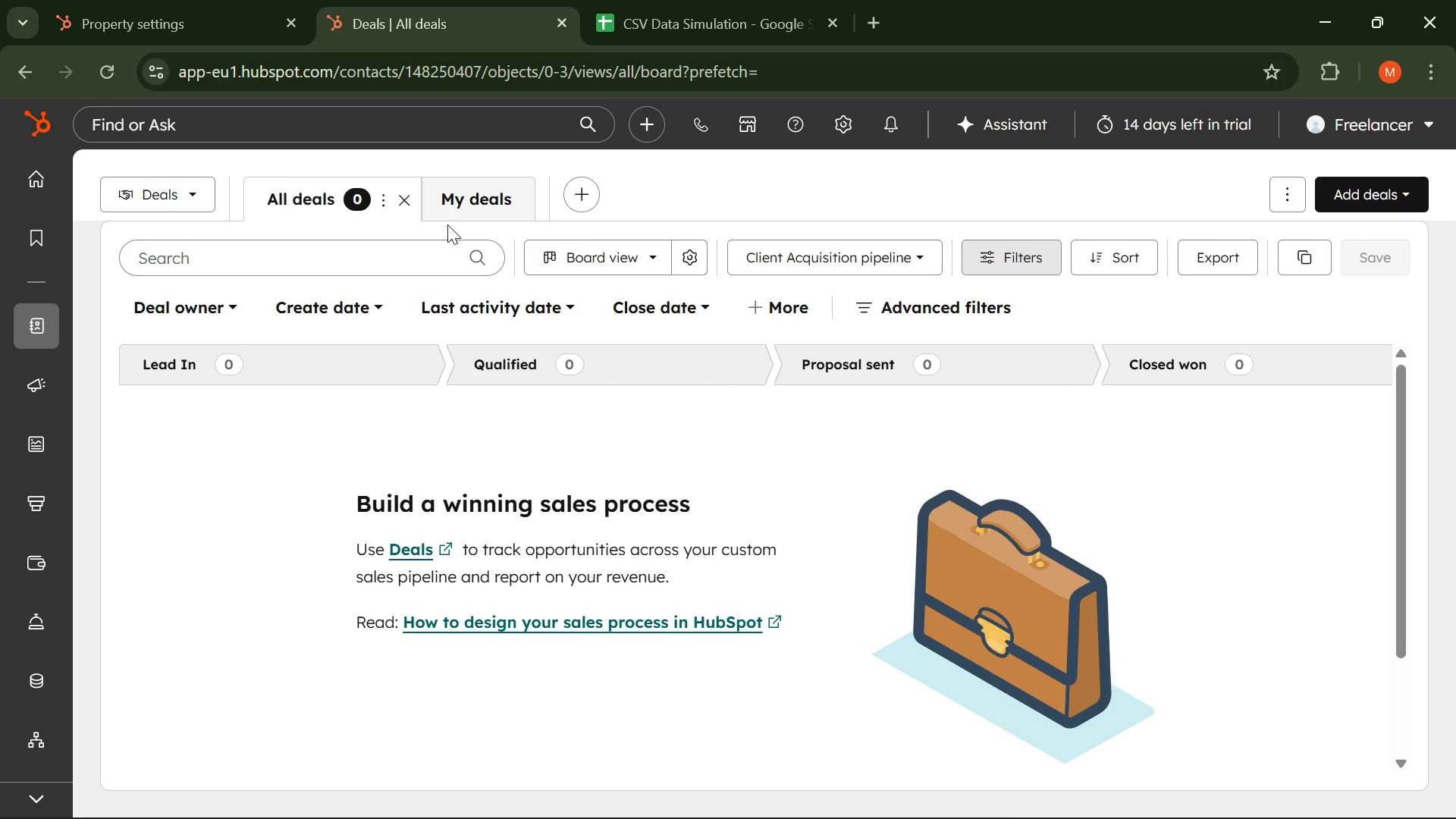 
left_click([102, 75])
 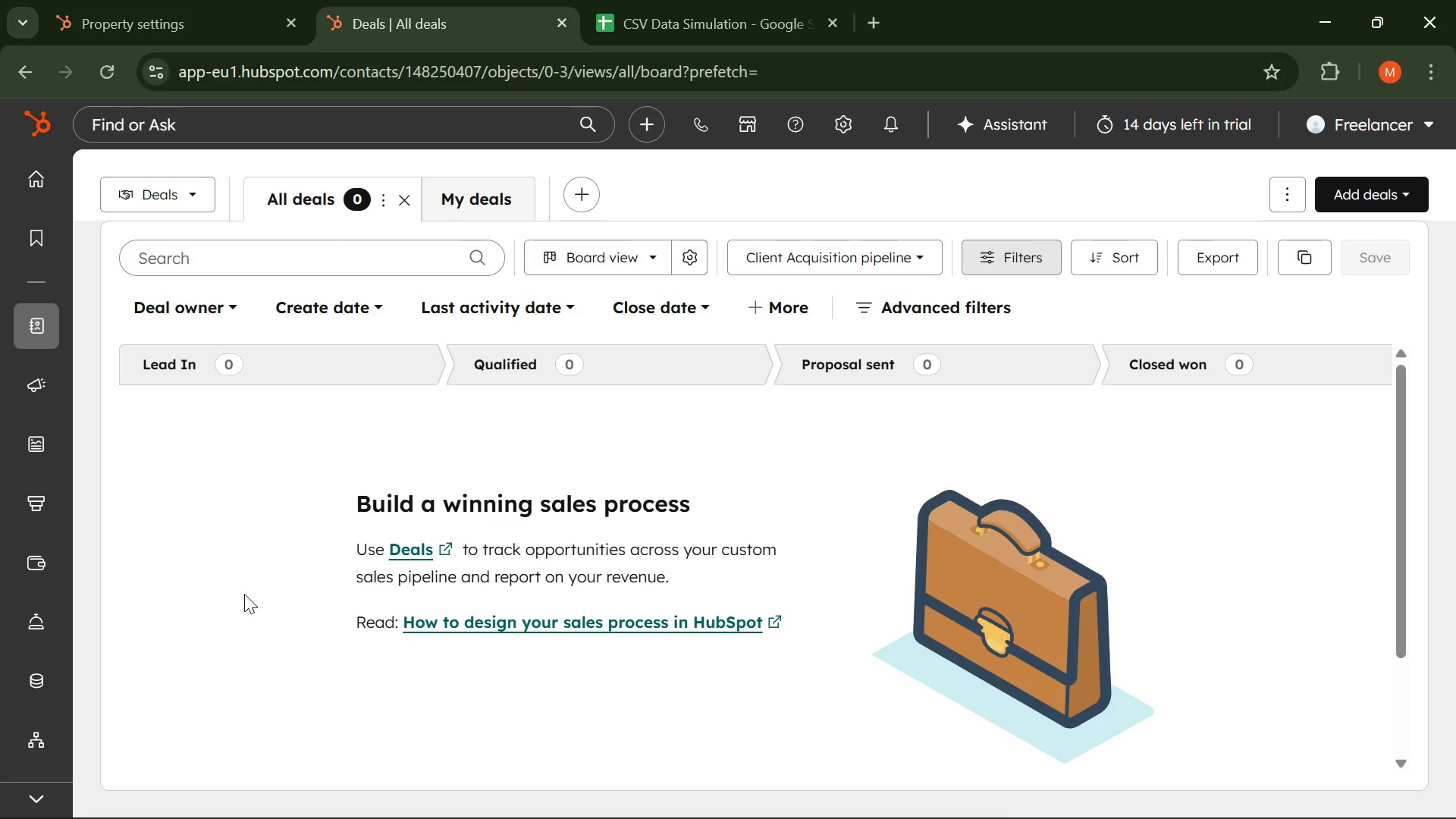 
wait(17.8)
 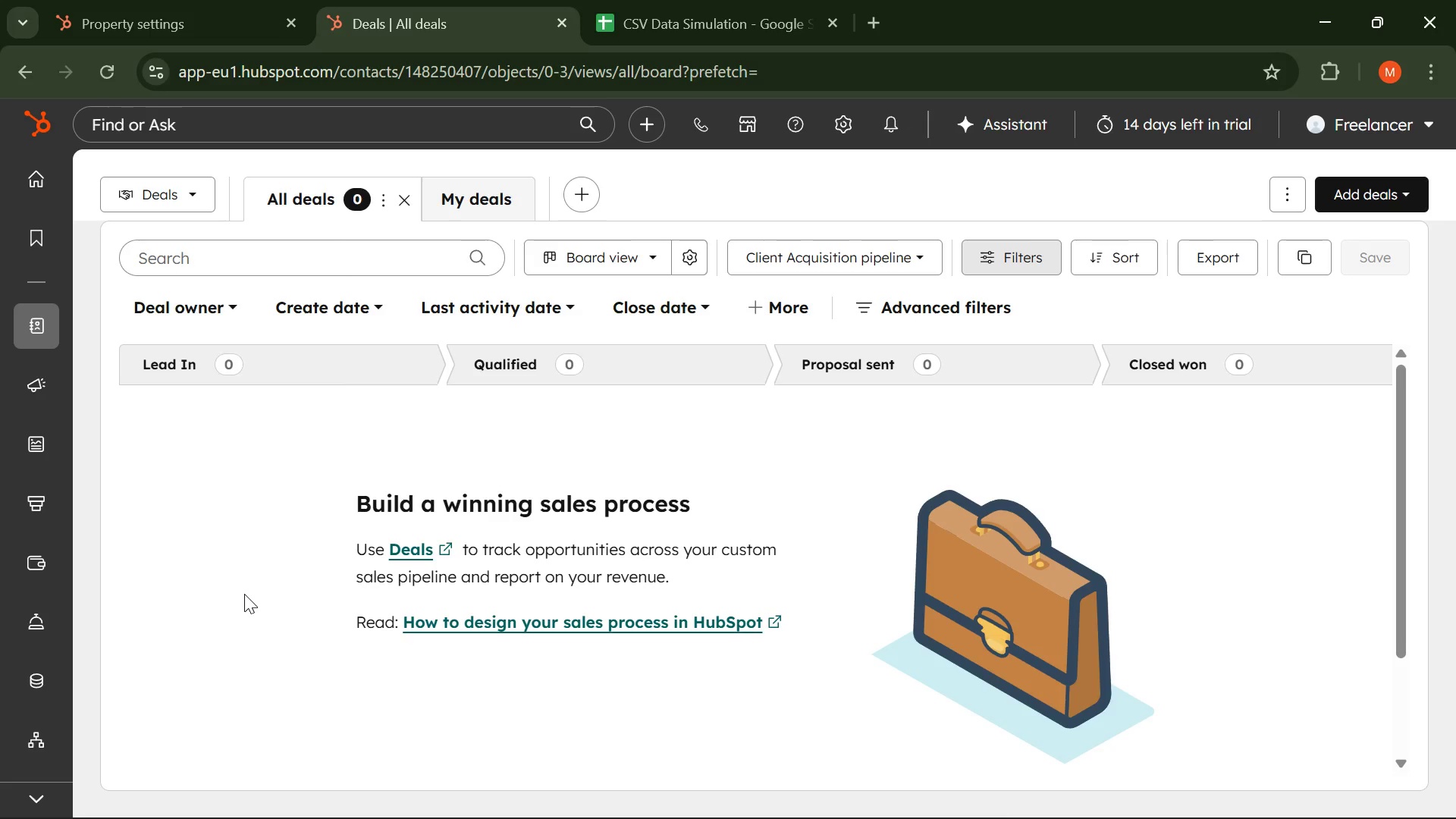 
left_click([142, 281])
 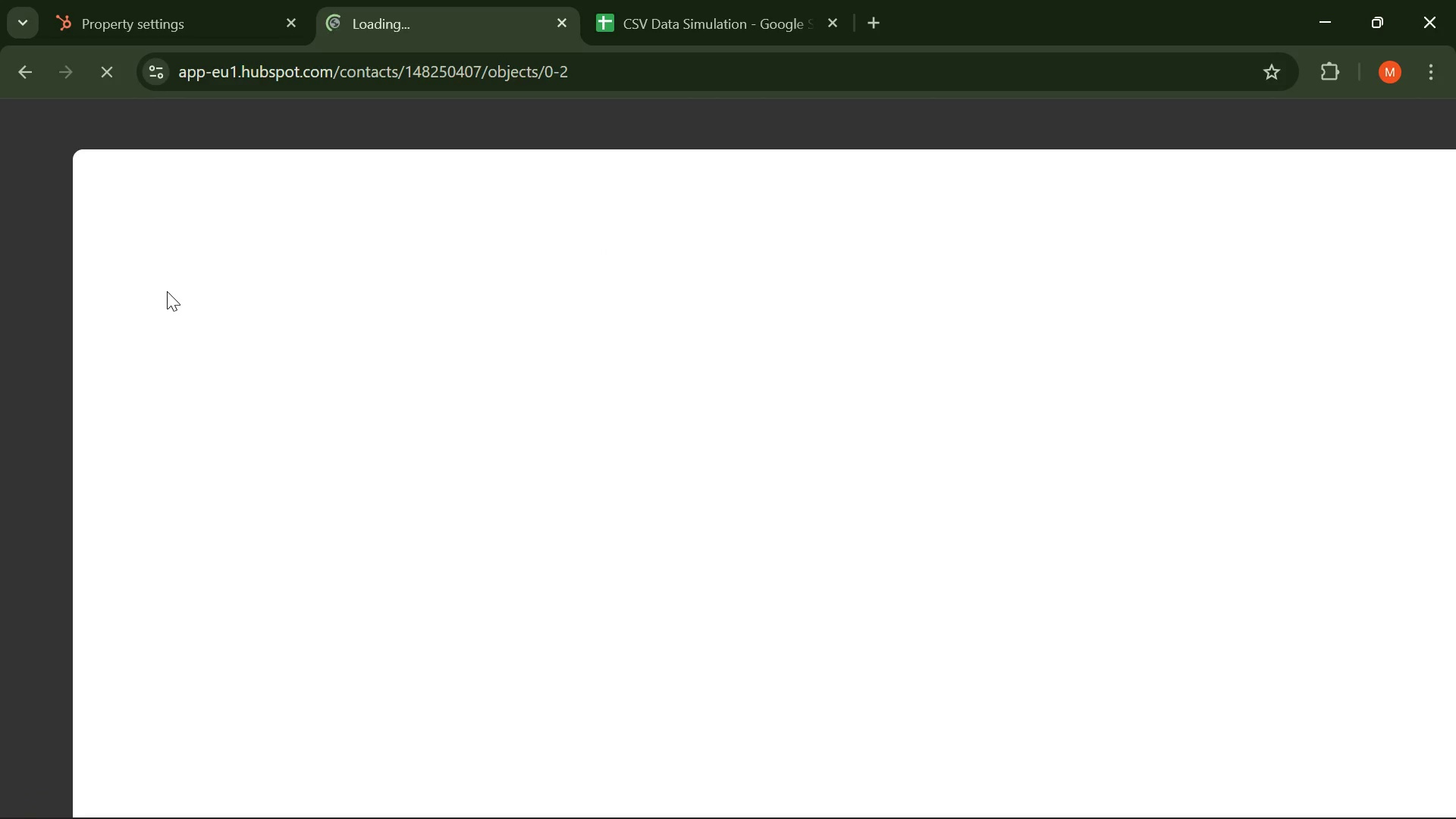 
wait(6.64)
 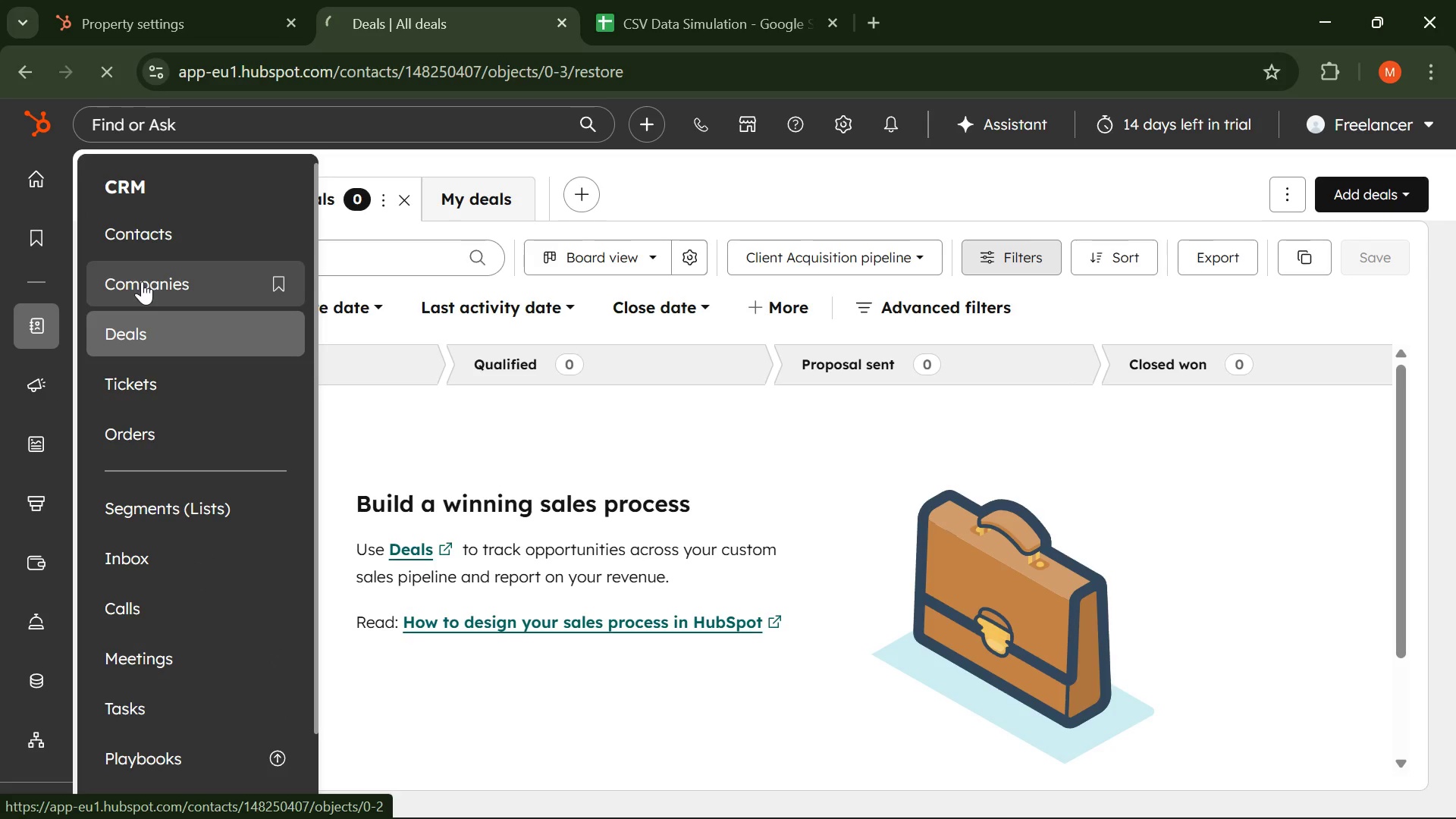 
mouse_move([965, 609])
 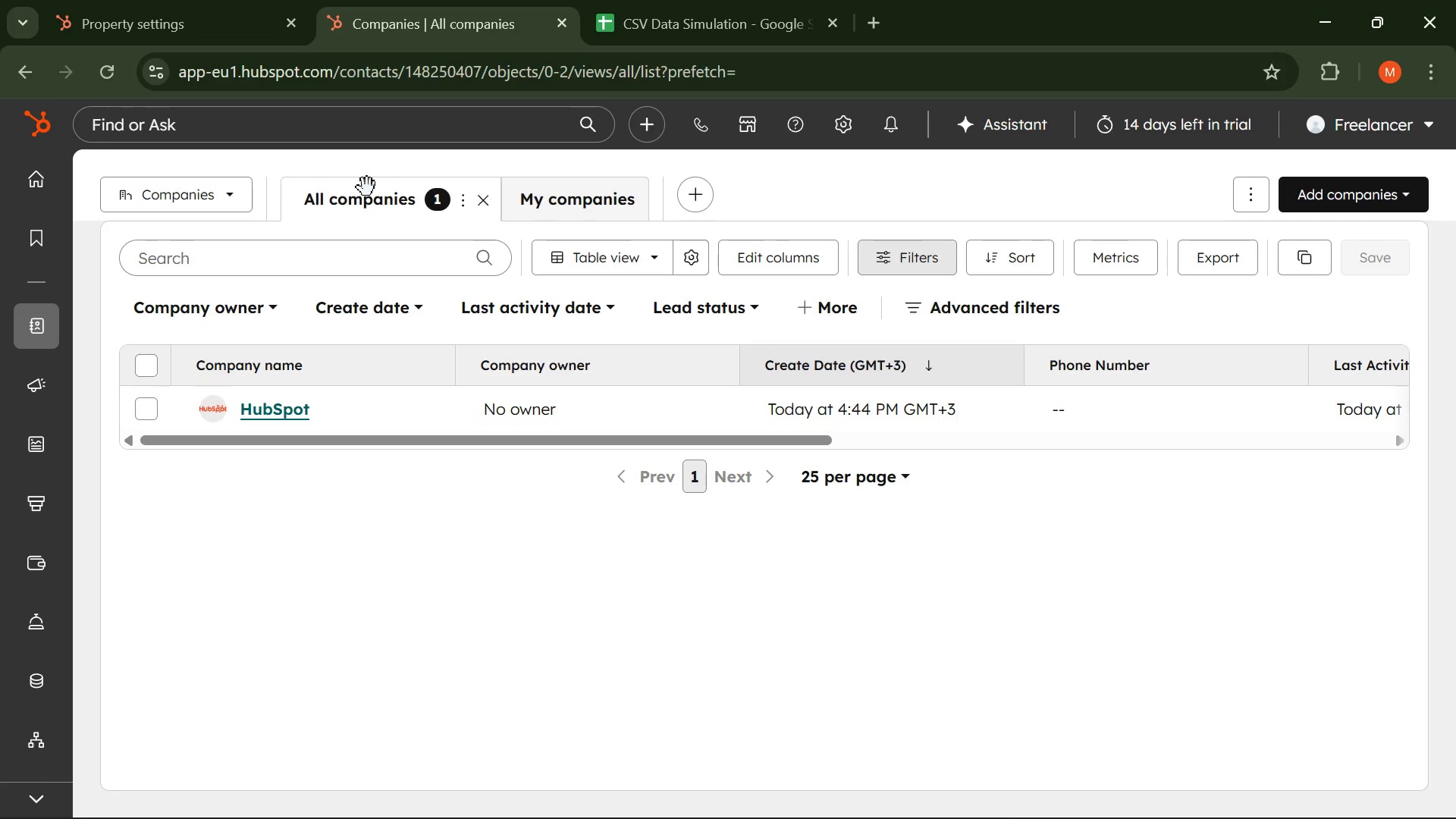 
left_click([344, 193])
 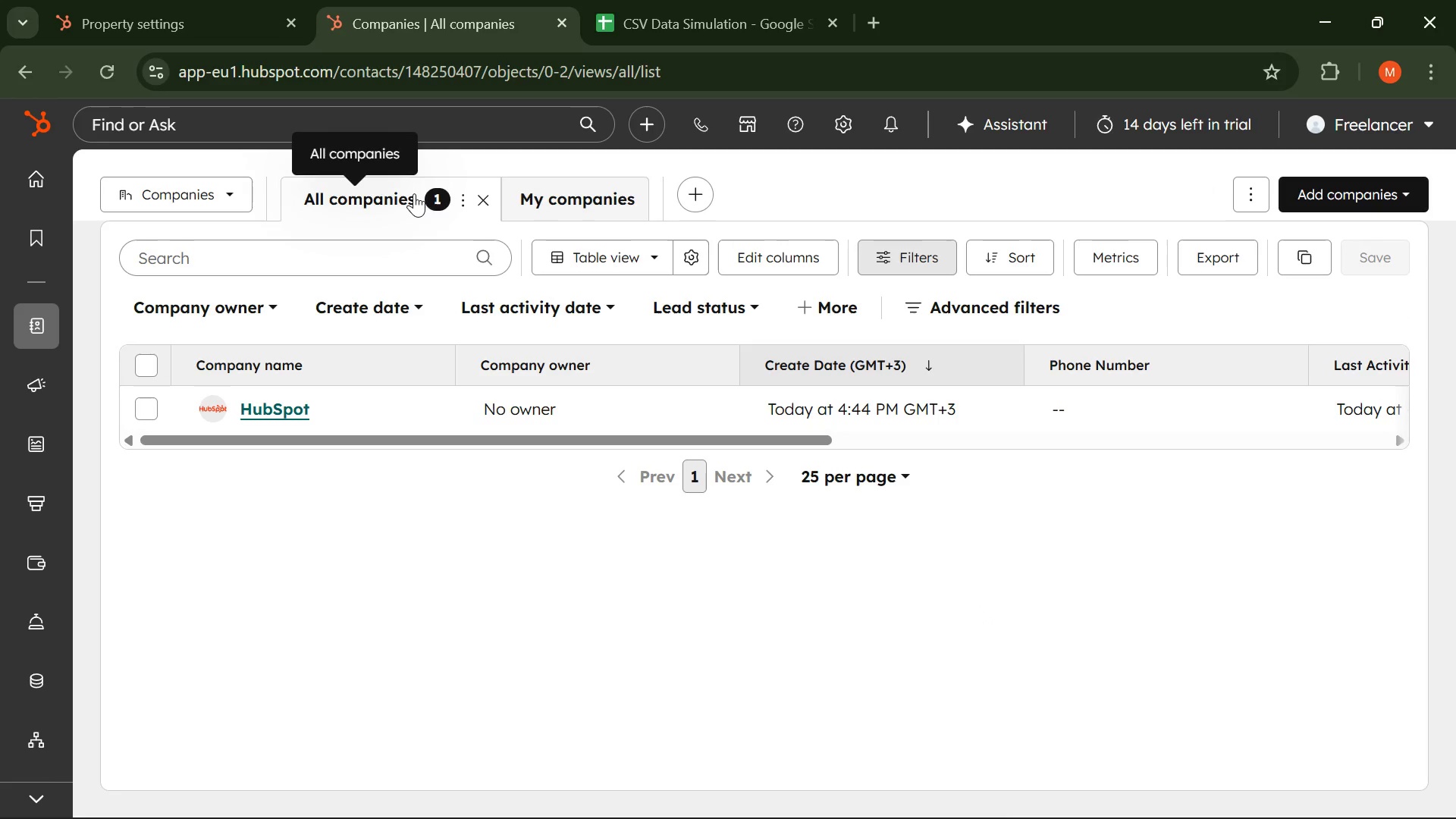 
wait(9.09)
 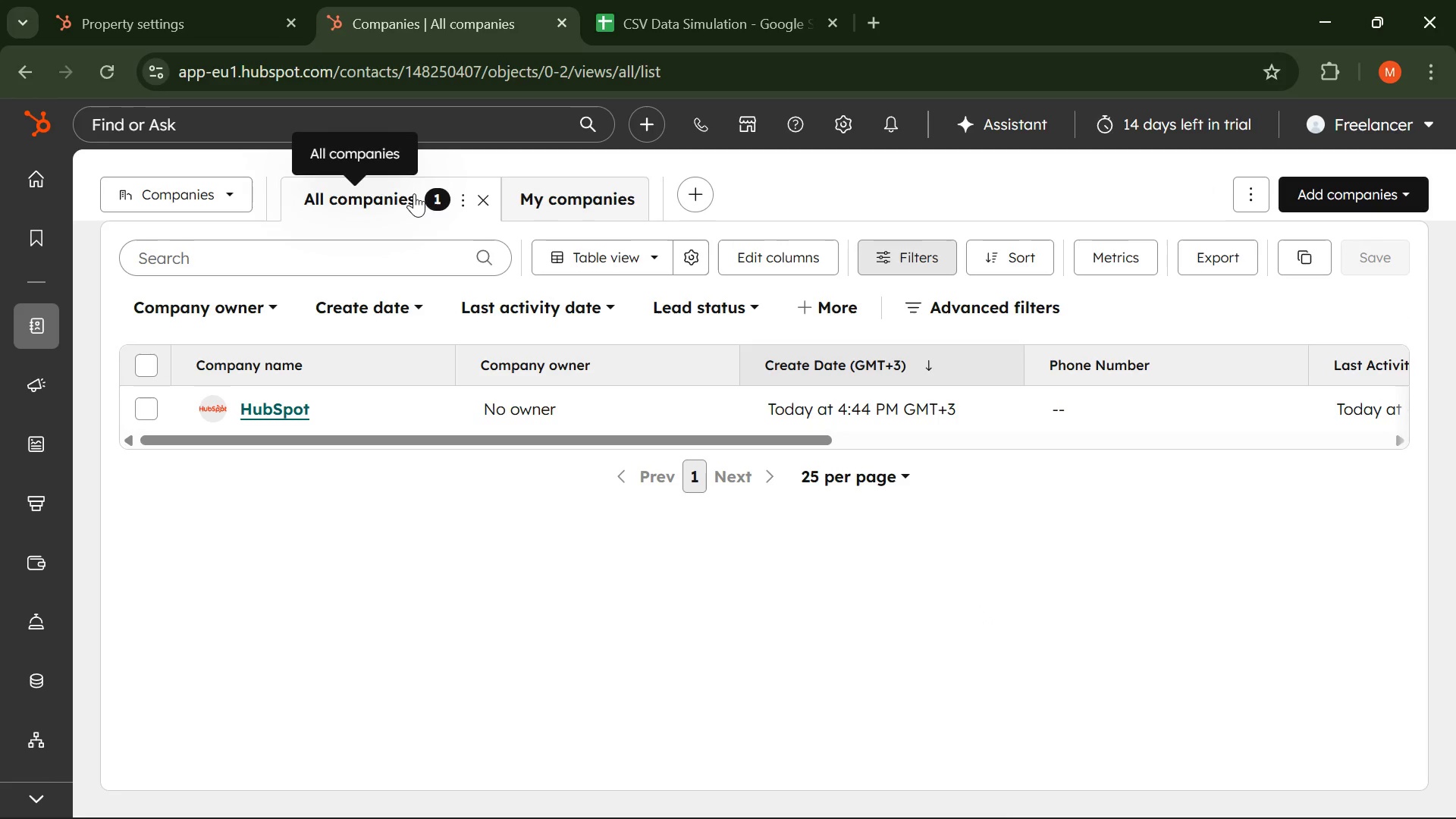 
left_click([155, 233])
 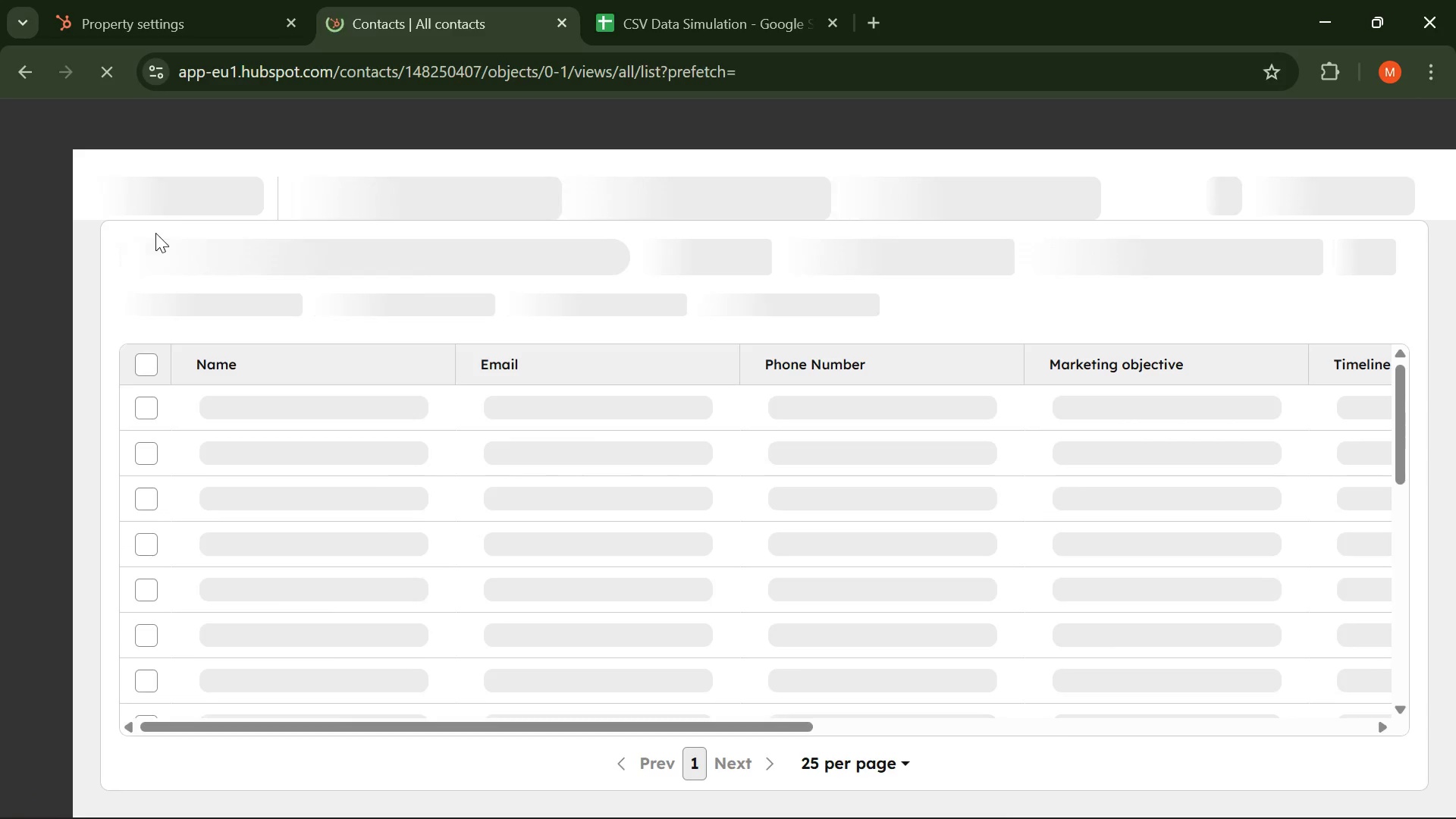 
mouse_move([206, 285])
 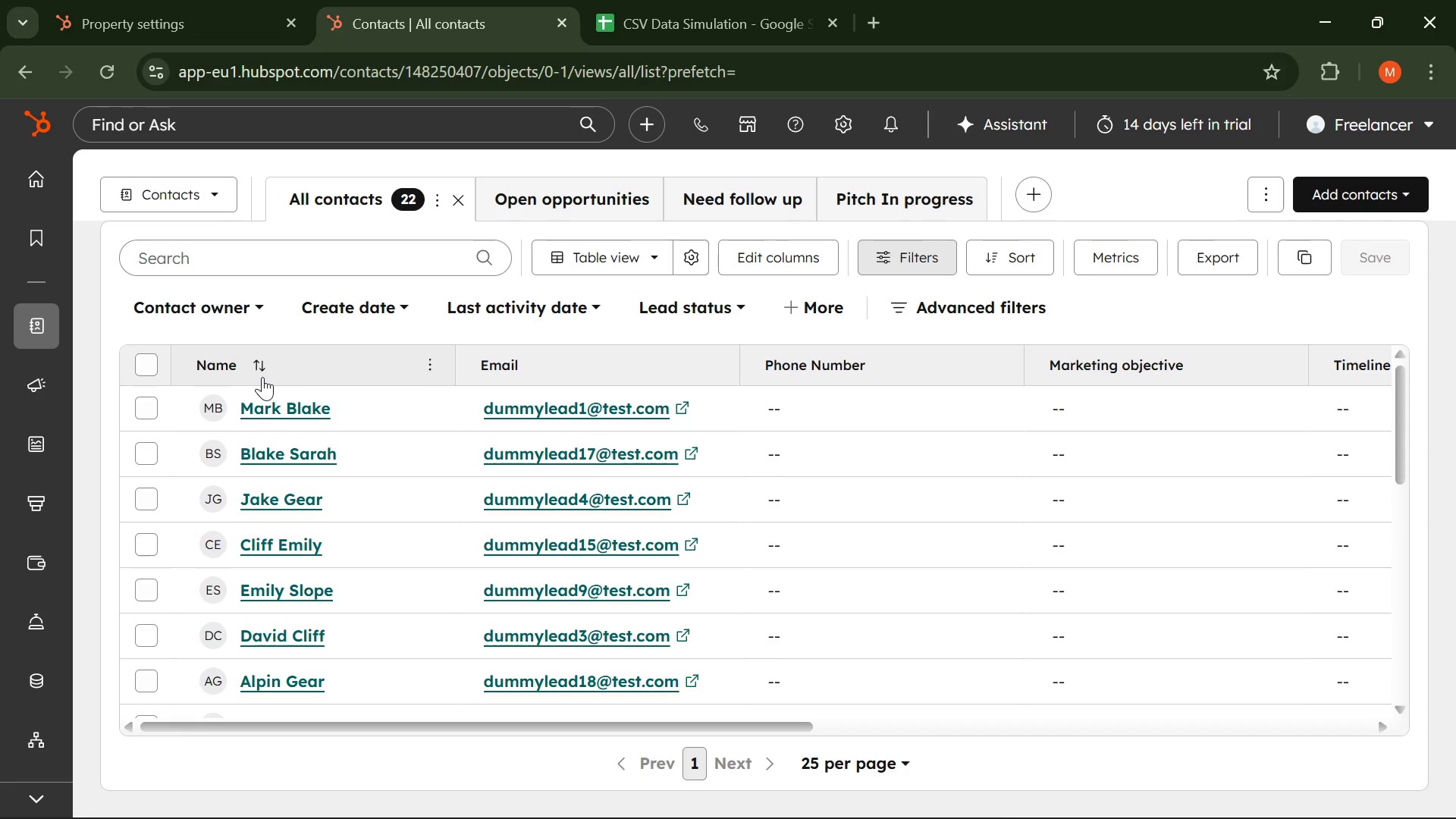 
scroll: coordinate [241, 538], scroll_direction: down, amount: 11.0
 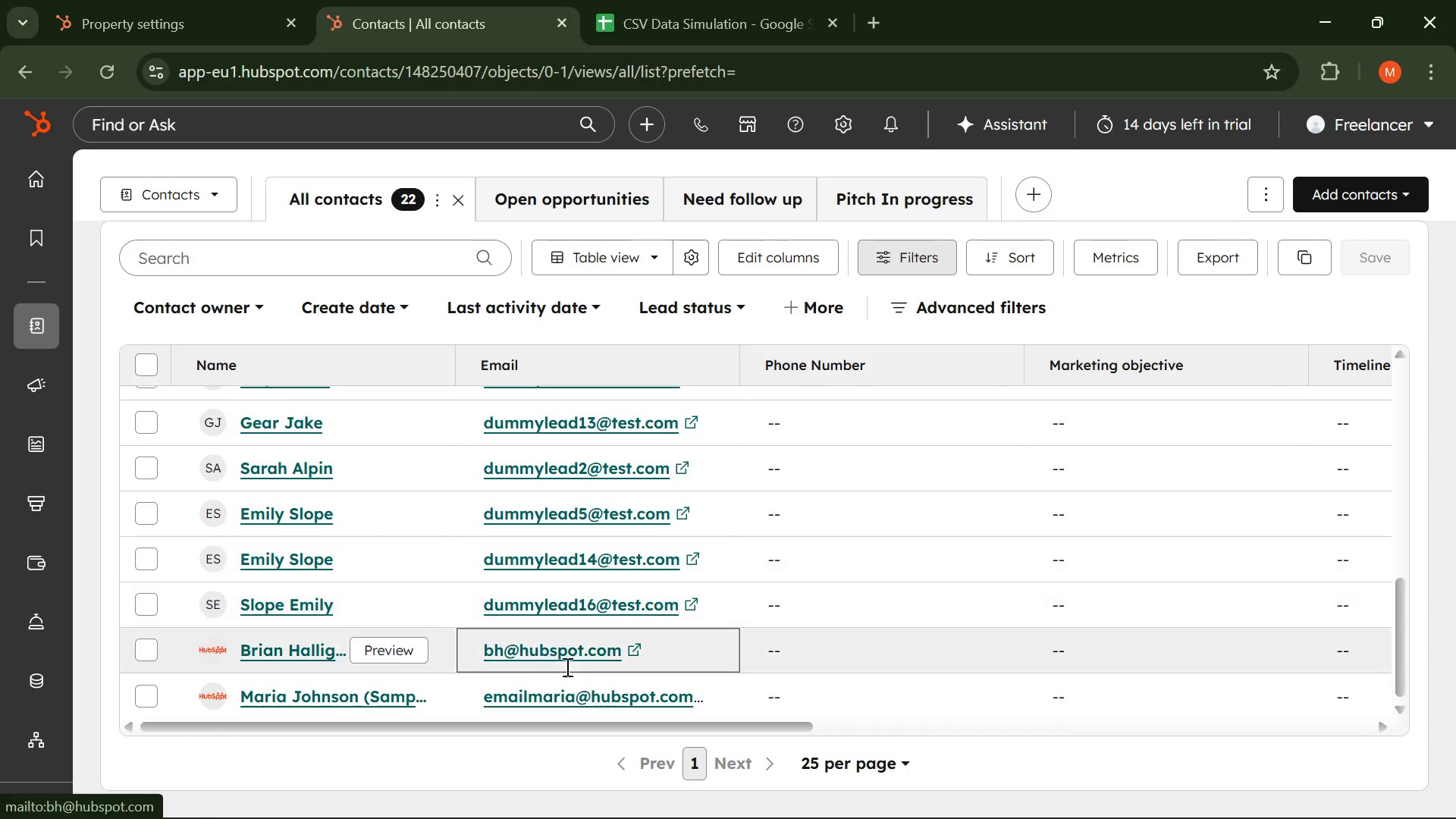 
wait(5.94)
 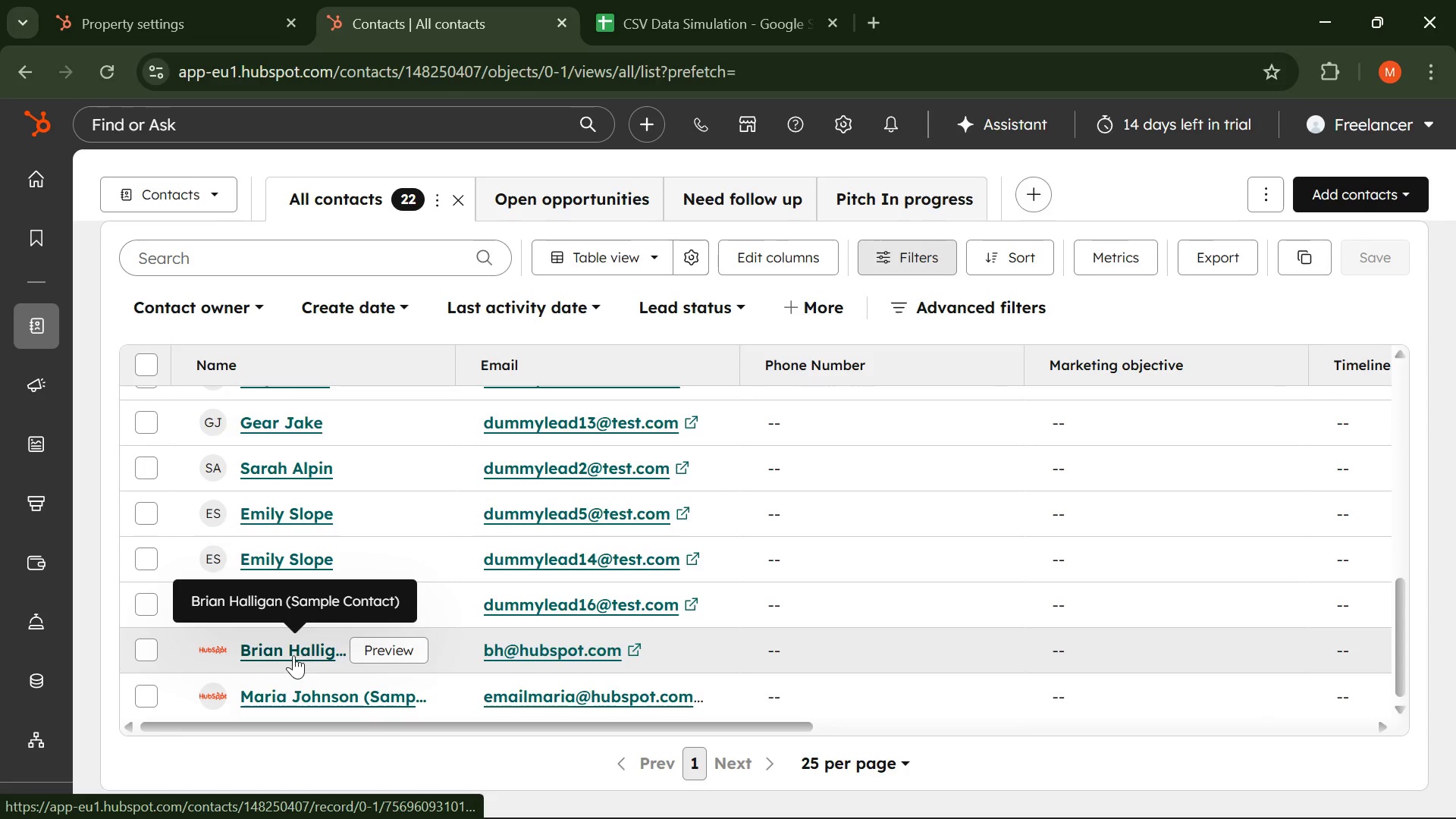 
left_click([134, 656])
 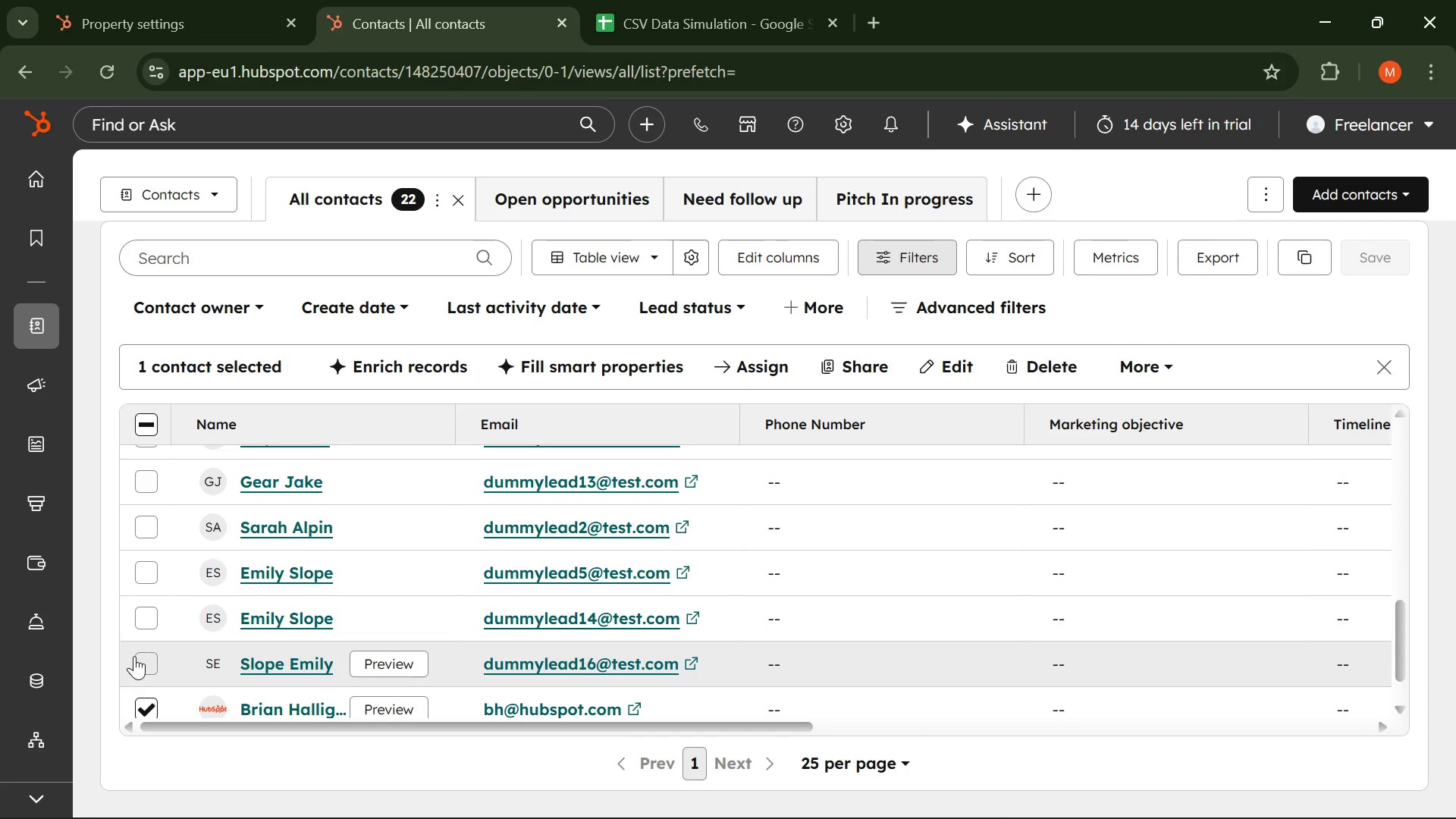 
scroll: coordinate [134, 656], scroll_direction: down, amount: 2.0
 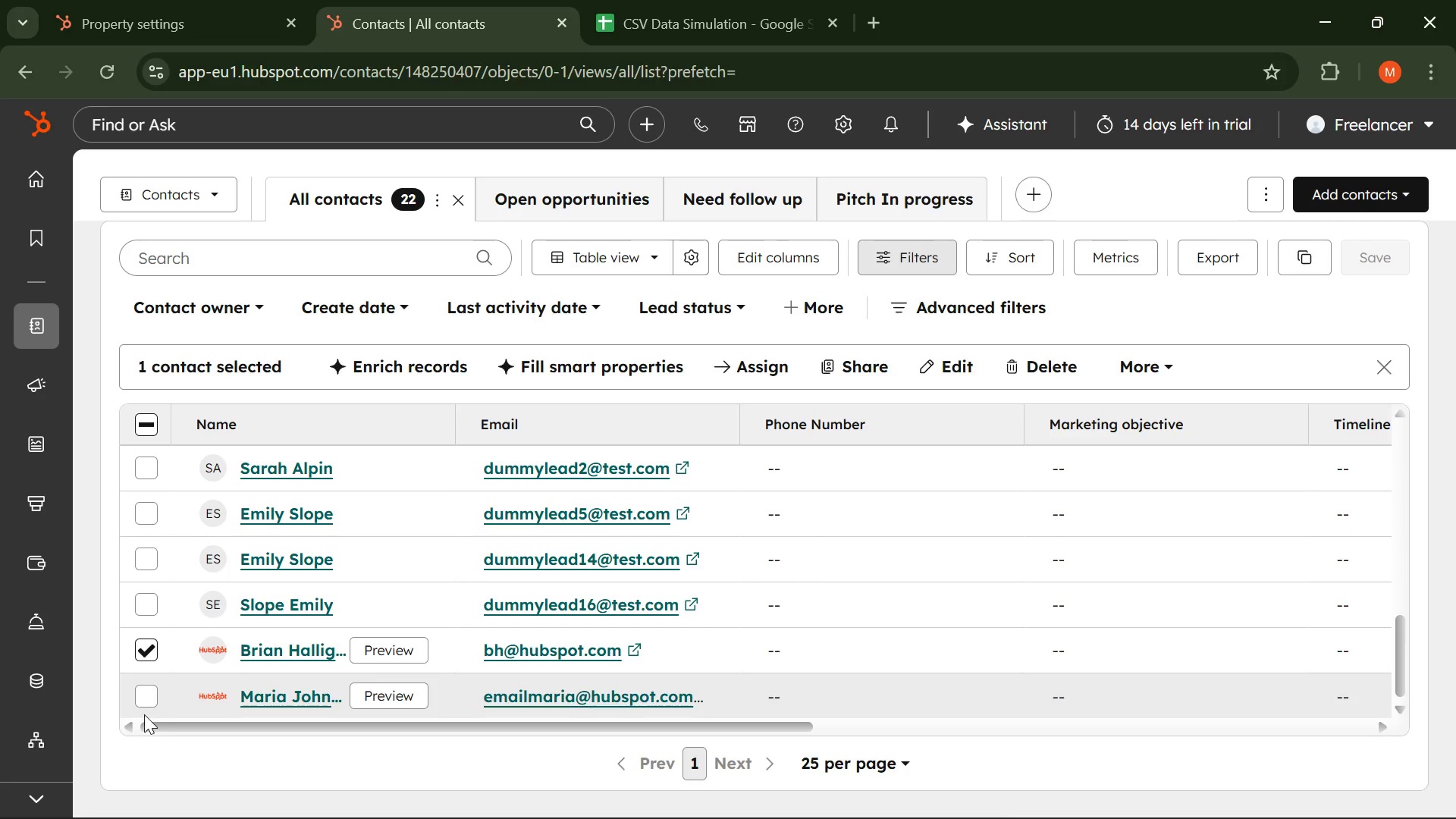 
left_click([143, 698])
 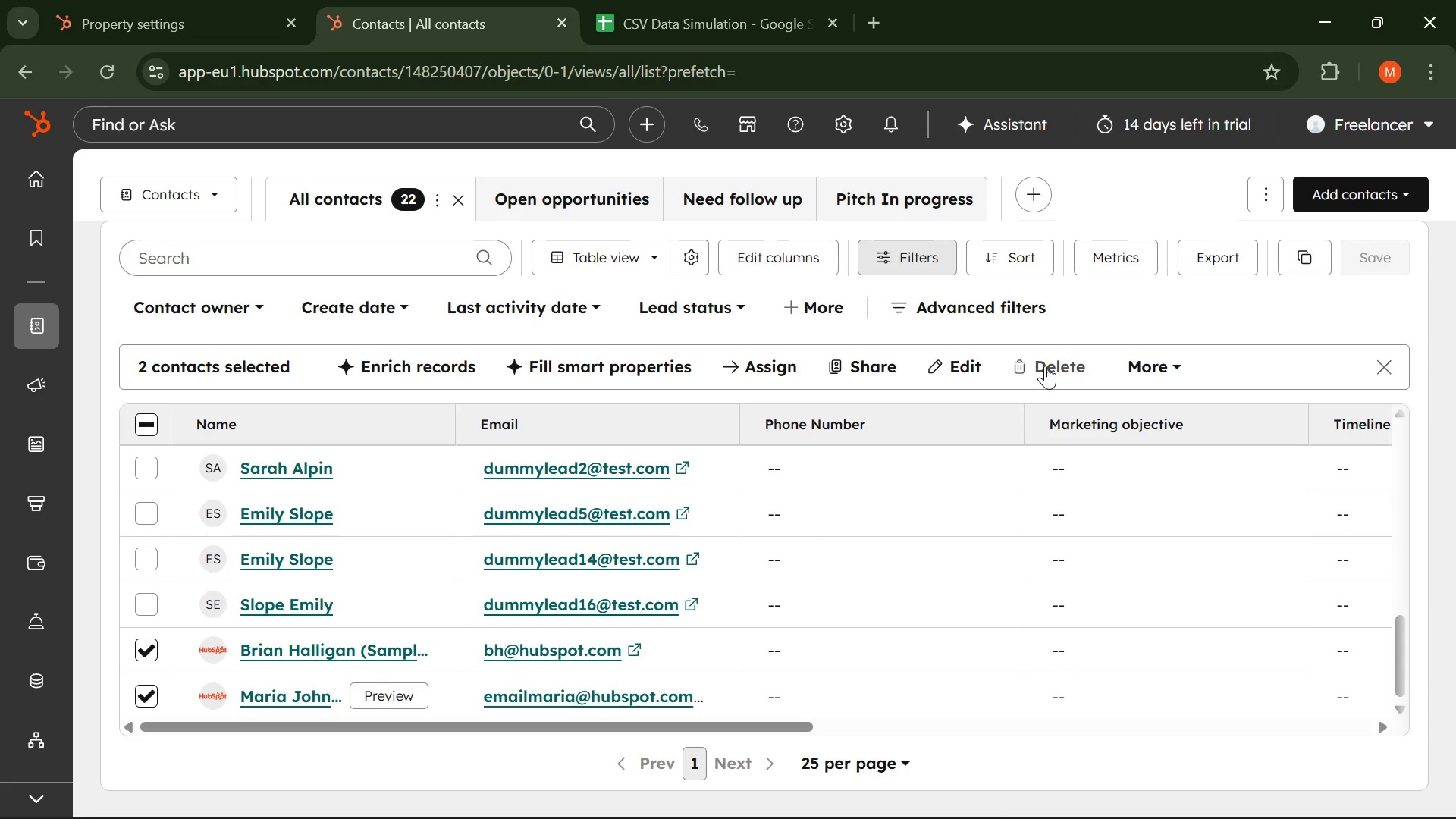 
scroll: coordinate [353, 455], scroll_direction: none, amount: 0.0
 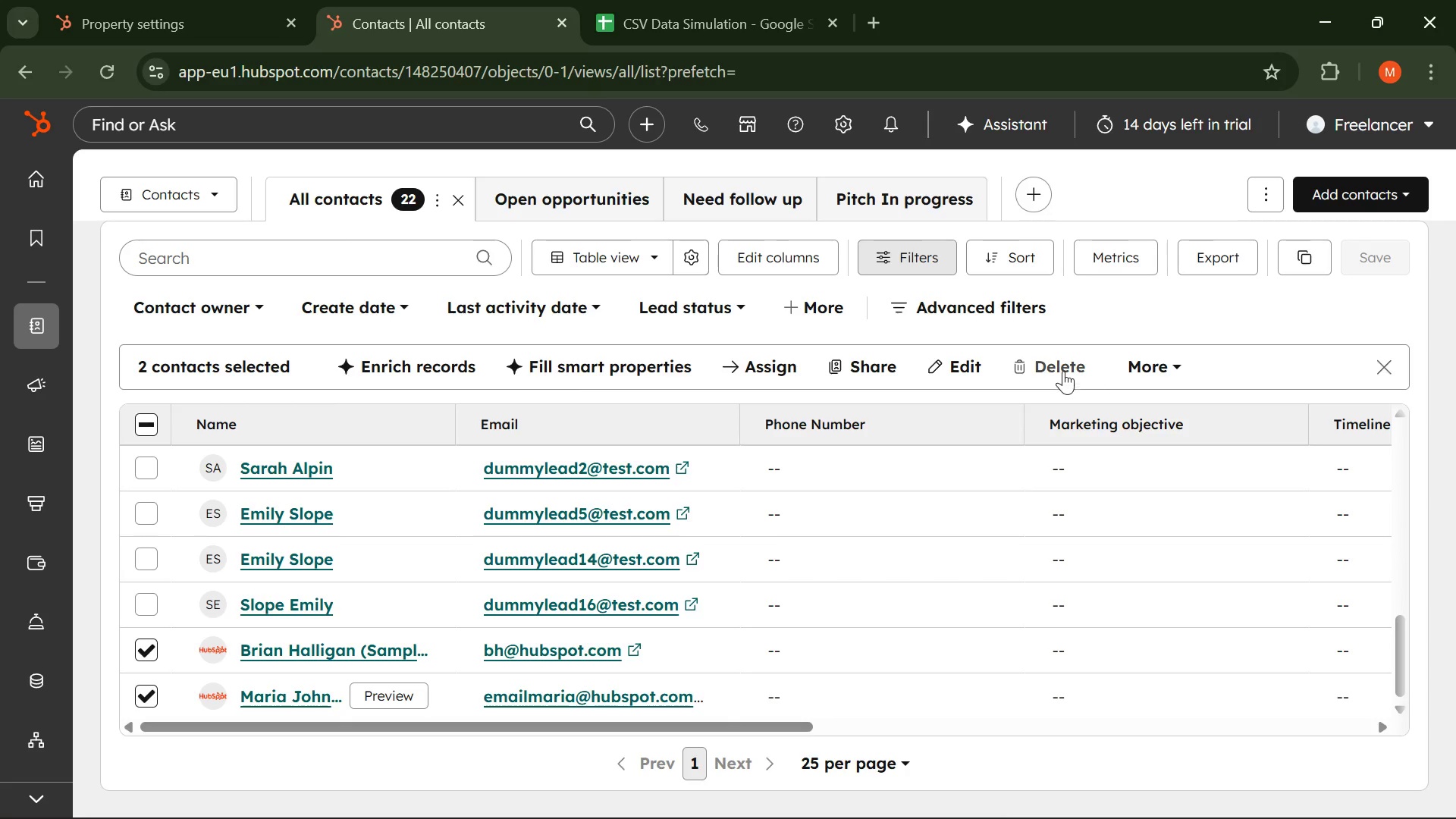 
left_click([1056, 371])
 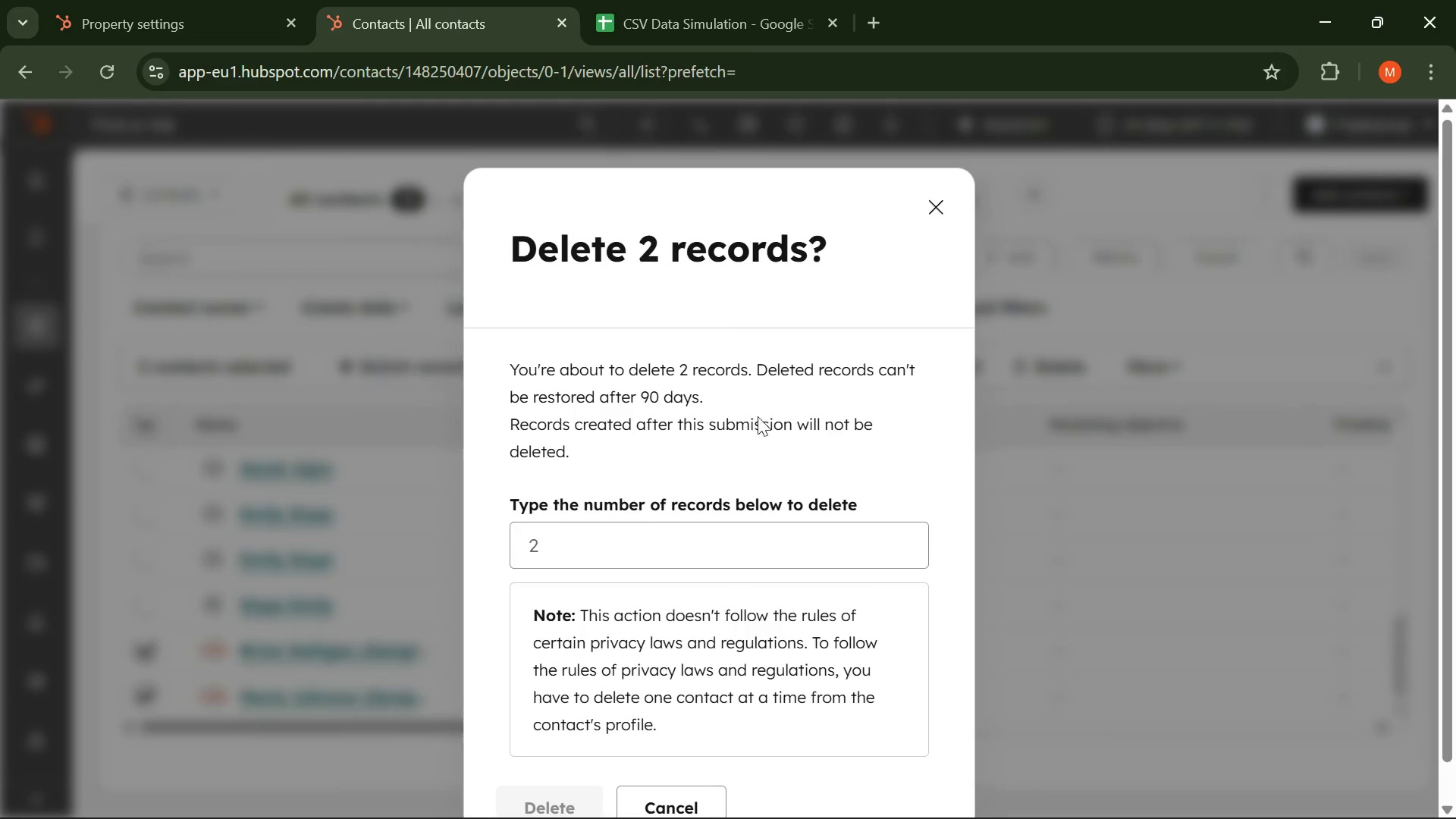 
scroll: coordinate [753, 504], scroll_direction: down, amount: 4.0
 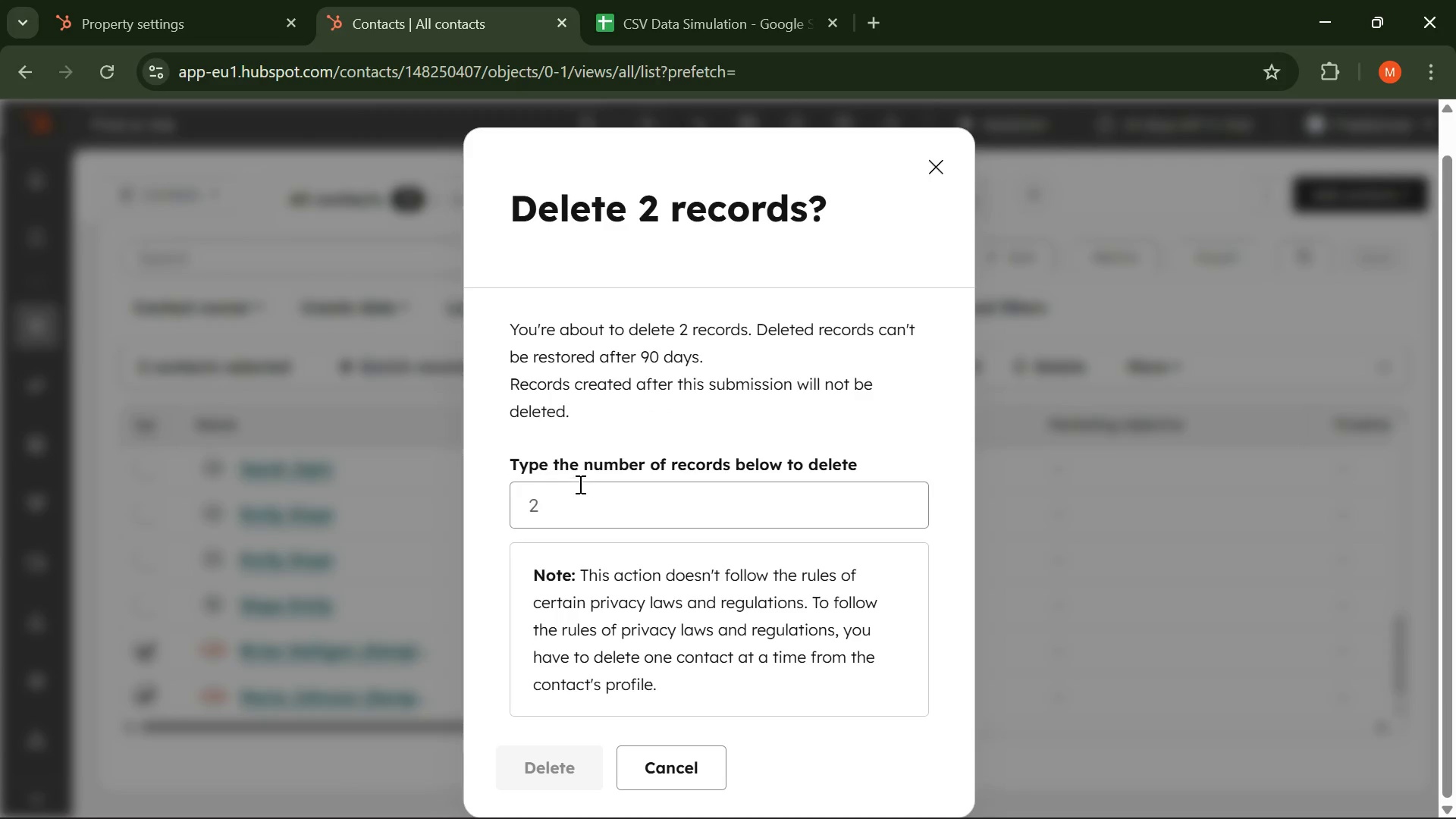 
left_click([574, 506])
 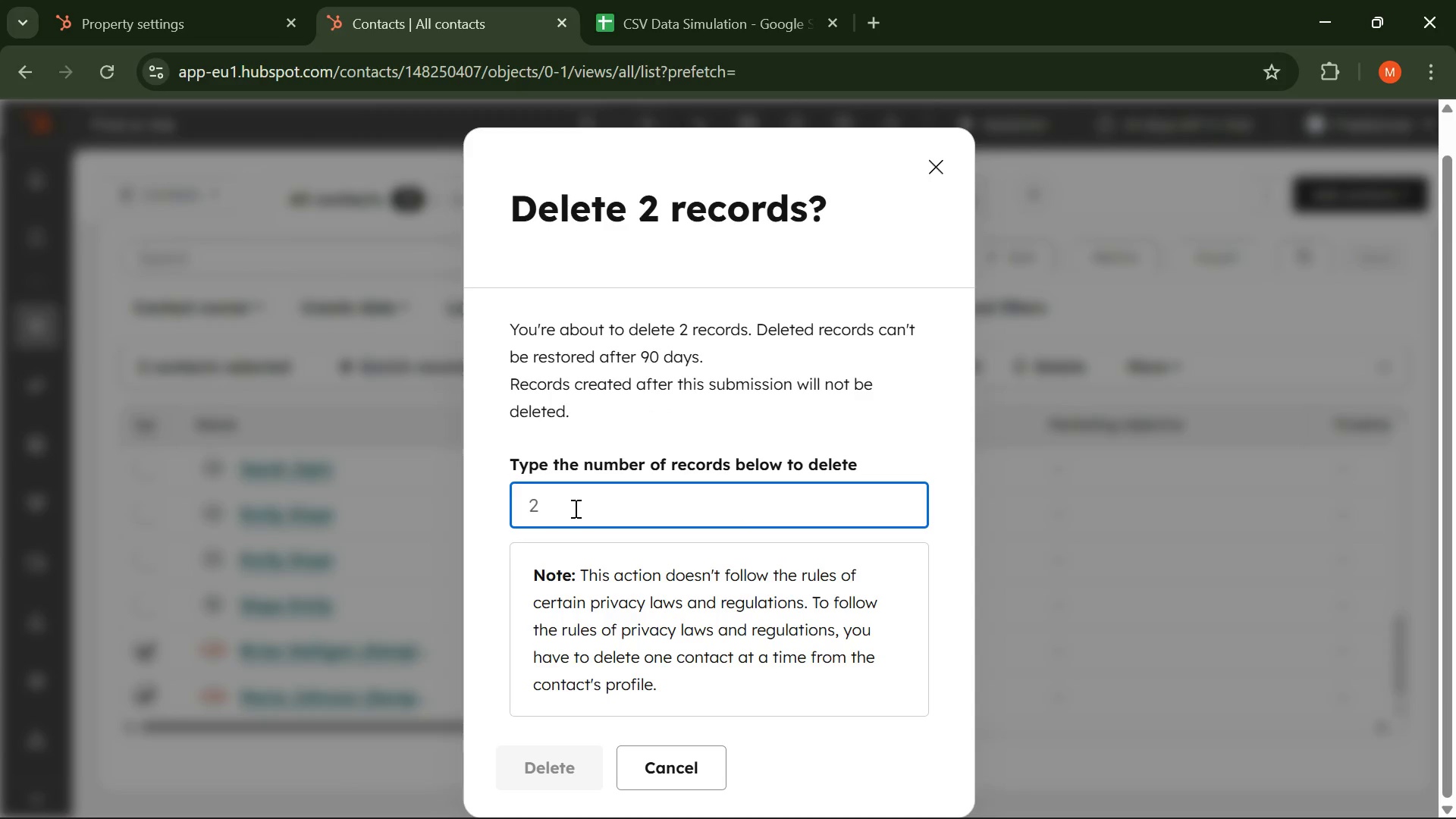 
key(2)
 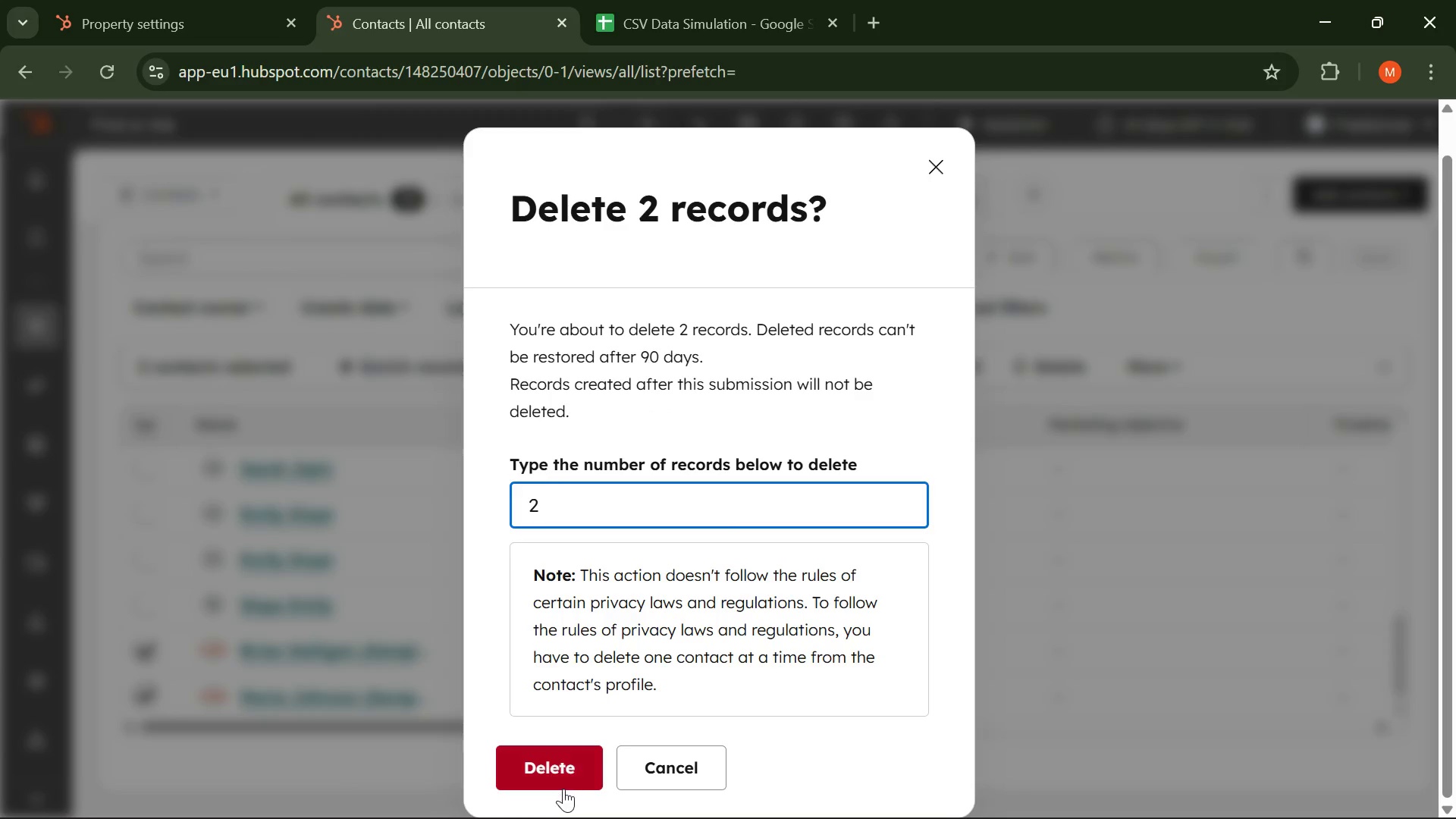 
left_click_drag(start_coordinate=[563, 789], to_coordinate=[559, 789])
 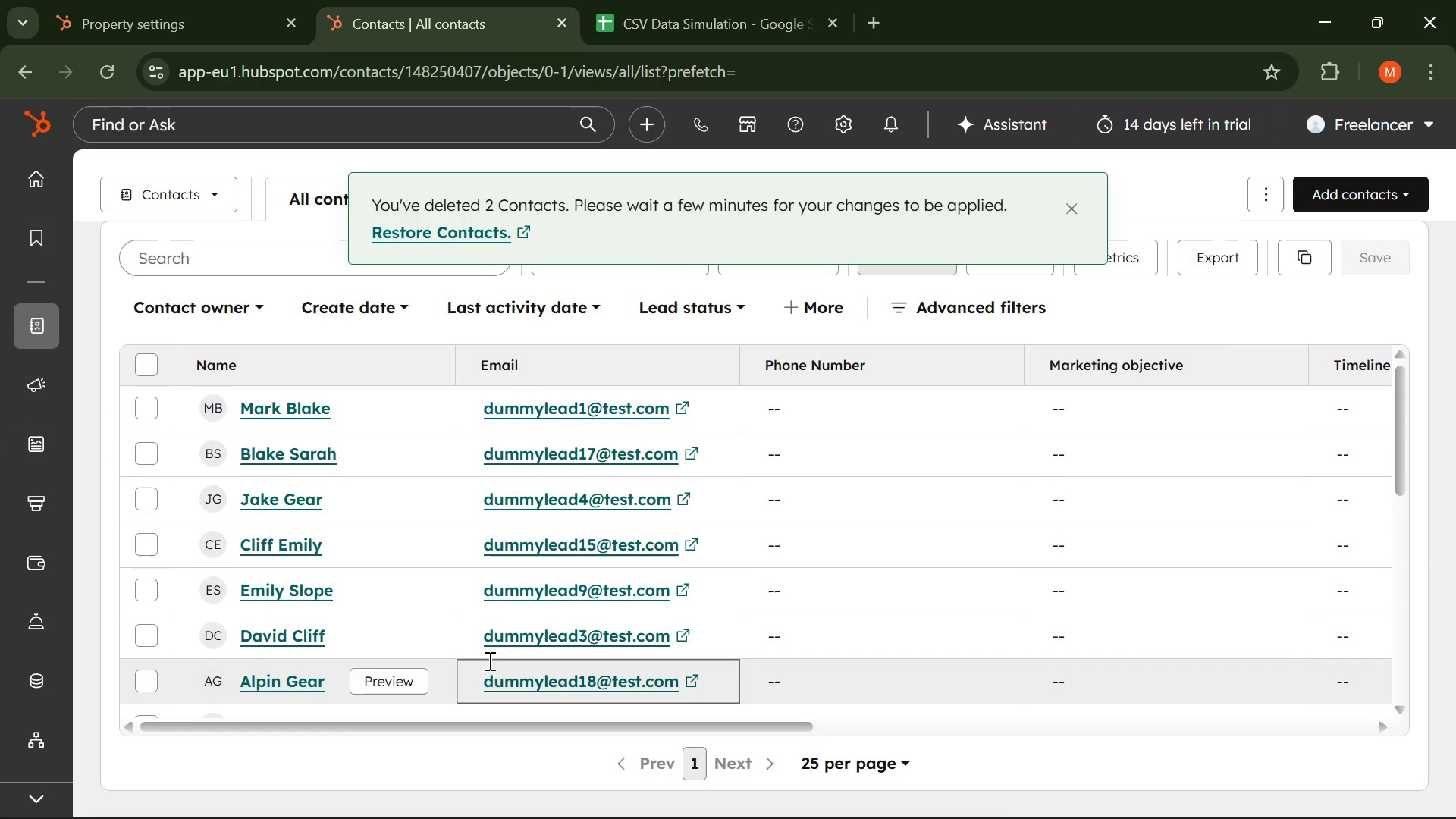 
scroll: coordinate [271, 433], scroll_direction: up, amount: 3.0
 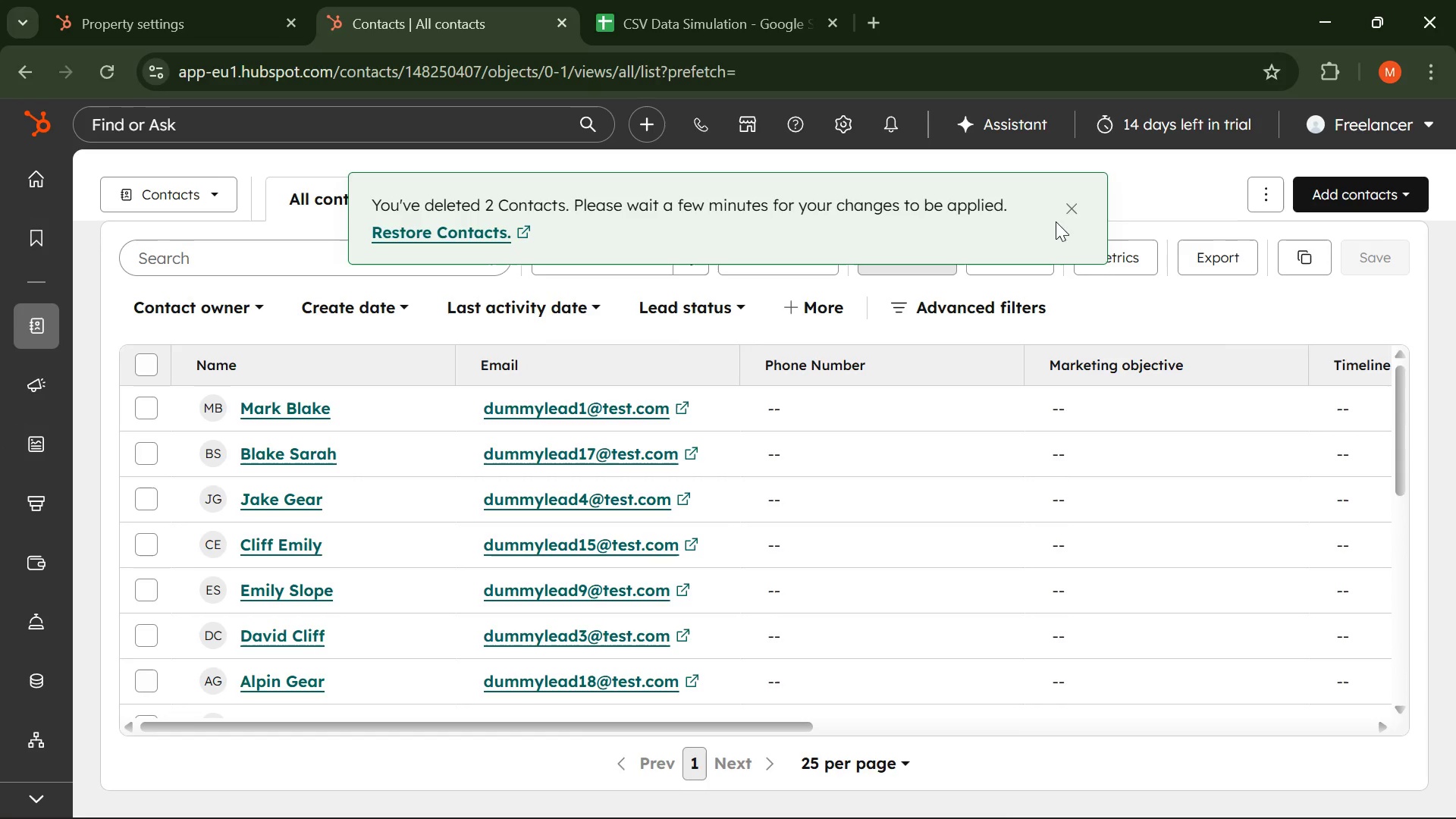 
left_click([1071, 207])
 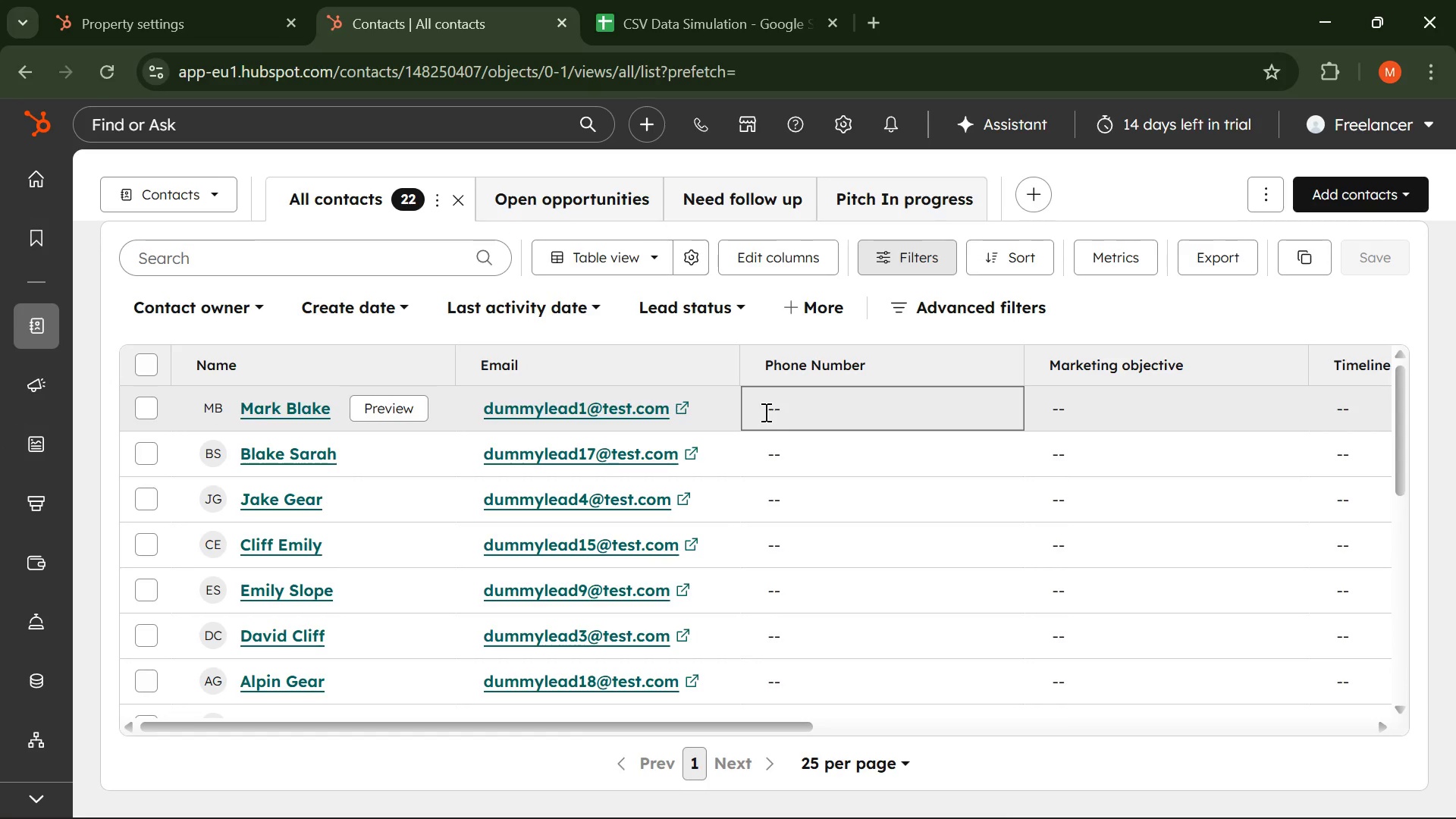 
wait(8.25)
 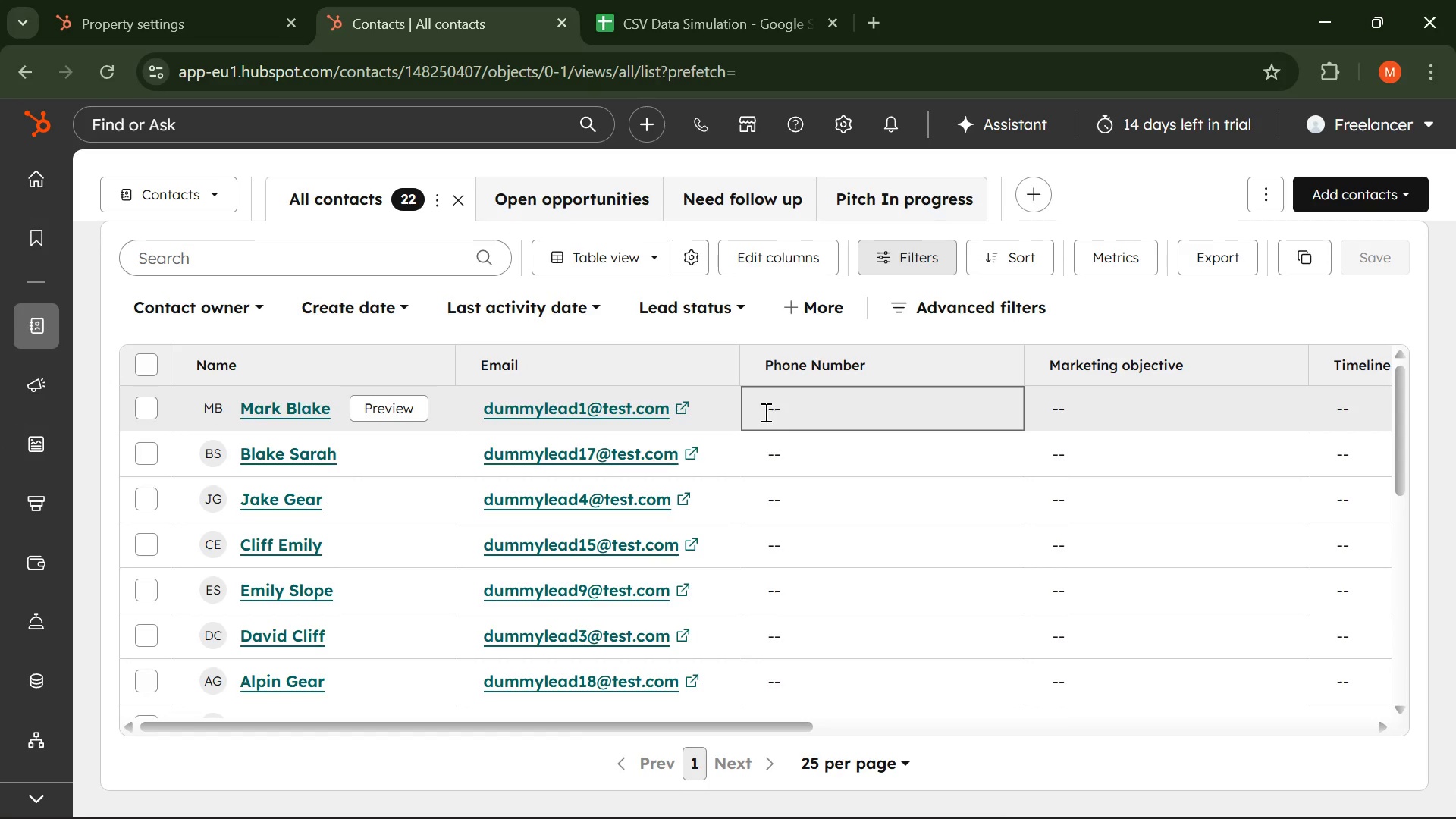 
left_click([573, 303])
 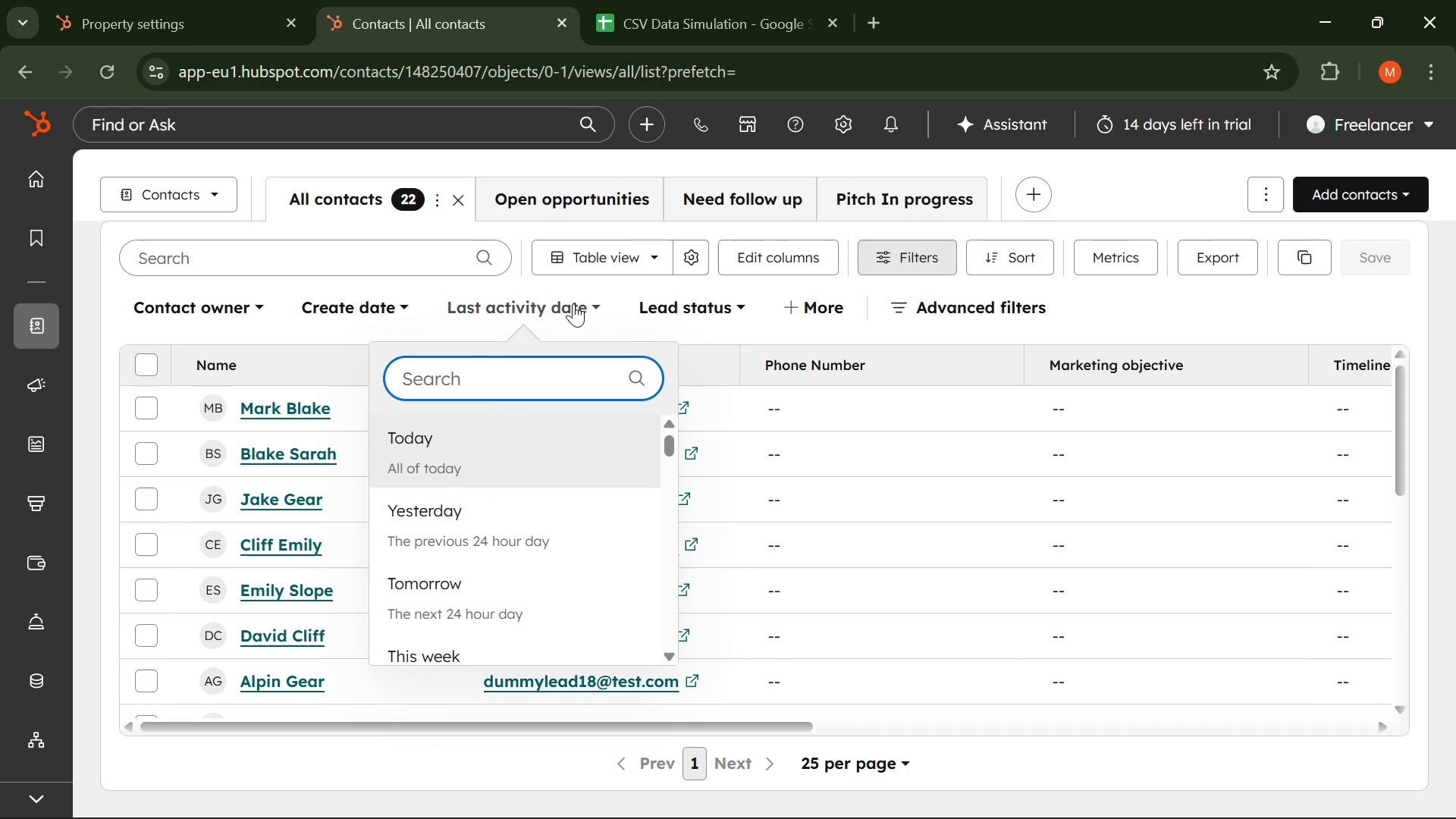 
left_click([573, 303])
 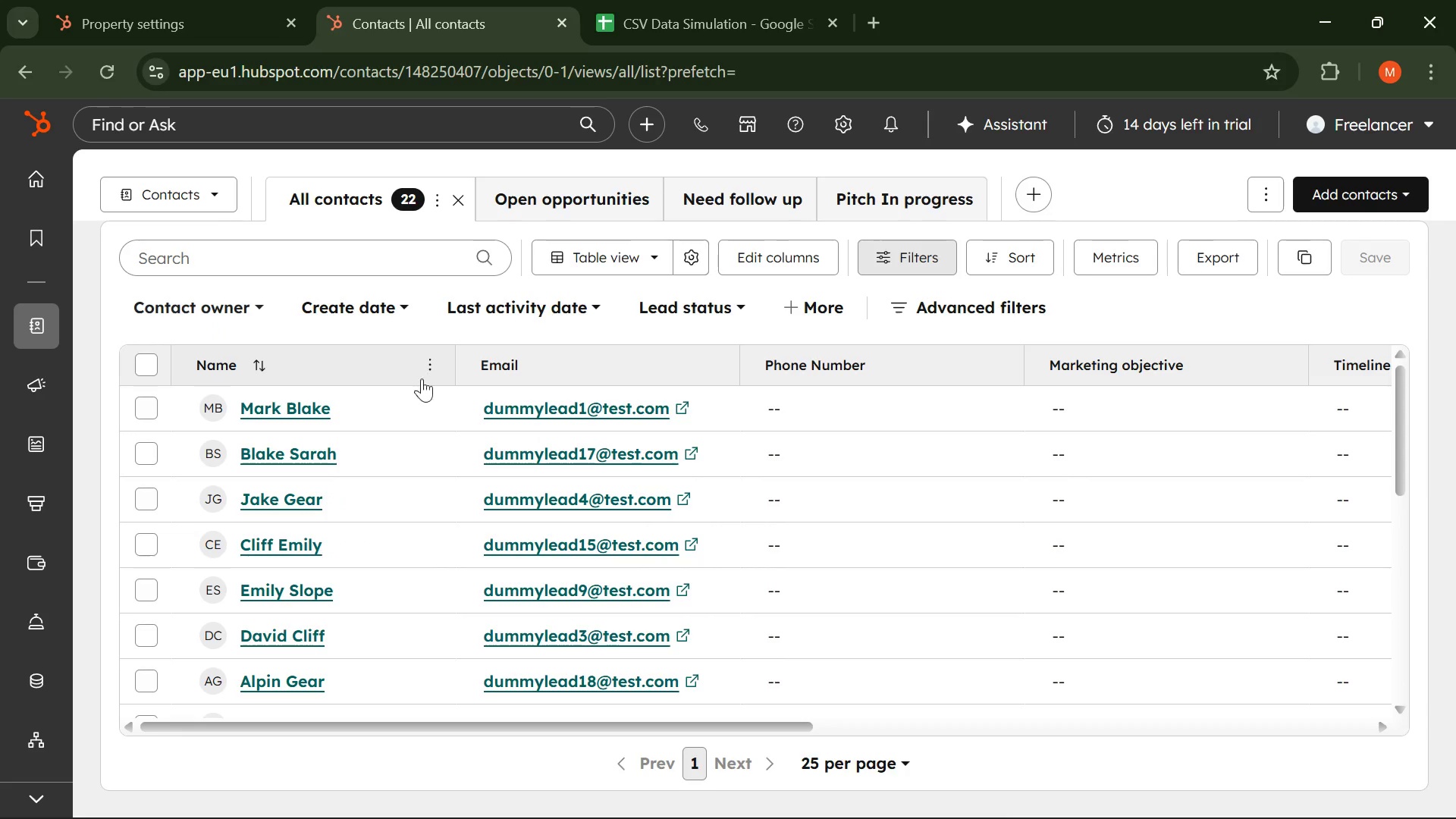 
scroll: coordinate [564, 393], scroll_direction: up, amount: 3.0
 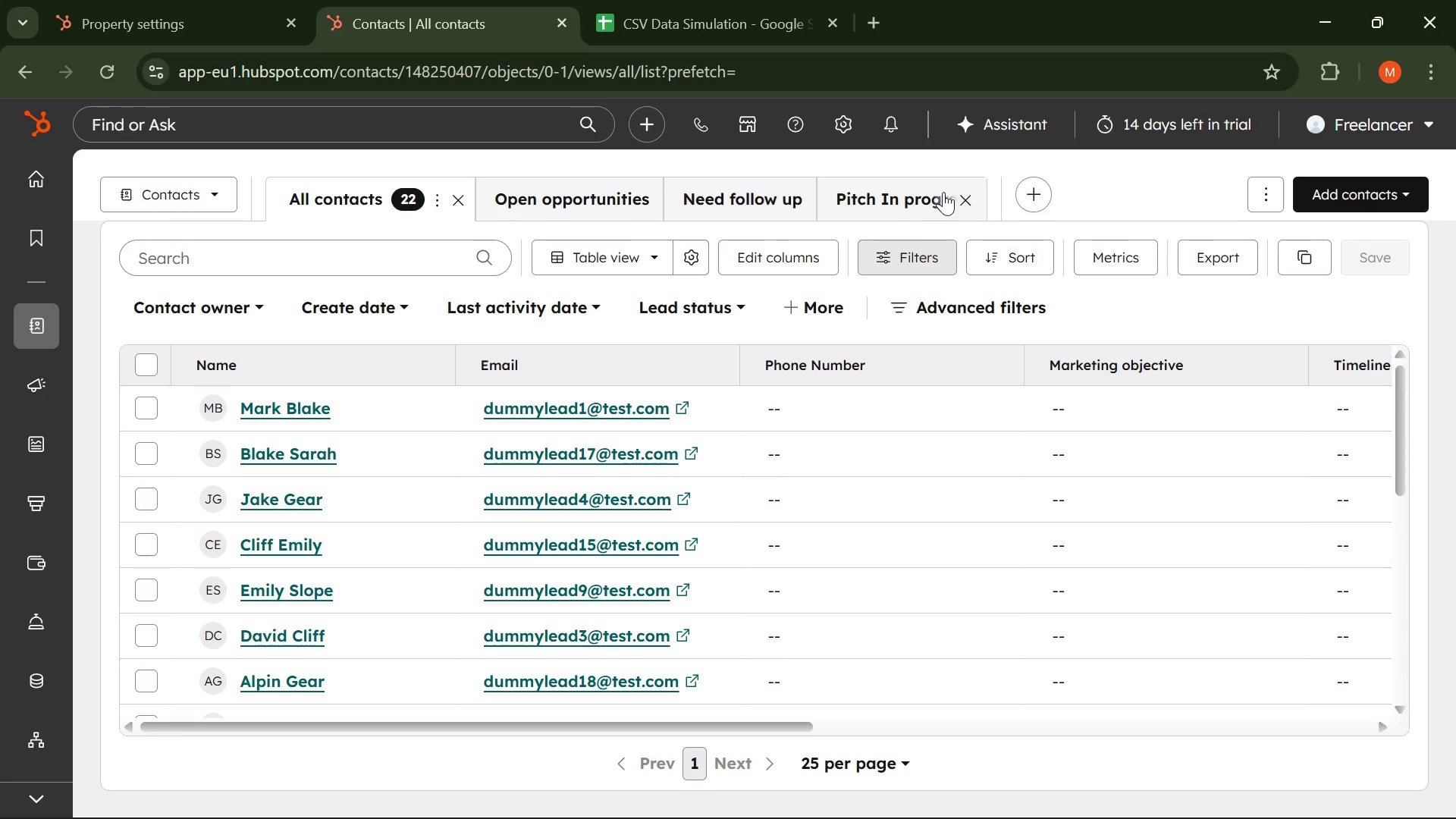 
left_click([1255, 195])
 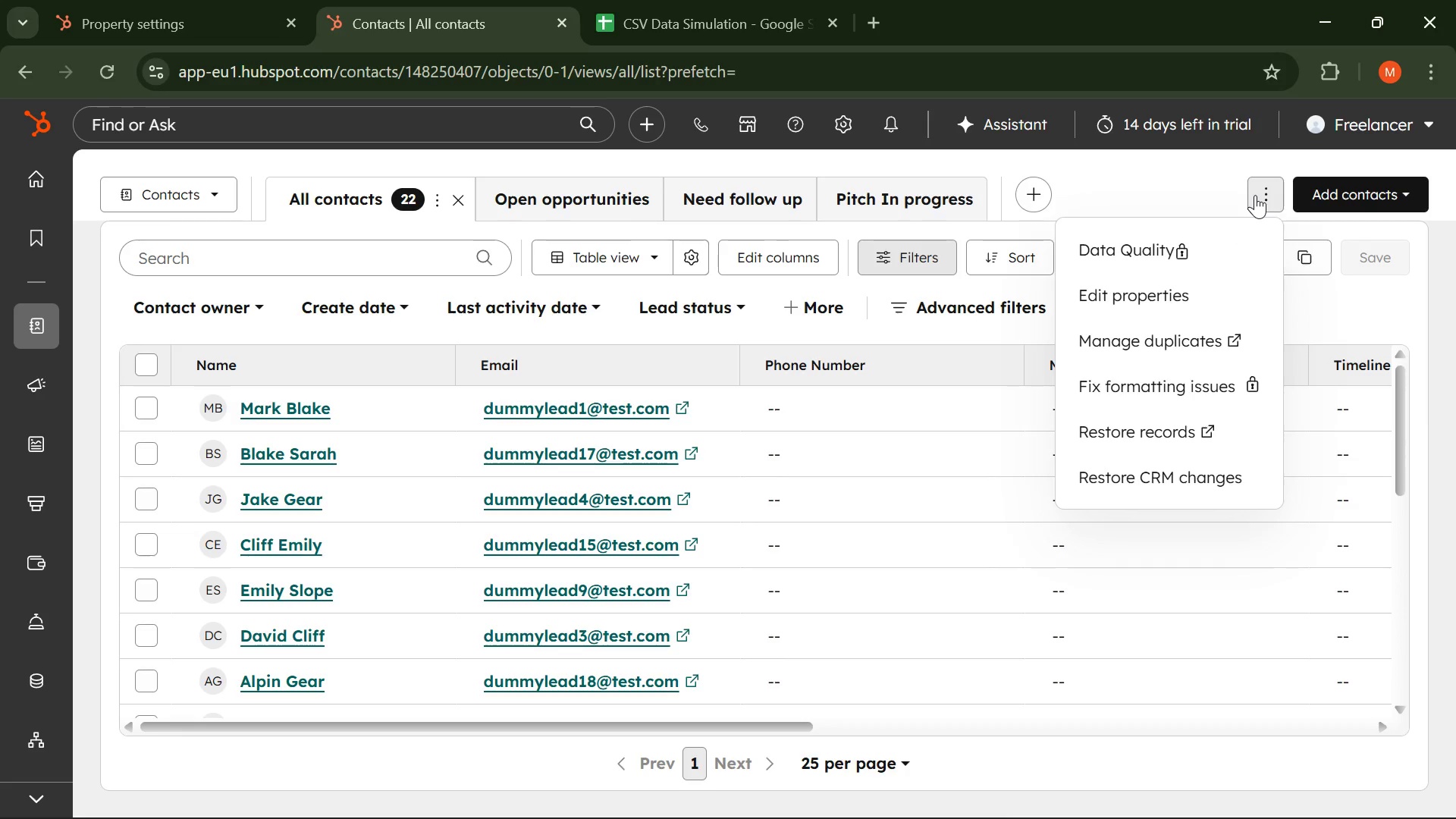 
left_click([1255, 195])
 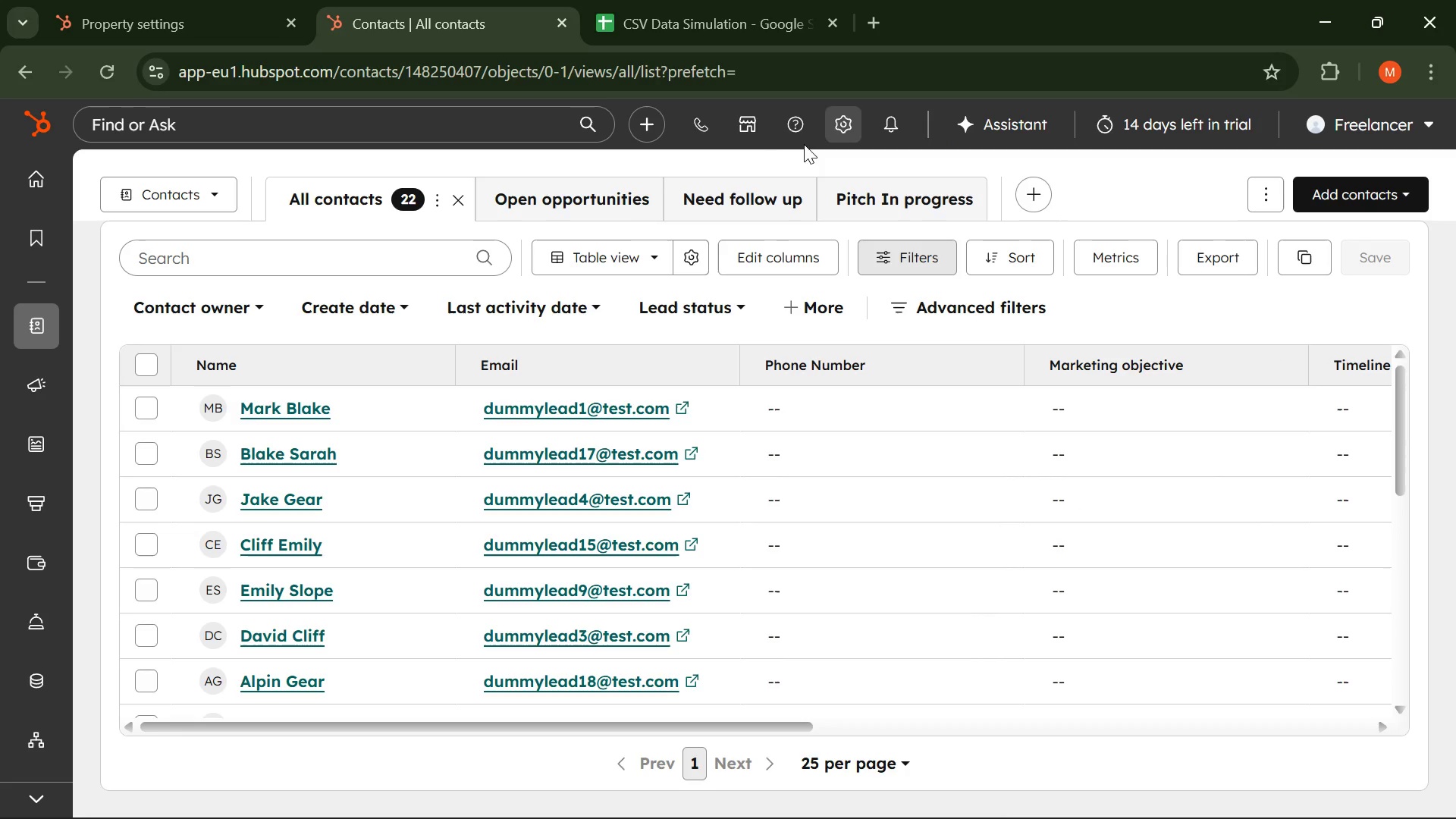 
mouse_move([752, 211])
 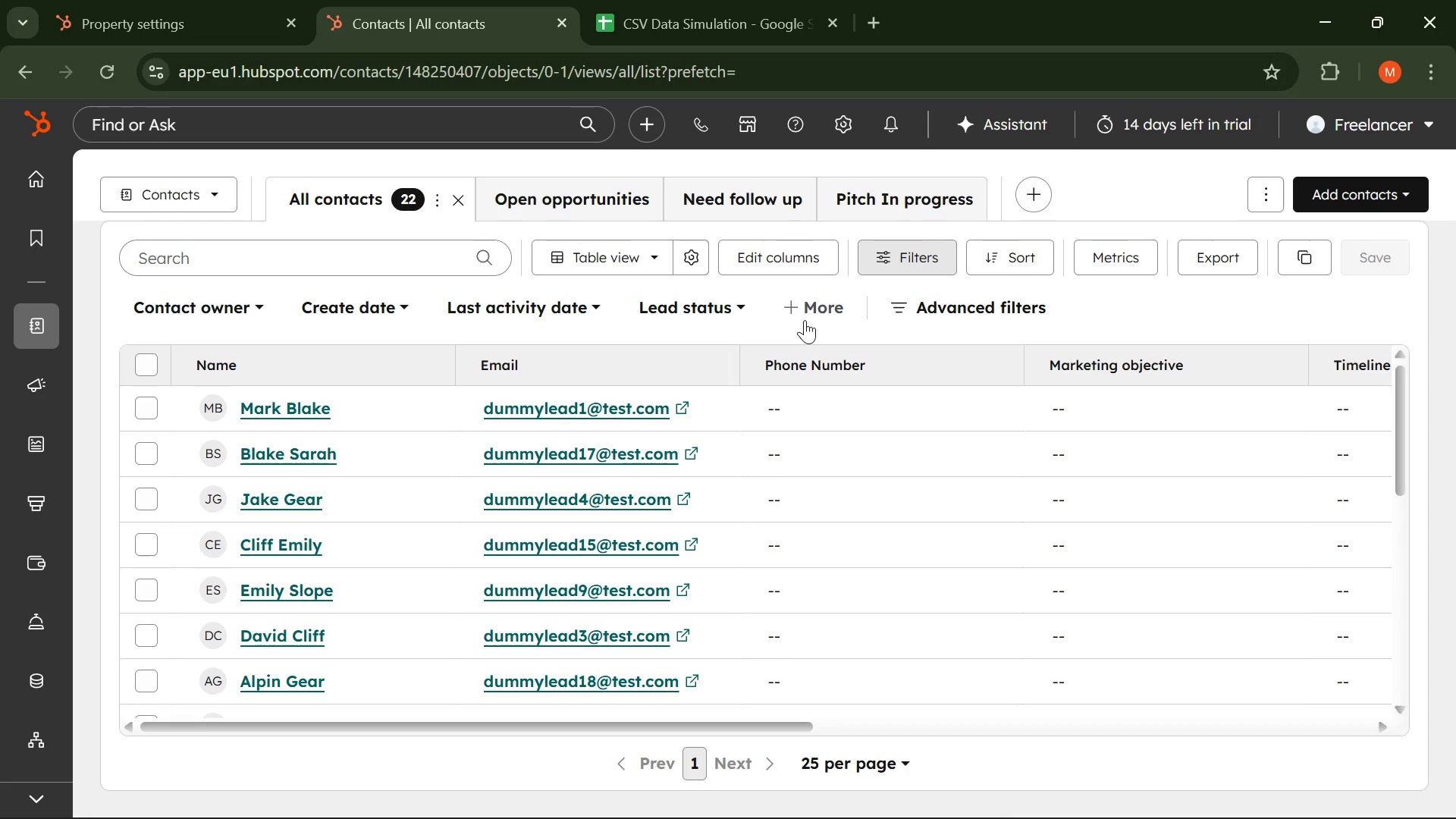 
wait(27.55)
 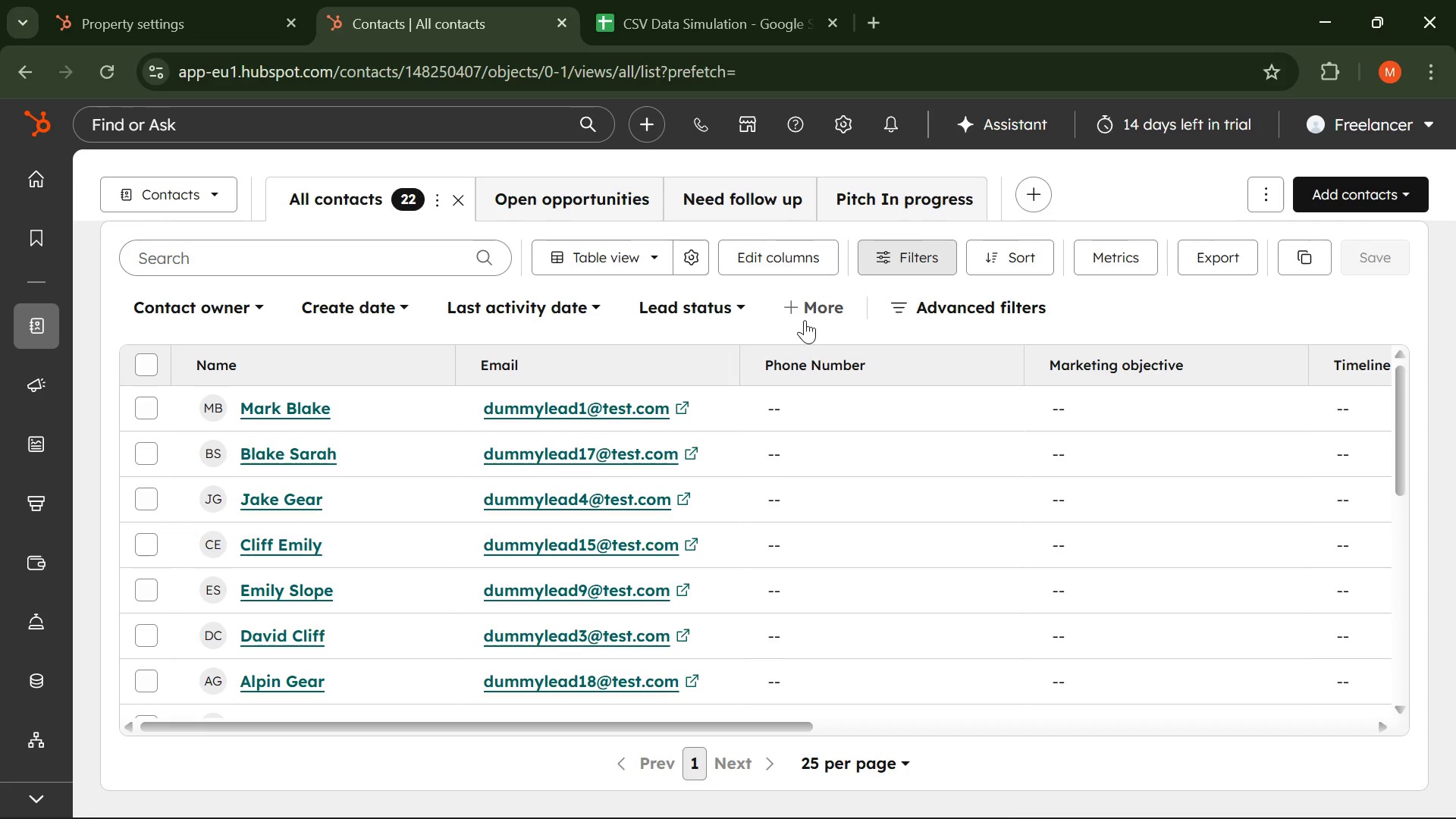 
left_click([887, 204])
 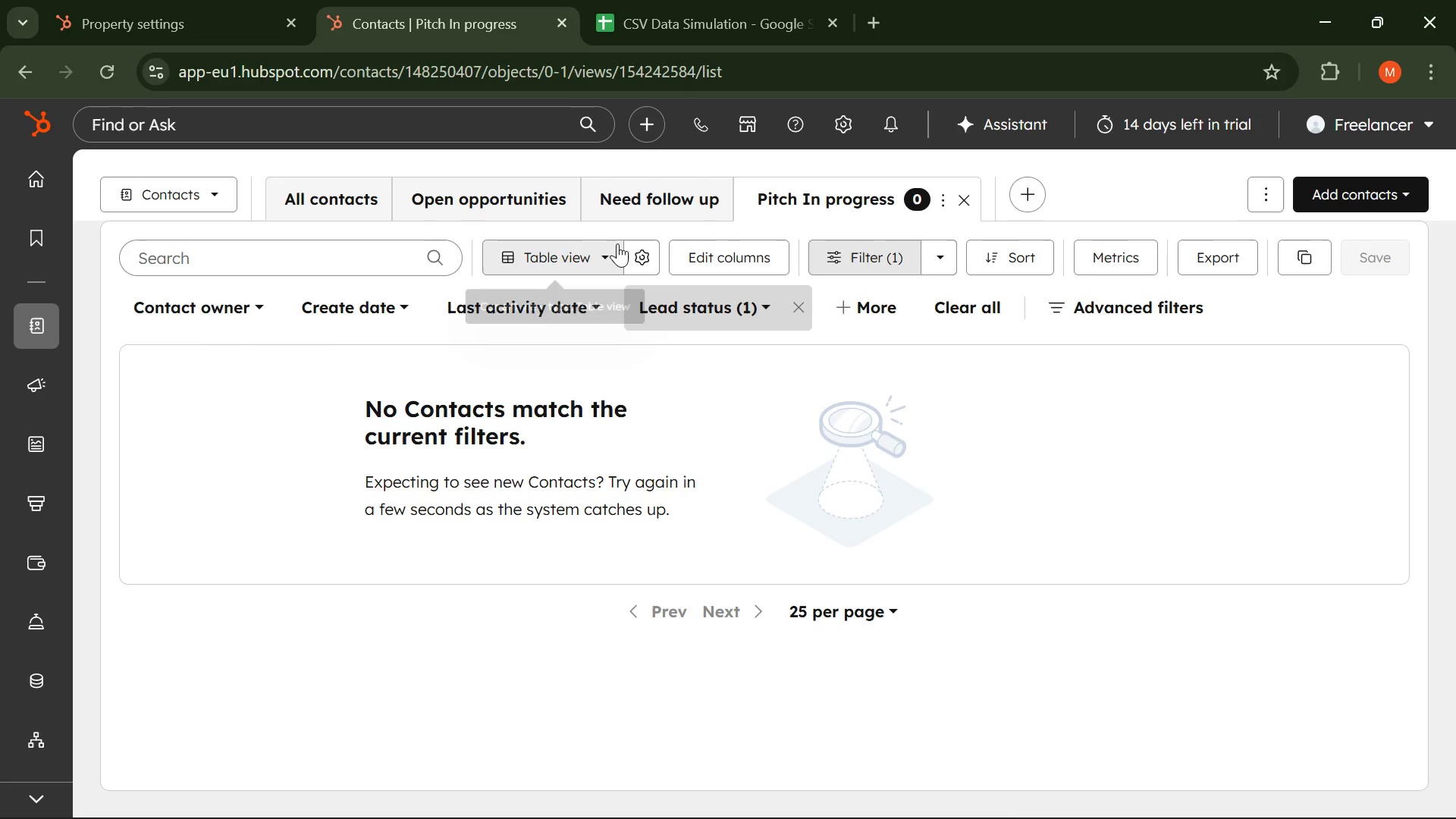 
wait(5.56)
 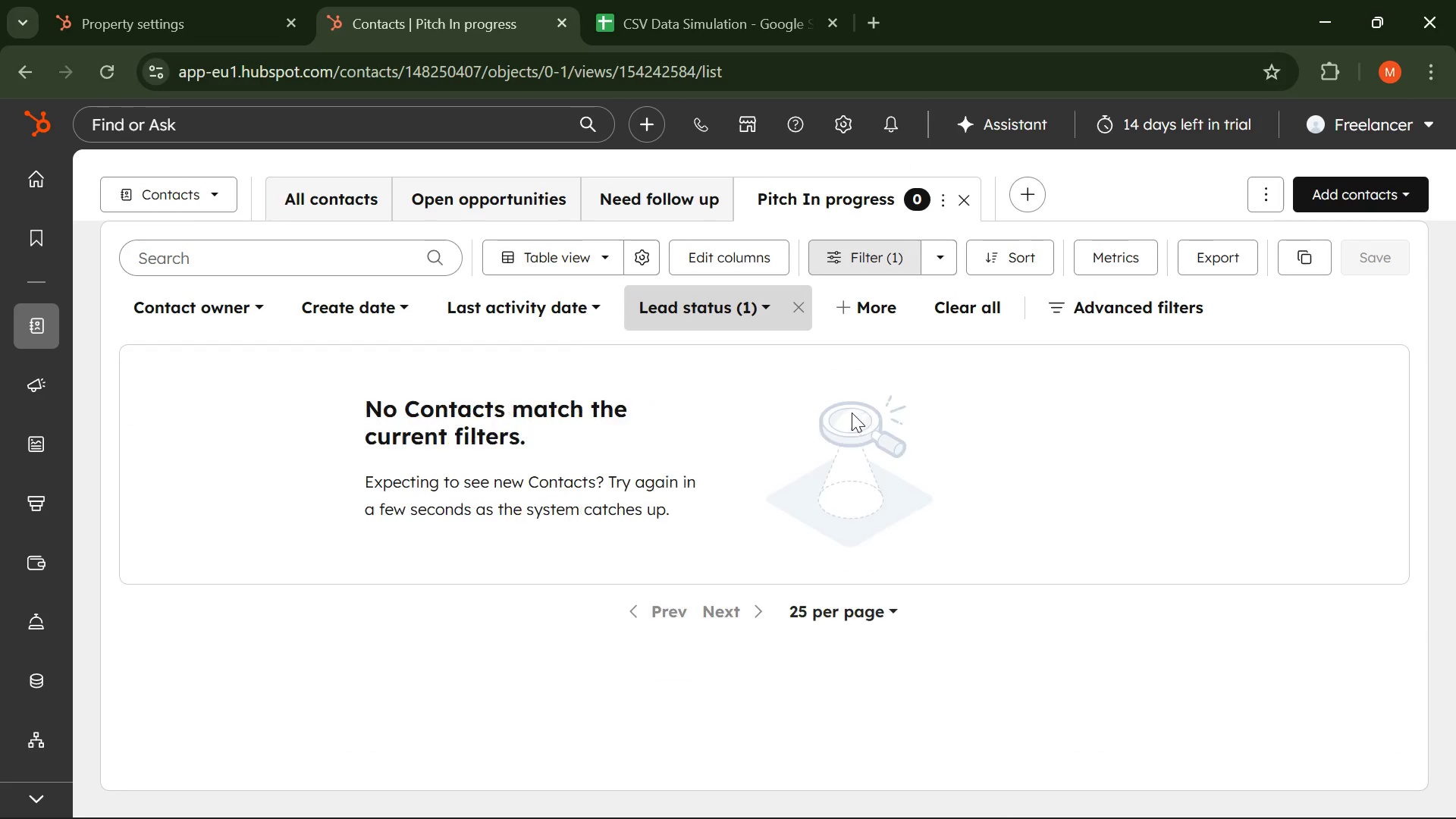 
left_click([651, 196])
 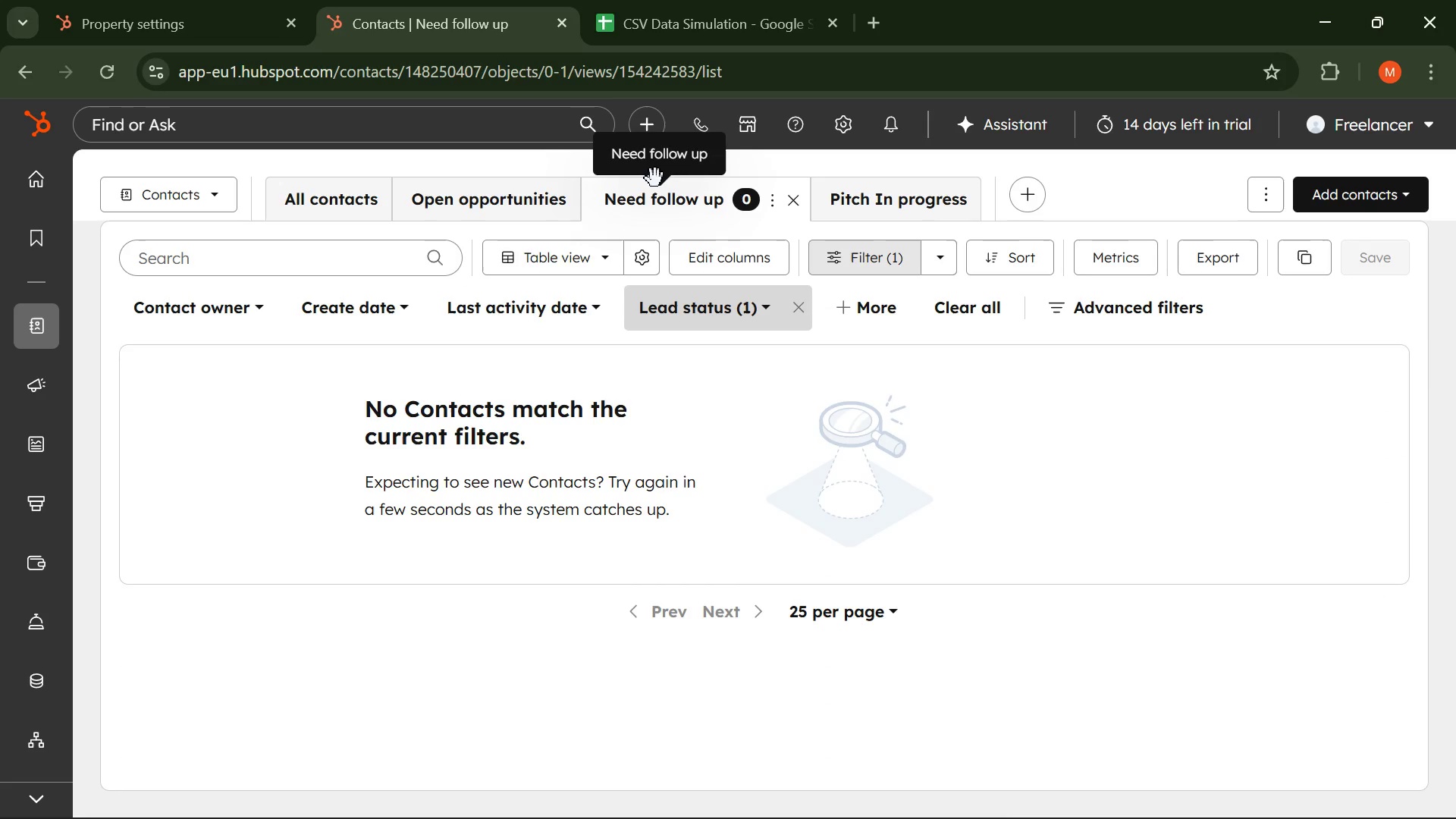 
wait(11.61)
 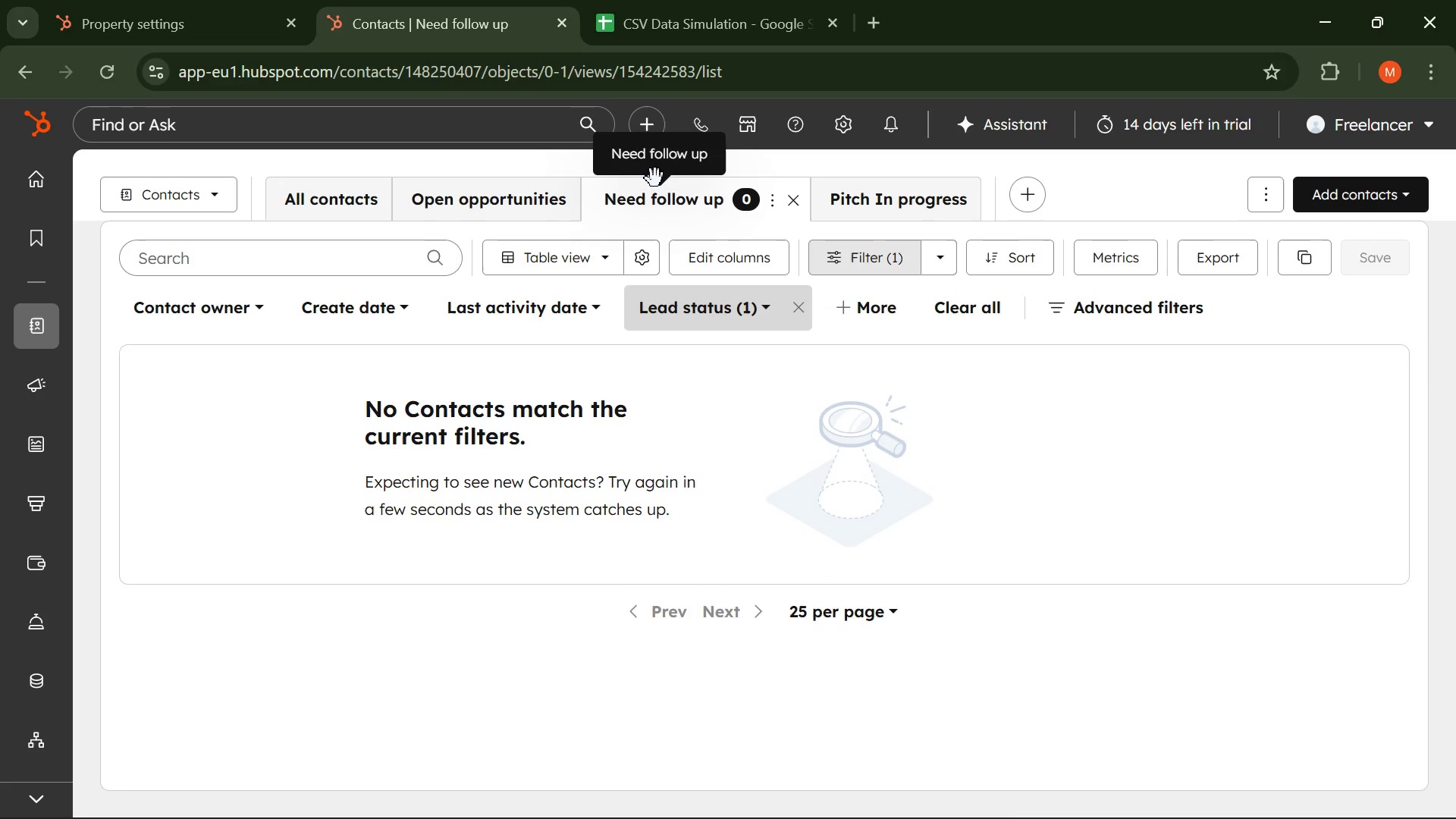 
left_click([428, 212])
 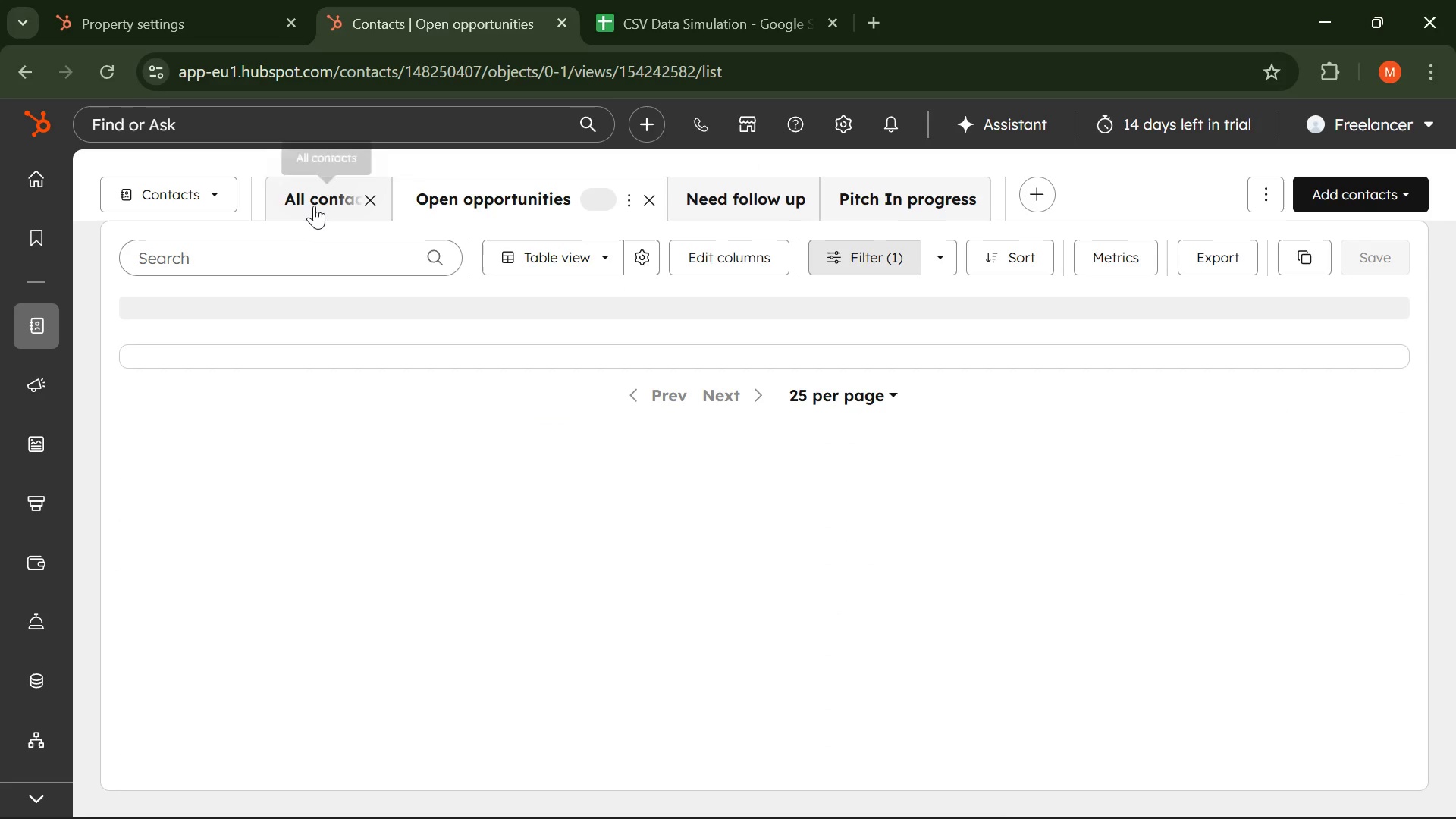 
left_click([312, 205])
 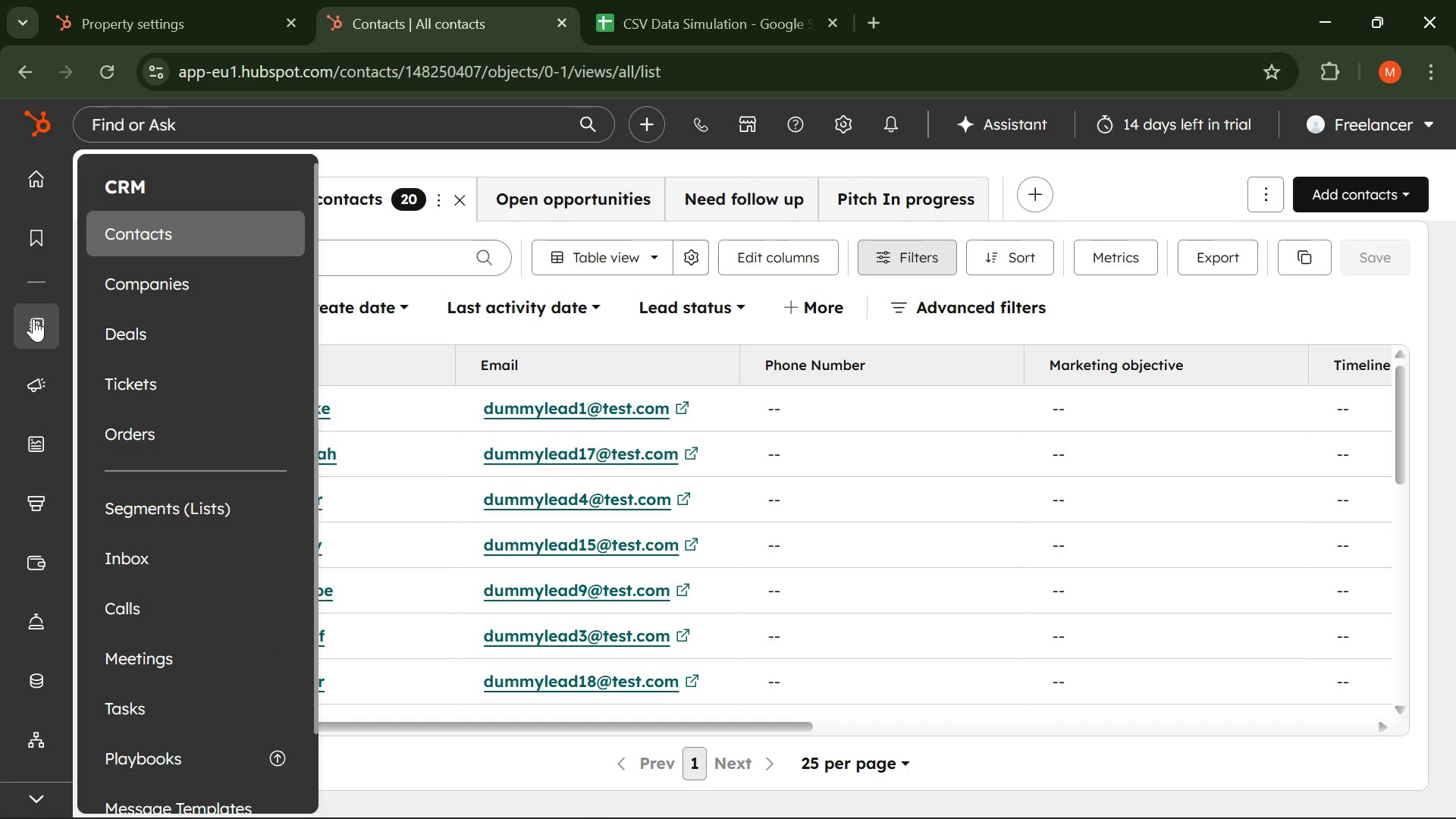 
wait(103.17)
 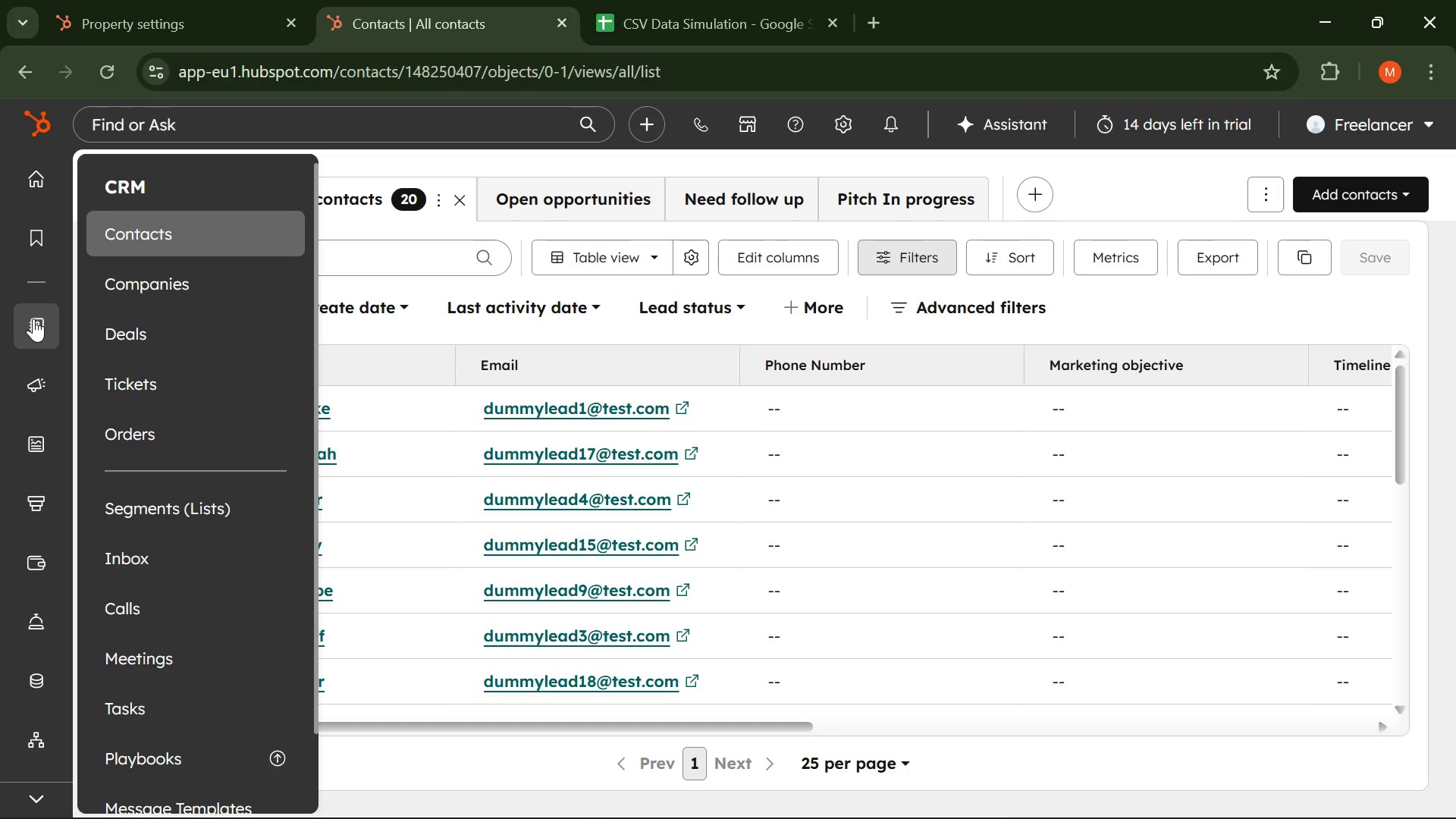 
scroll: coordinate [159, 532], scroll_direction: down, amount: 8.0
 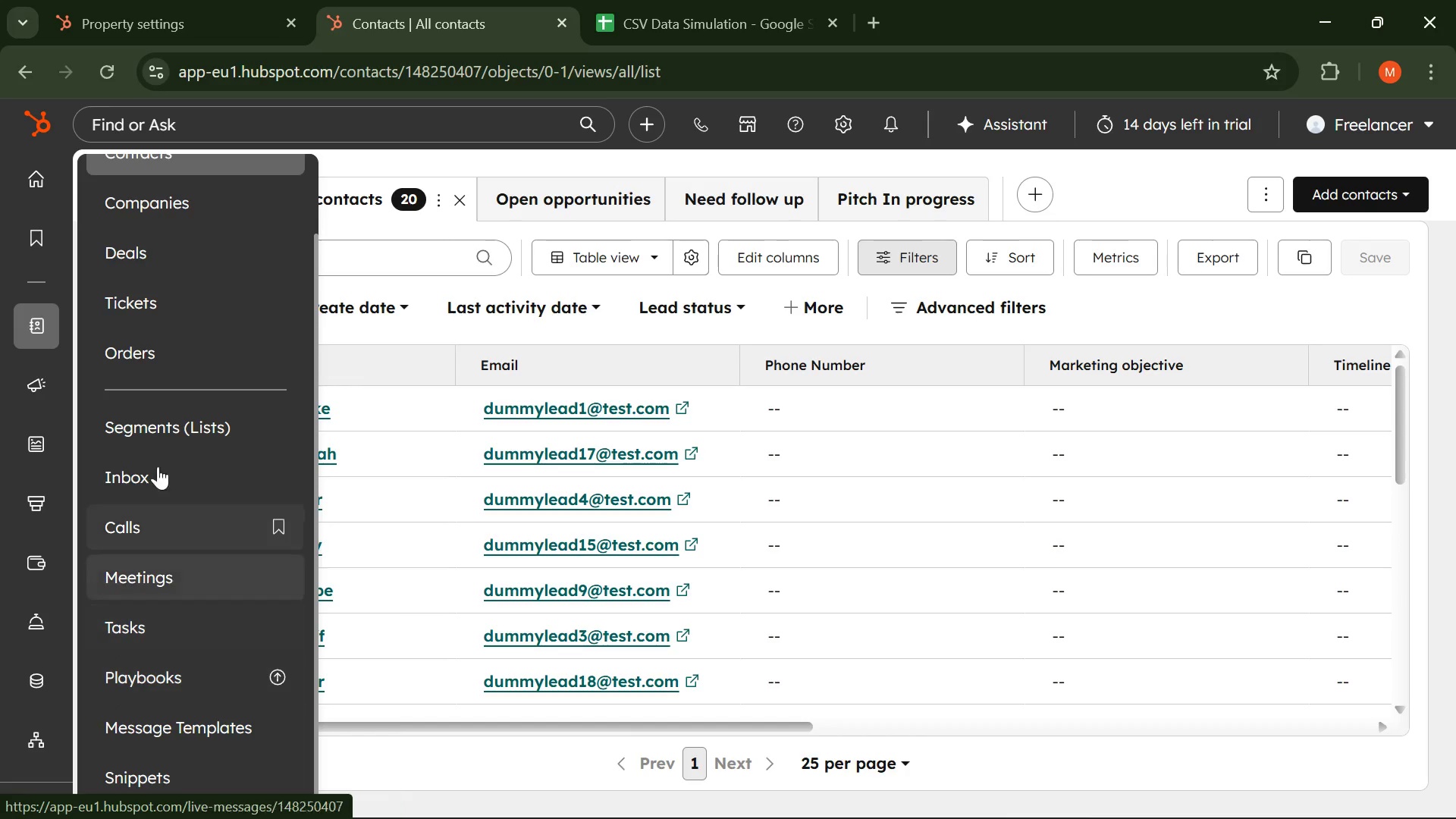 
scroll: coordinate [151, 397], scroll_direction: up, amount: 2.0
 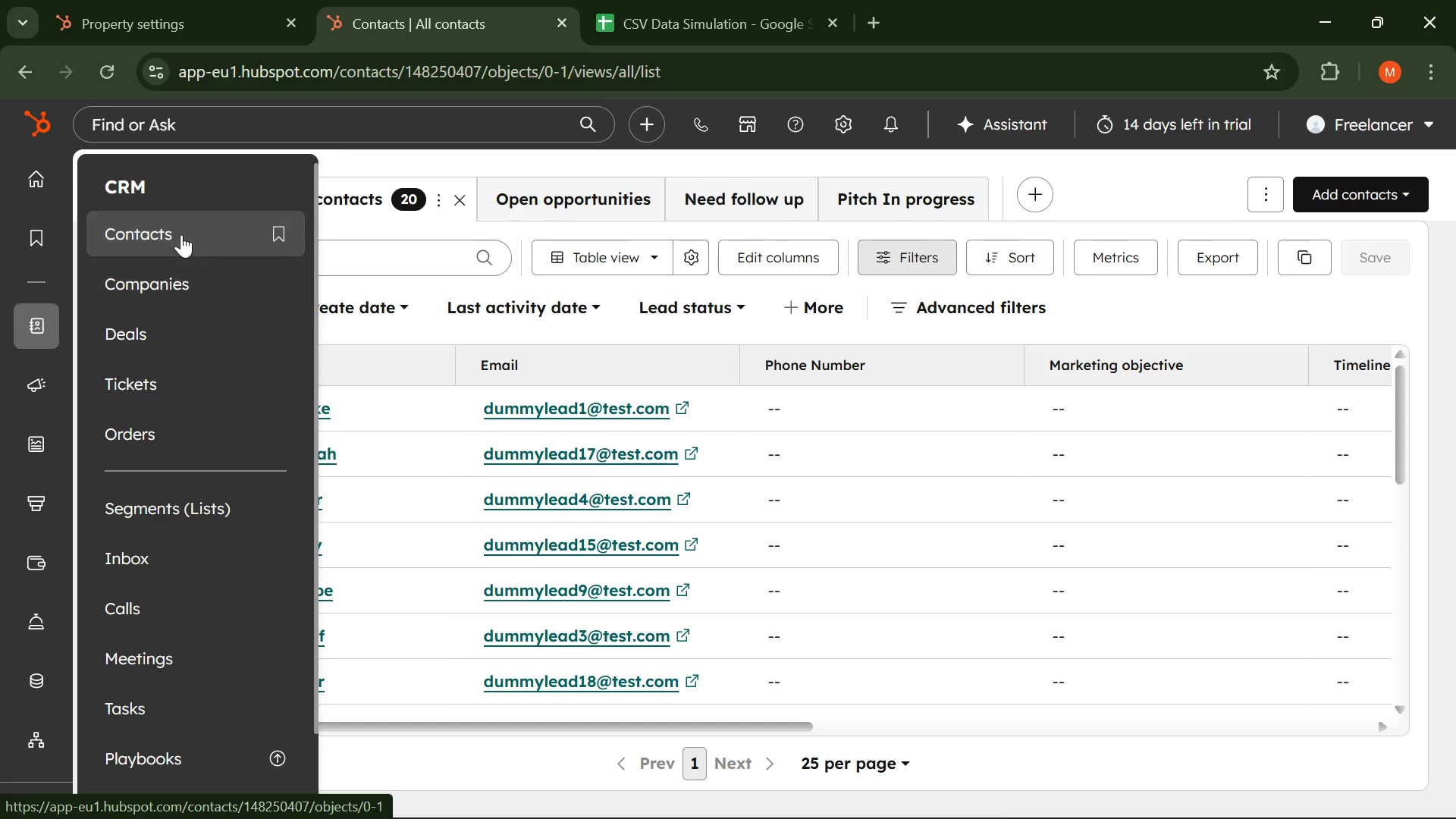 
left_click([181, 234])
 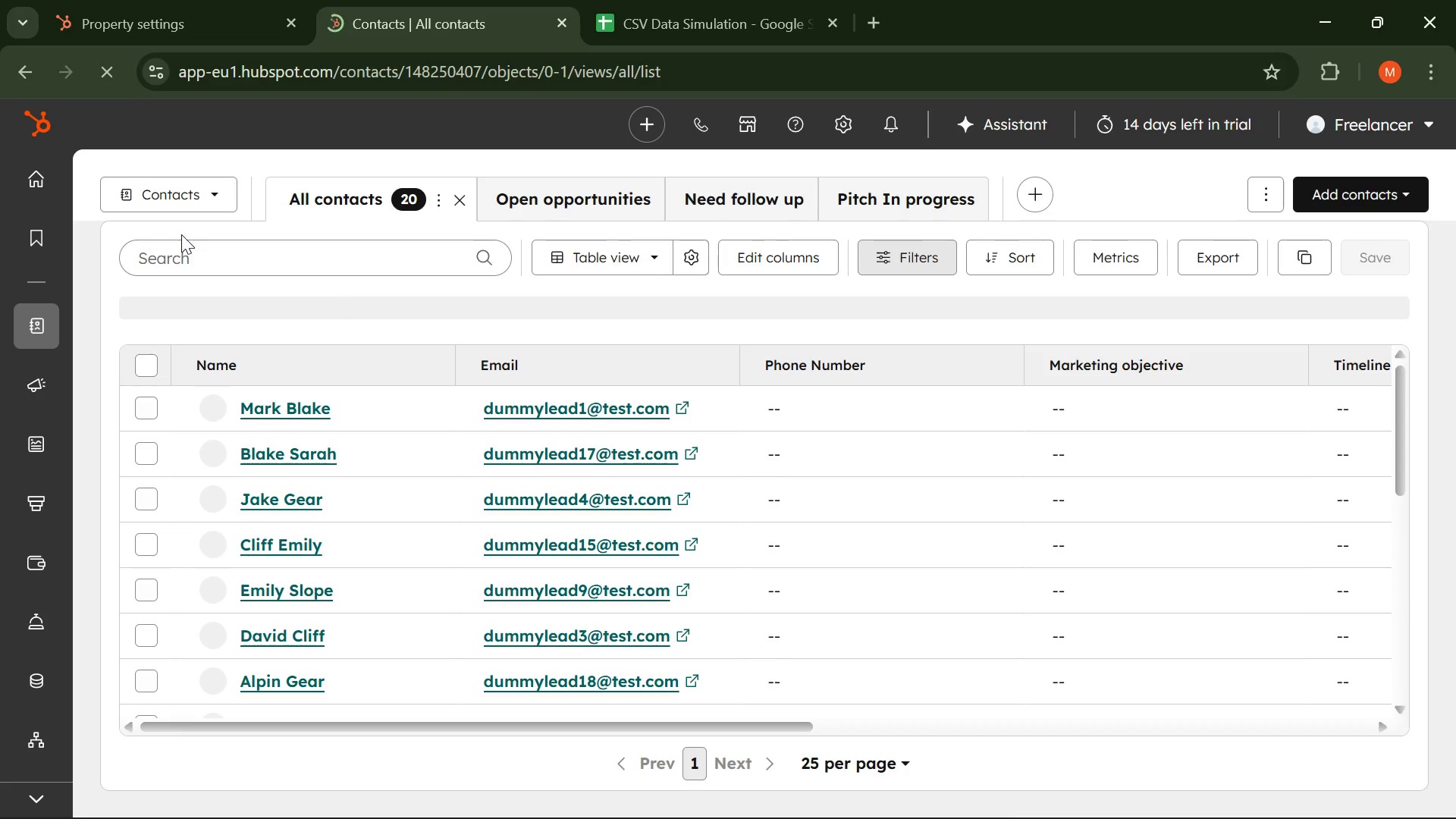 
wait(11.25)
 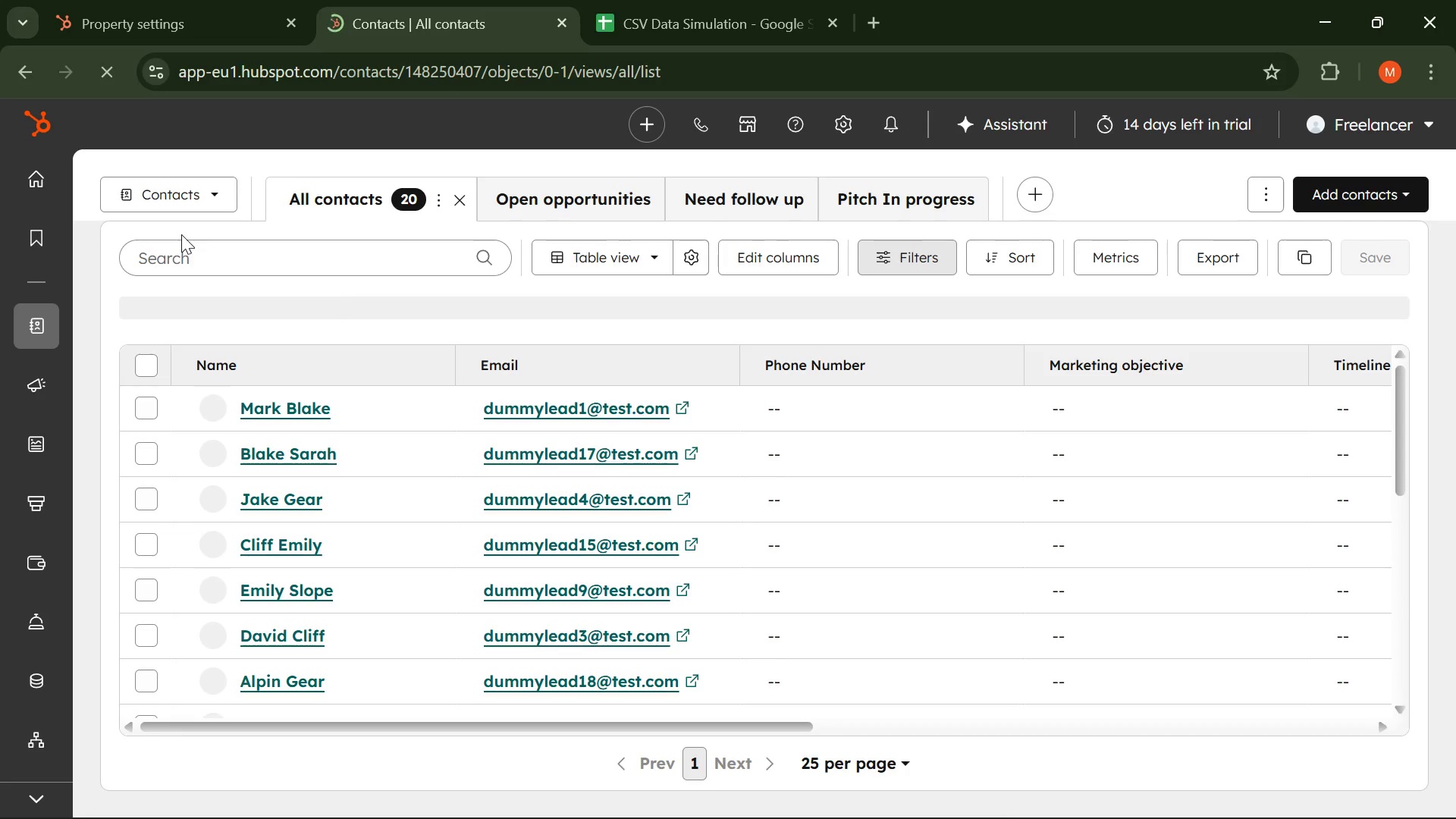 
left_click([209, 202])
 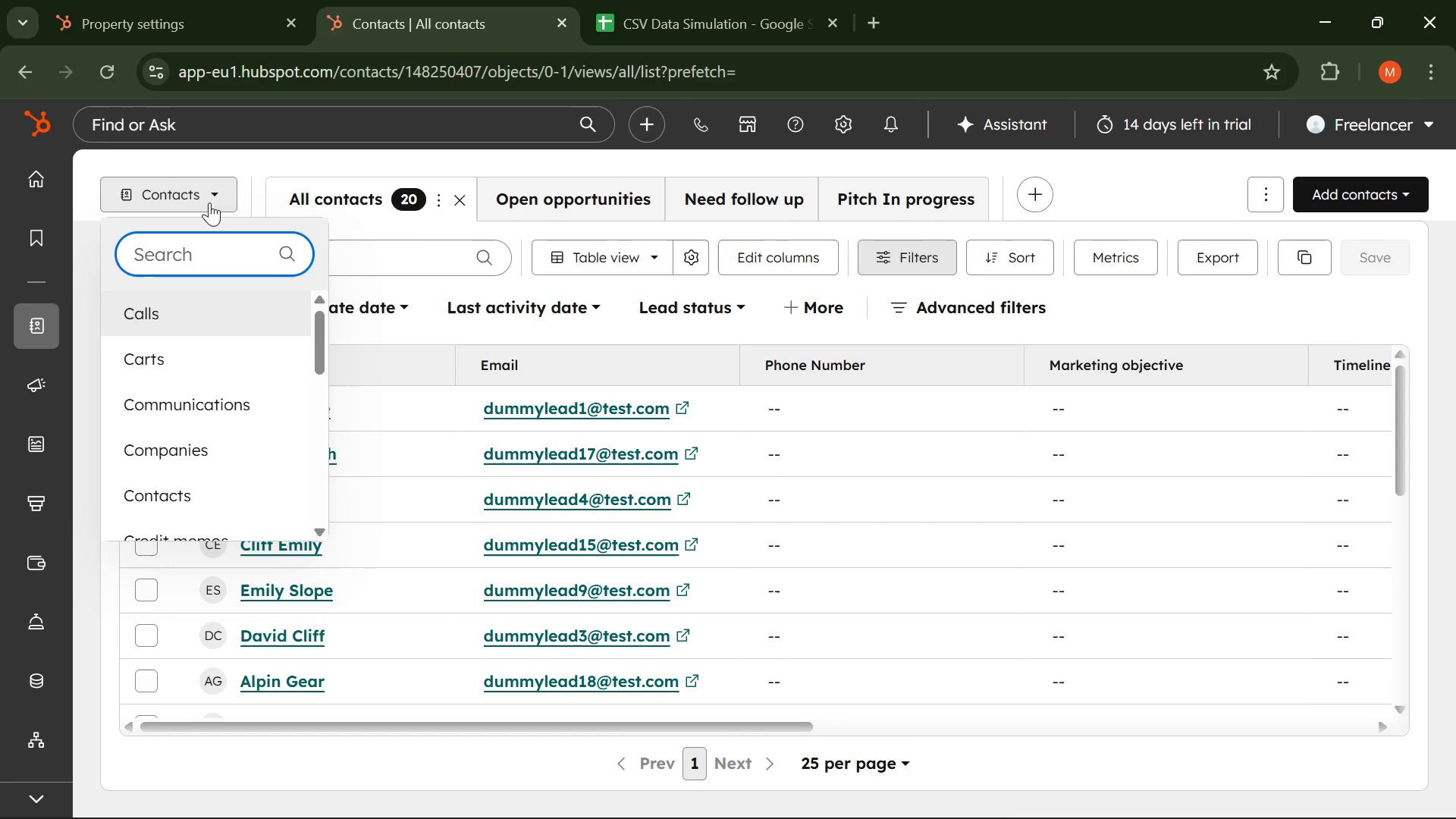 
left_click([209, 202])
 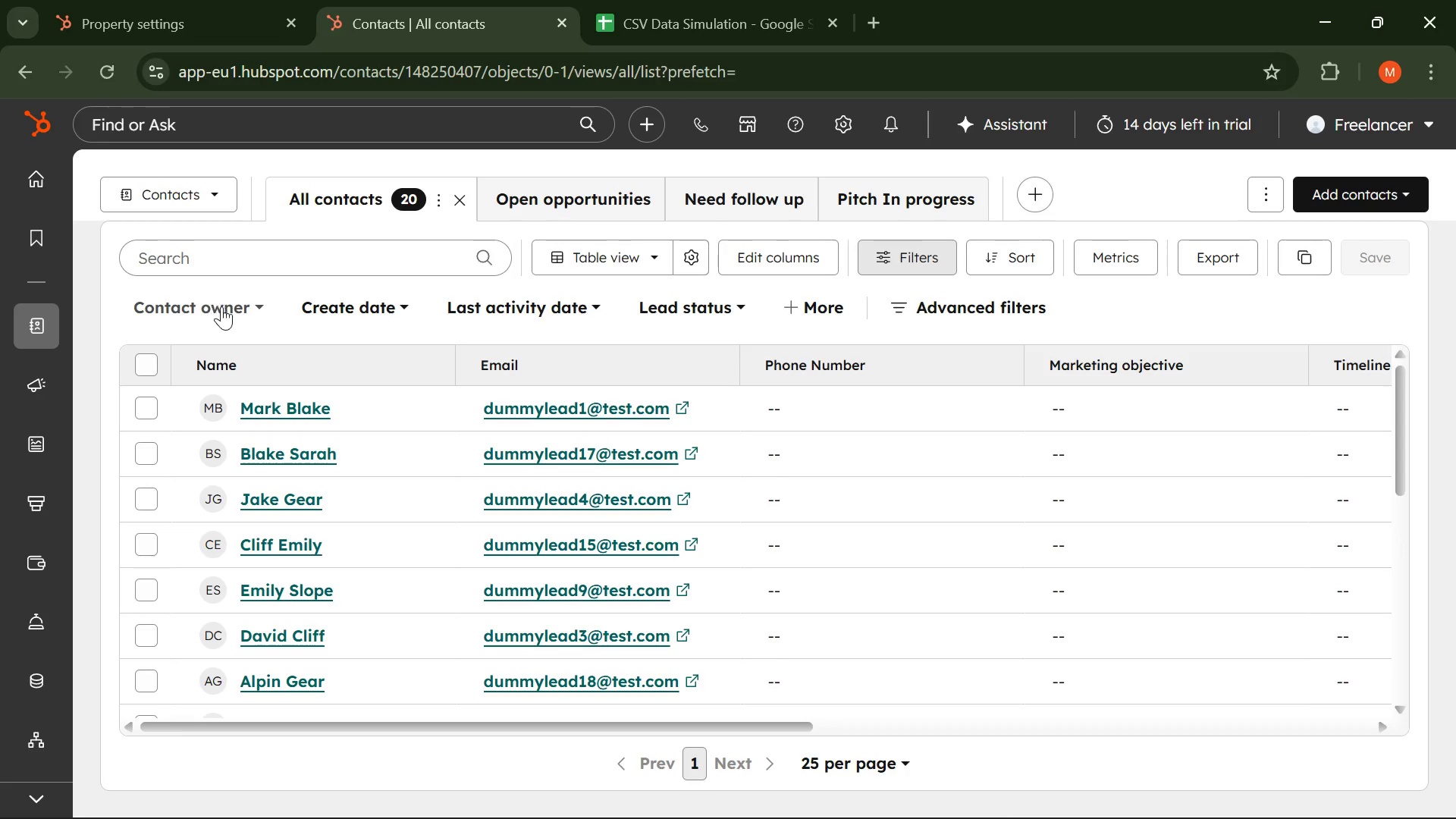 
left_click([232, 306])
 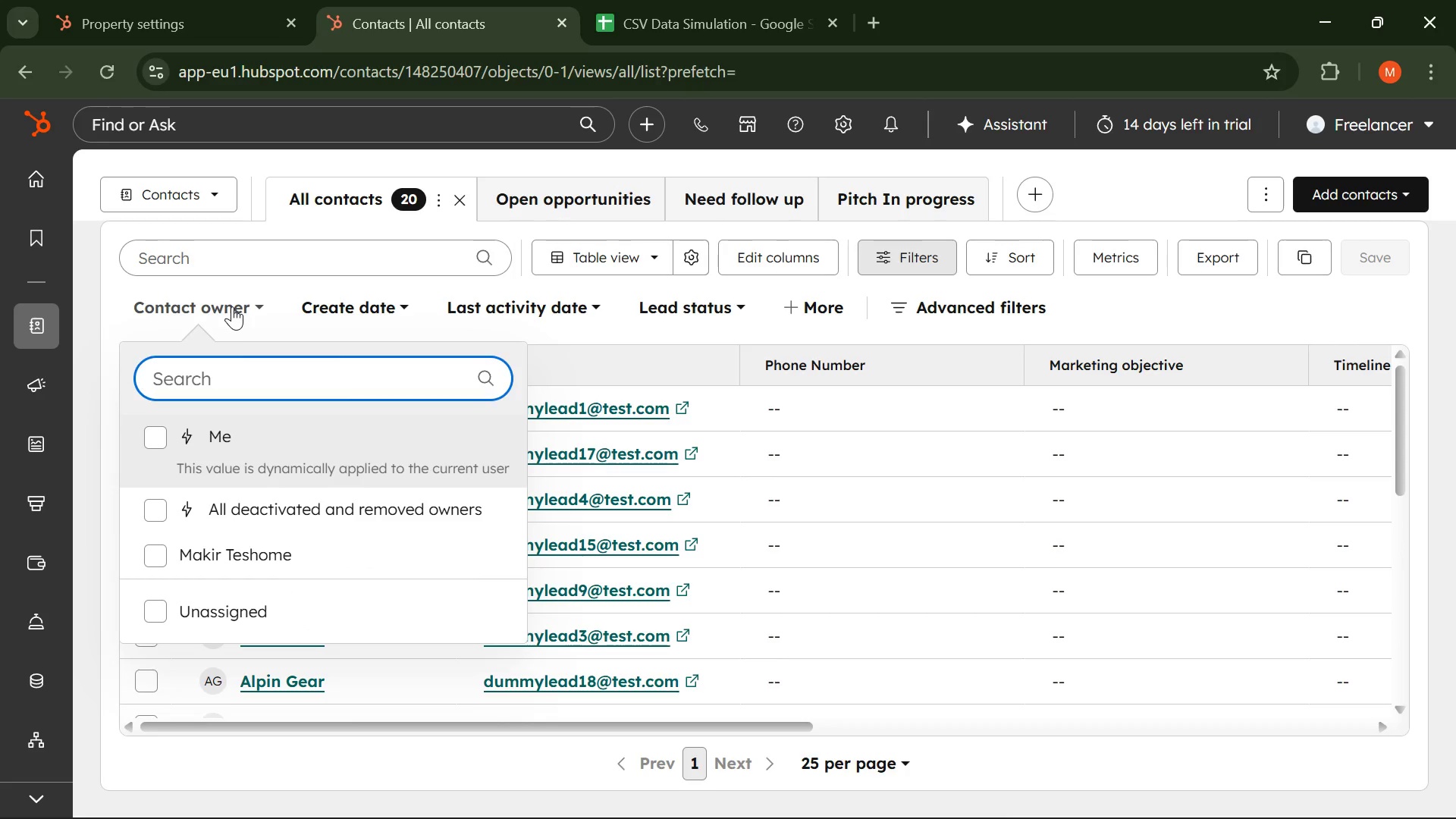 
left_click([232, 306])
 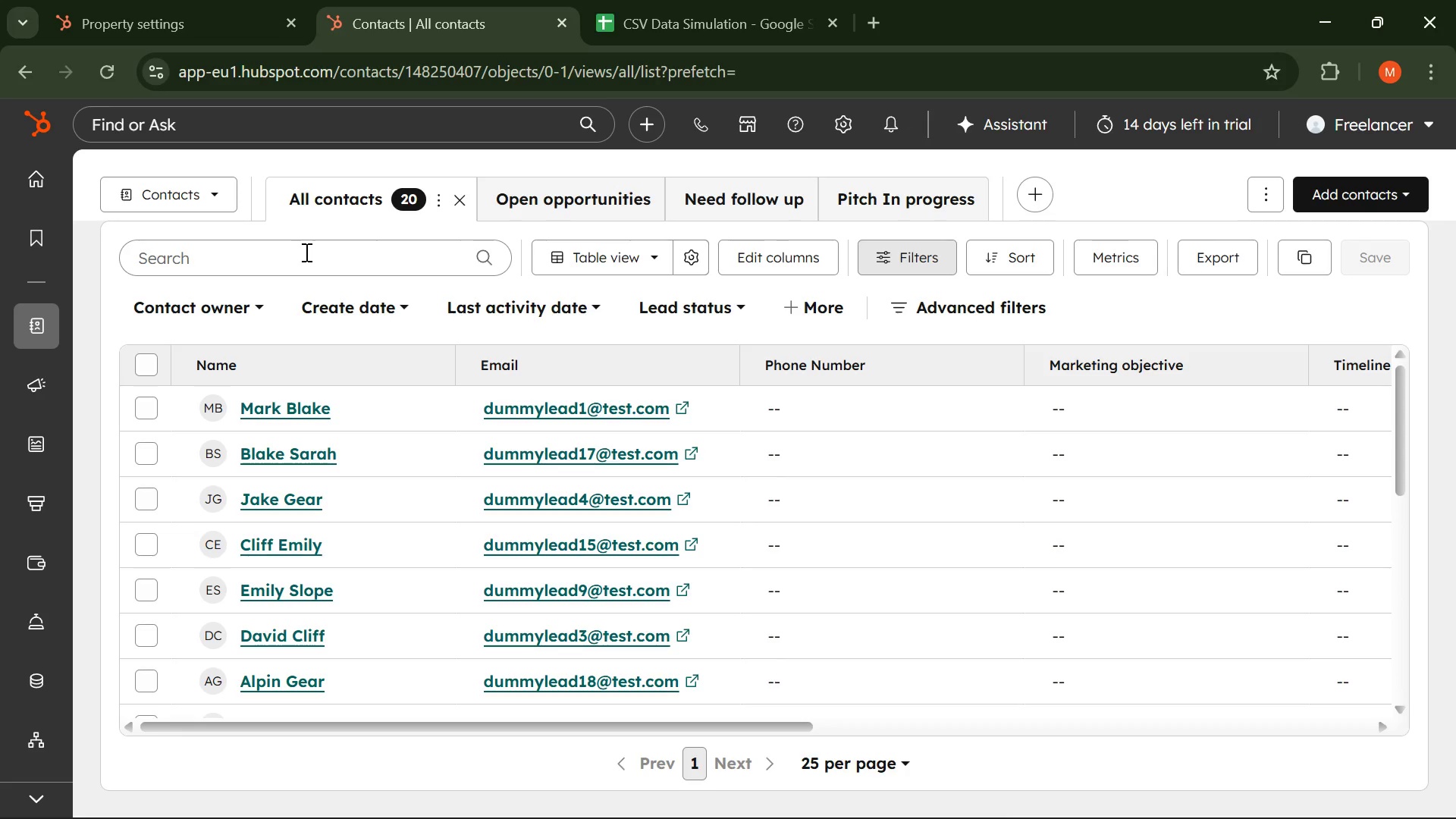 
left_click([223, 265])
 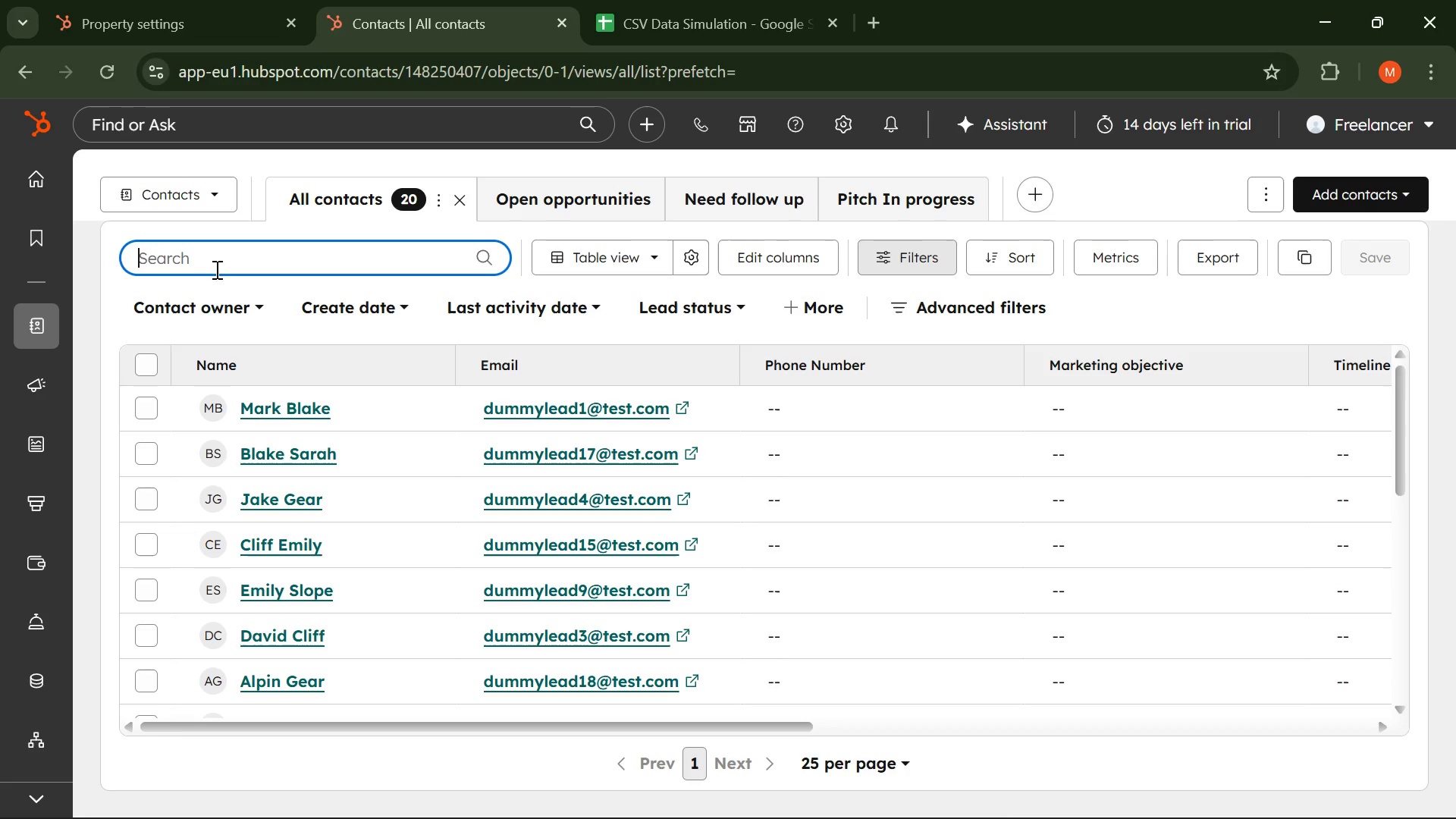 
type(imports)
 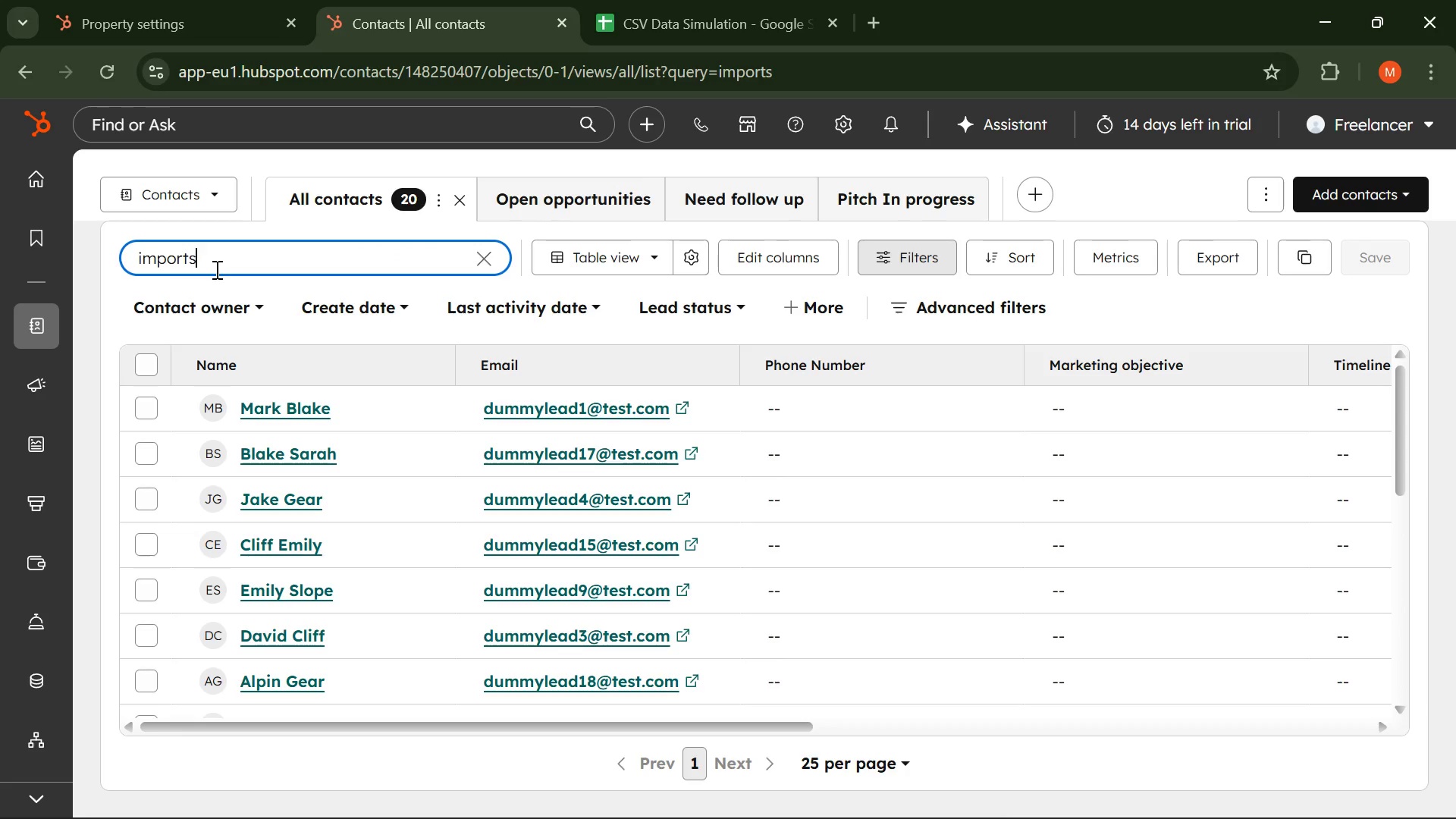 
key(Enter)
 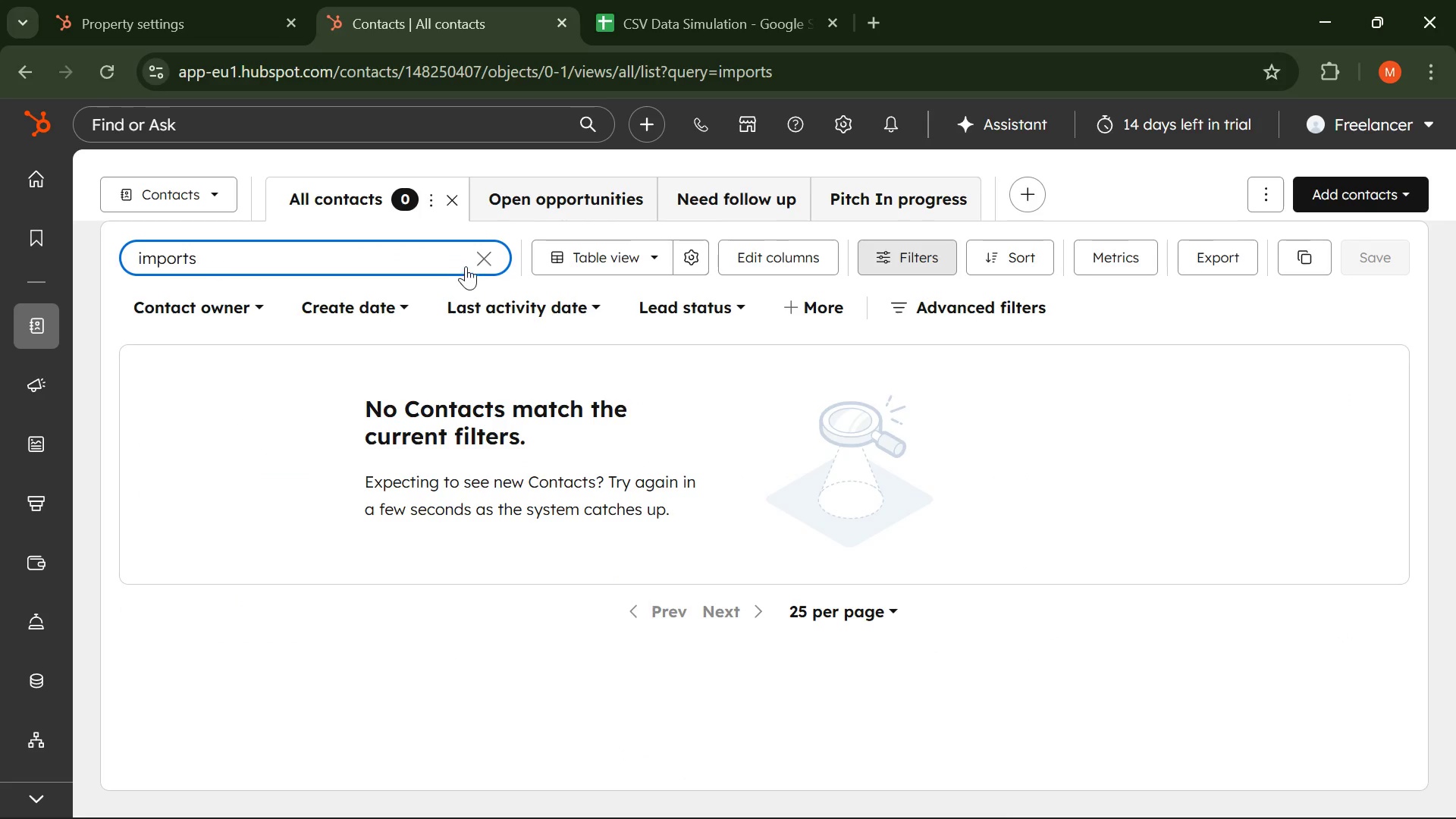 
left_click([476, 255])
 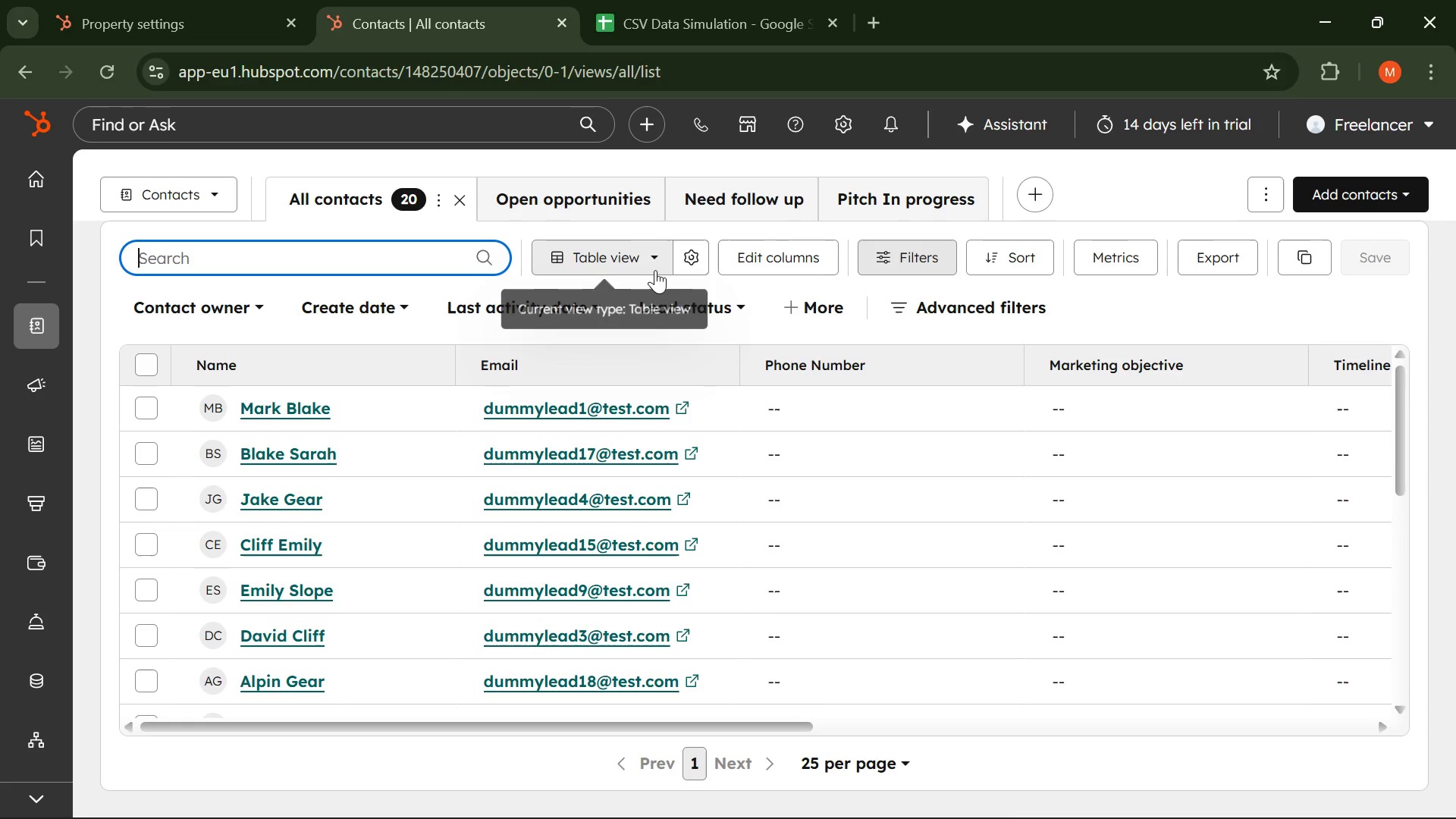 
left_click([655, 259])
 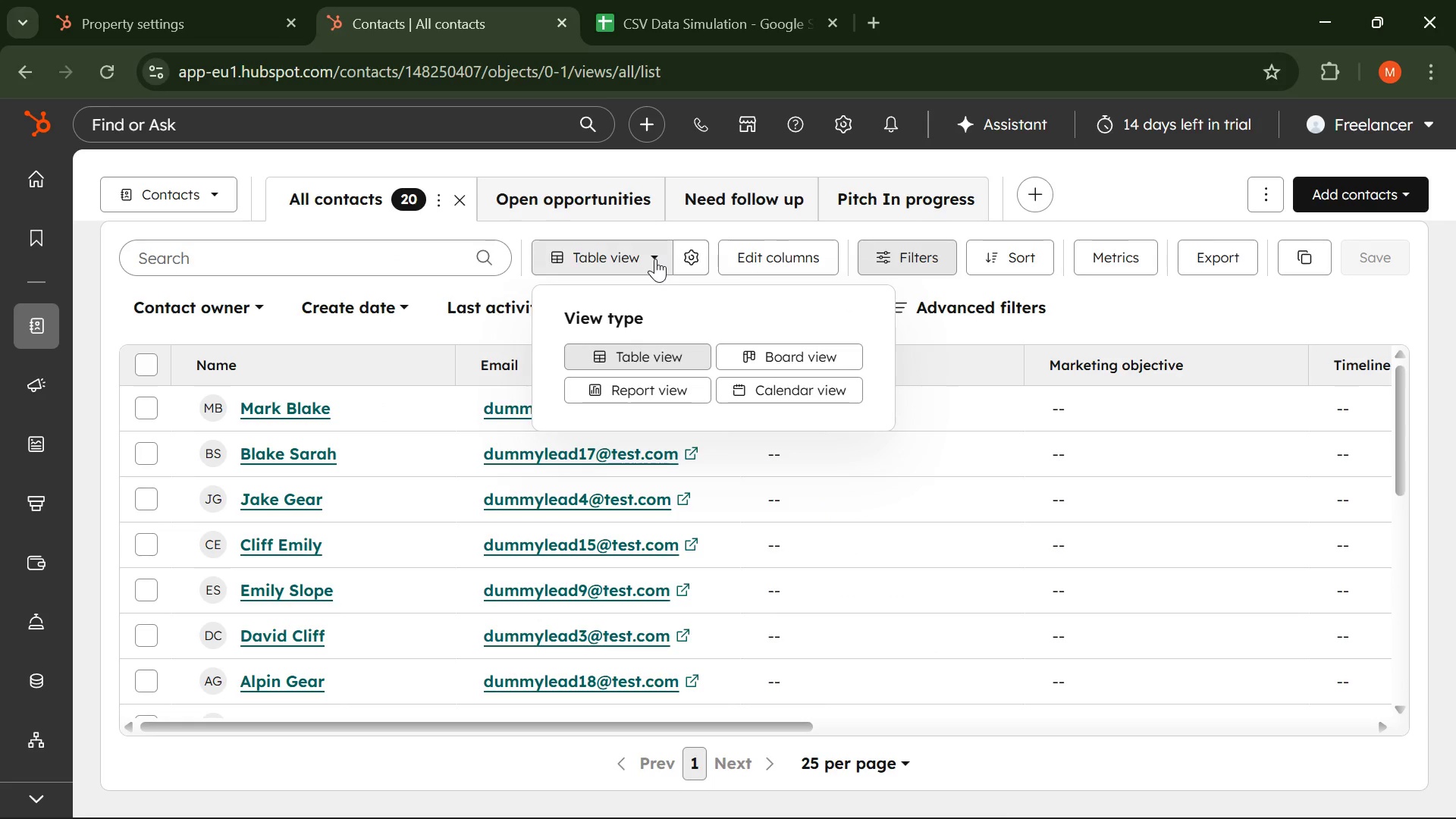 
left_click([655, 259])
 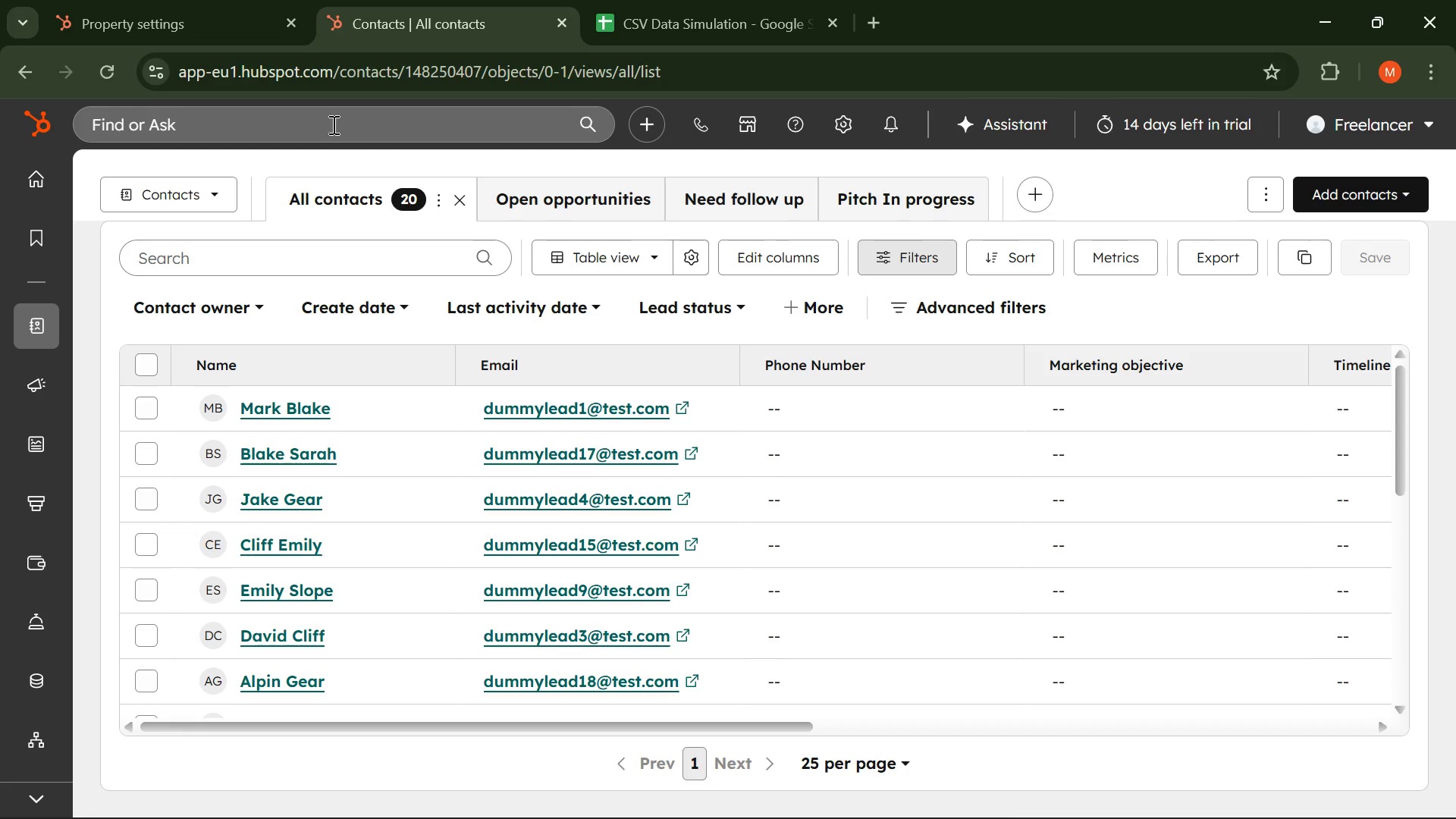 
left_click([324, 127])
 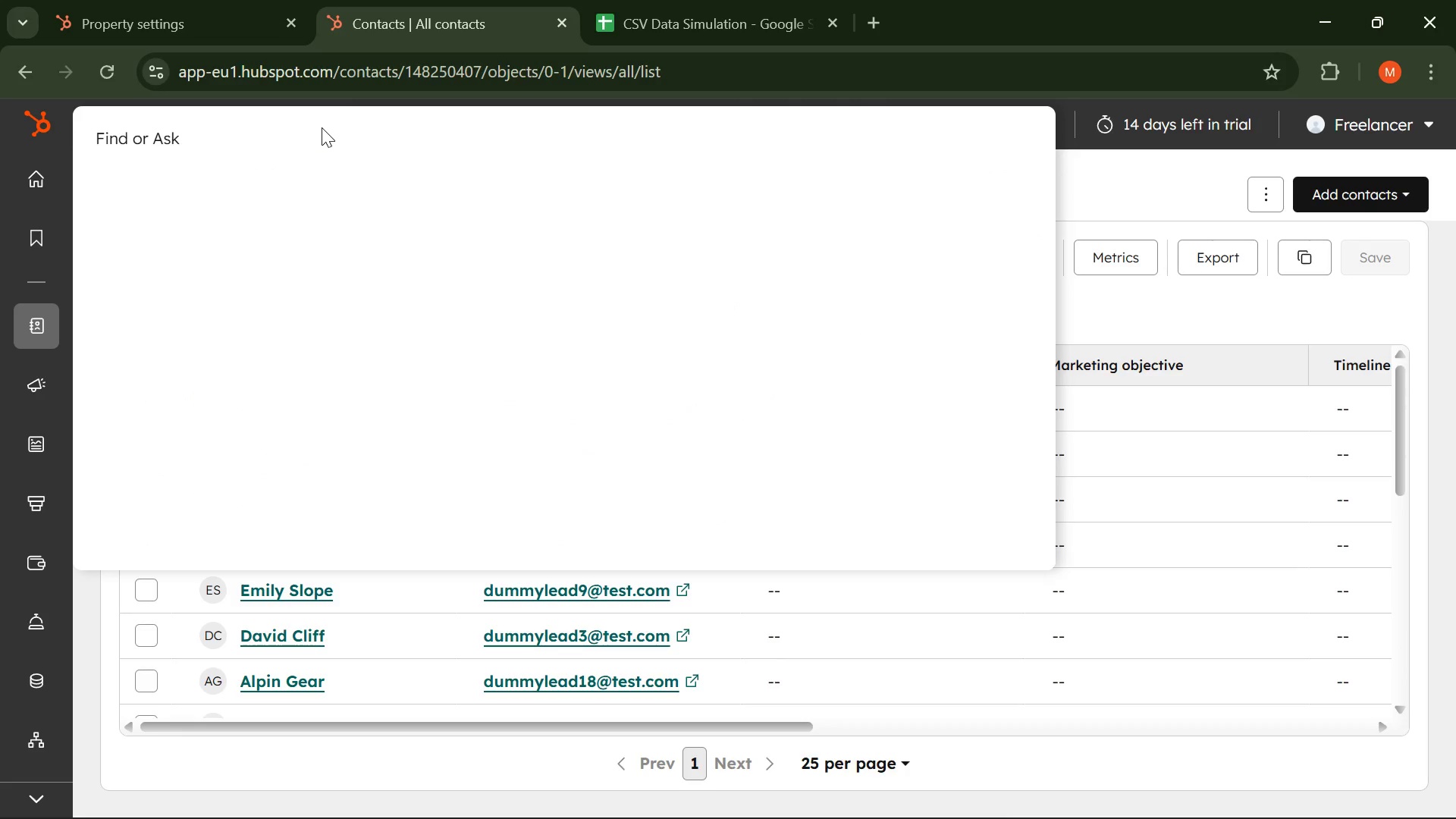 
type(imports )
 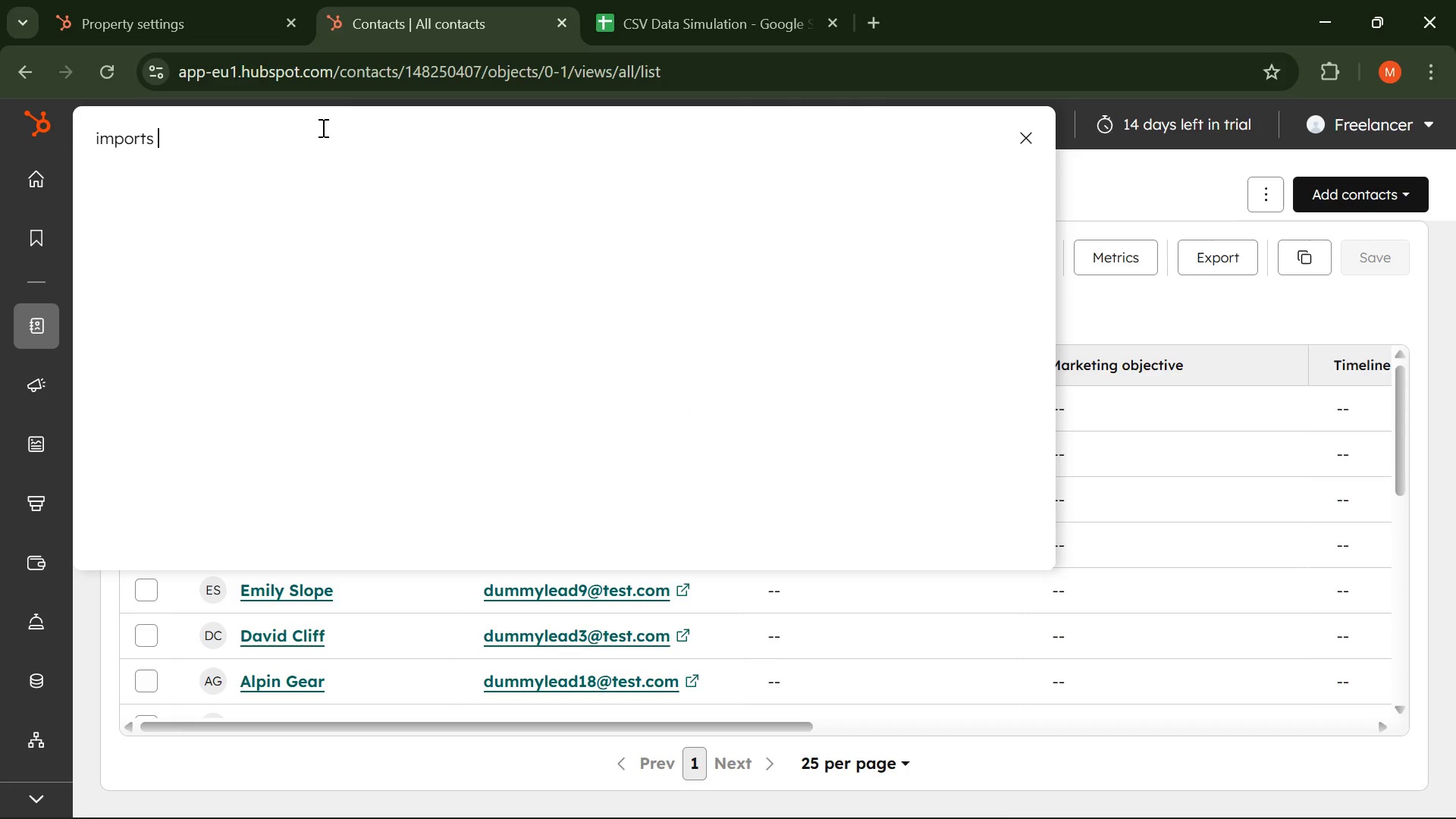 
key(Enter)
 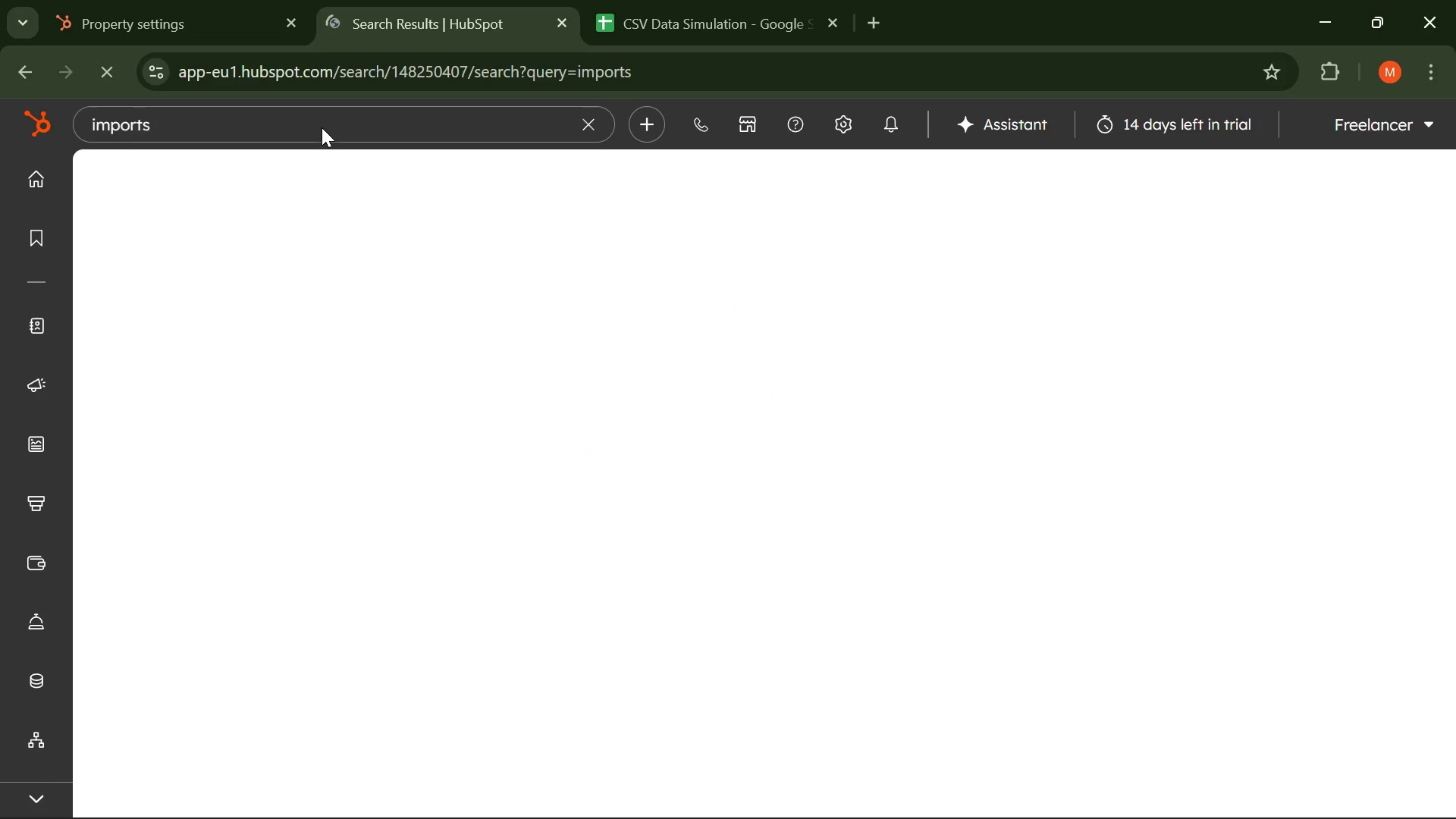 
mouse_move([330, 149])
 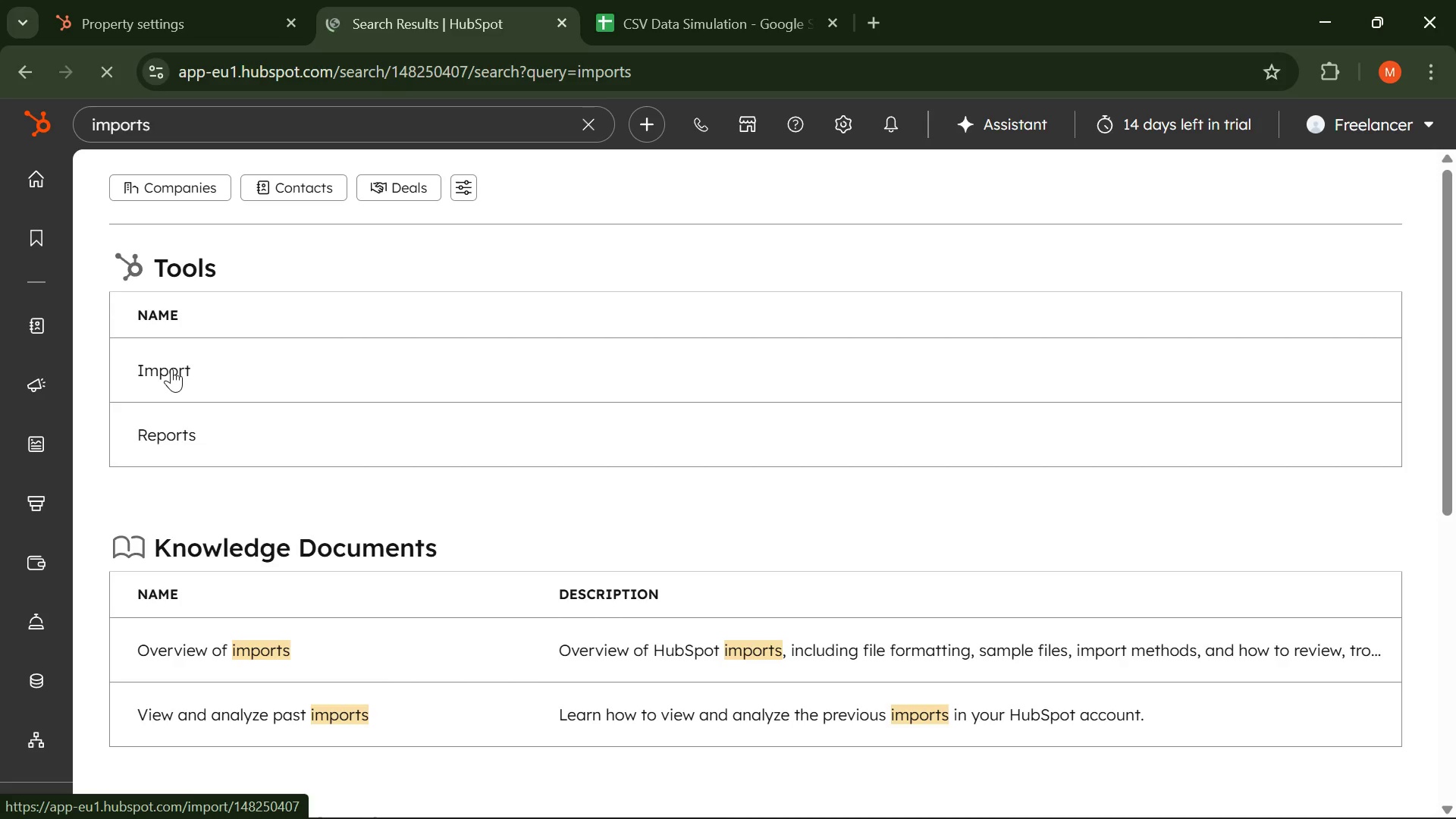 
left_click([171, 369])
 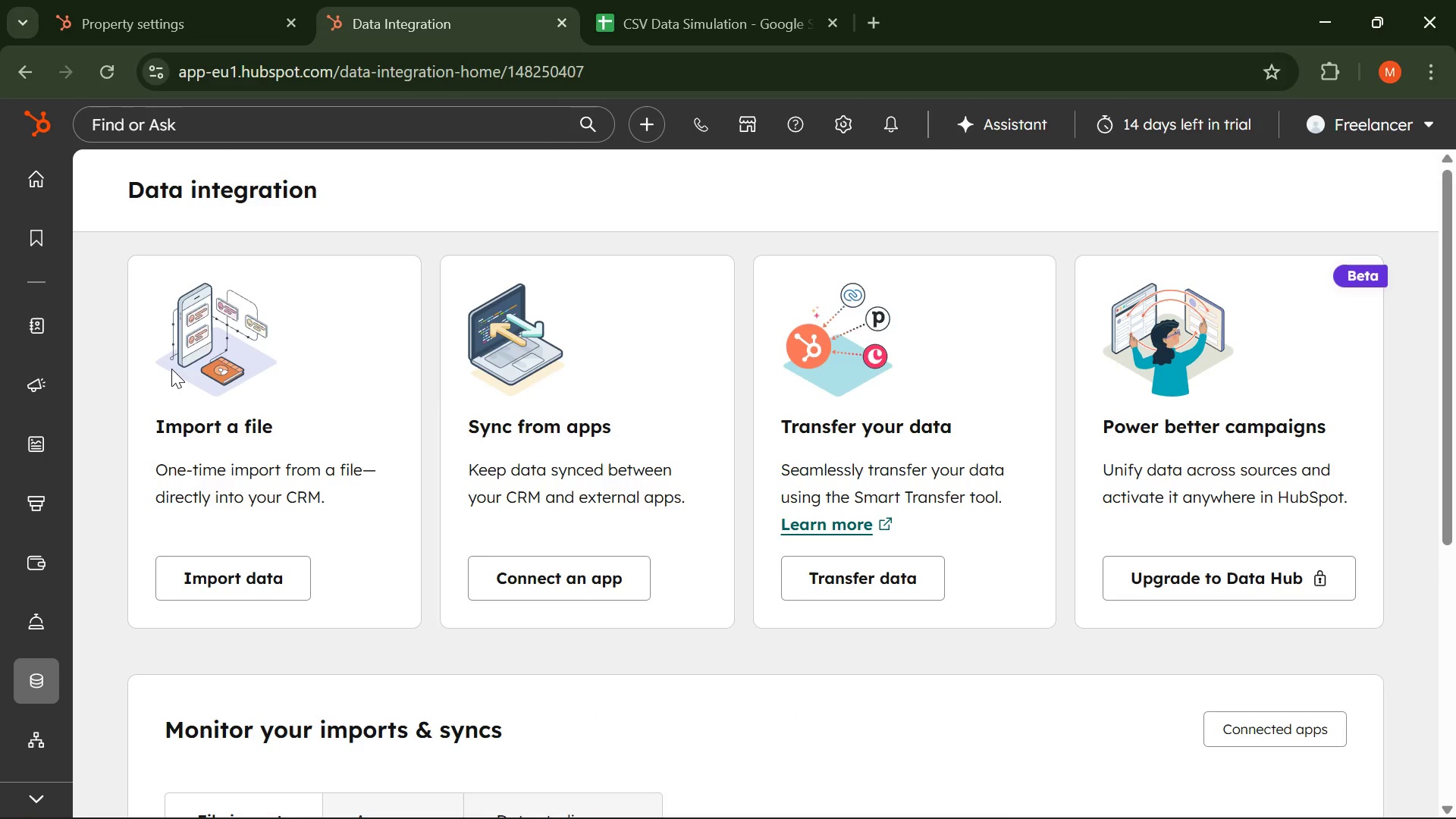 
wait(8.14)
 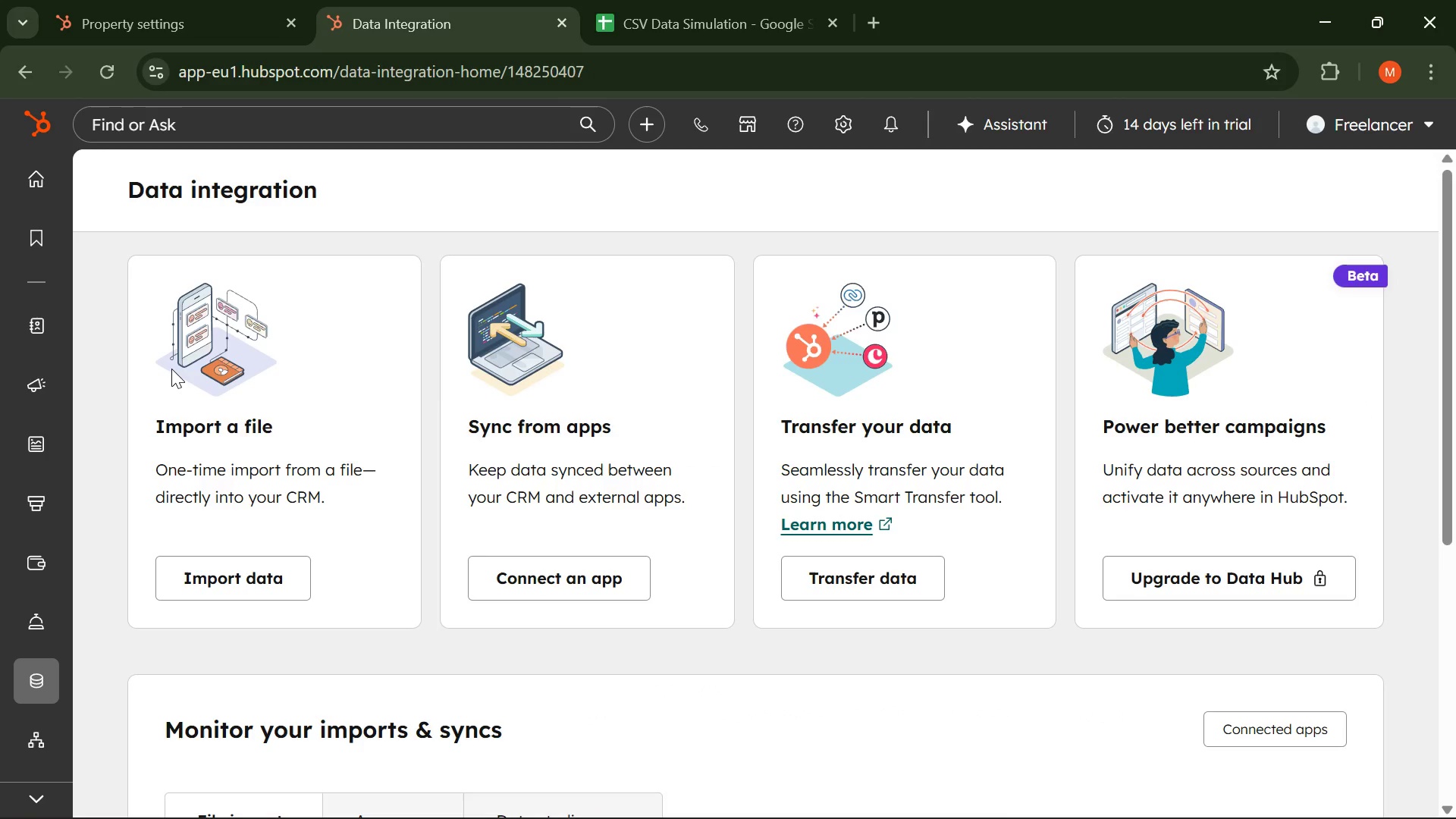 
scroll: coordinate [914, 479], scroll_direction: down, amount: 3.0
 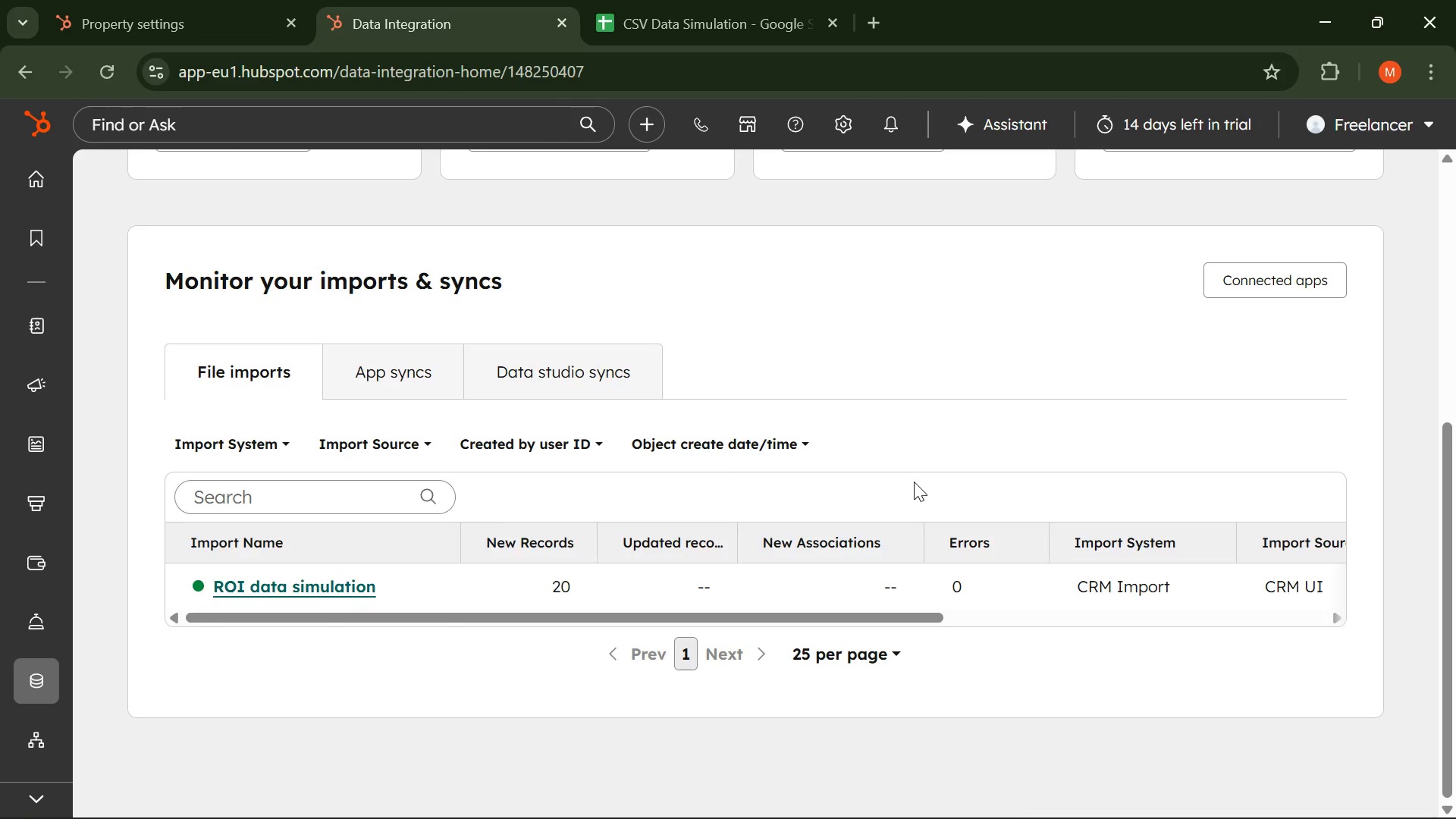 
scroll: coordinate [914, 482], scroll_direction: up, amount: 3.0
 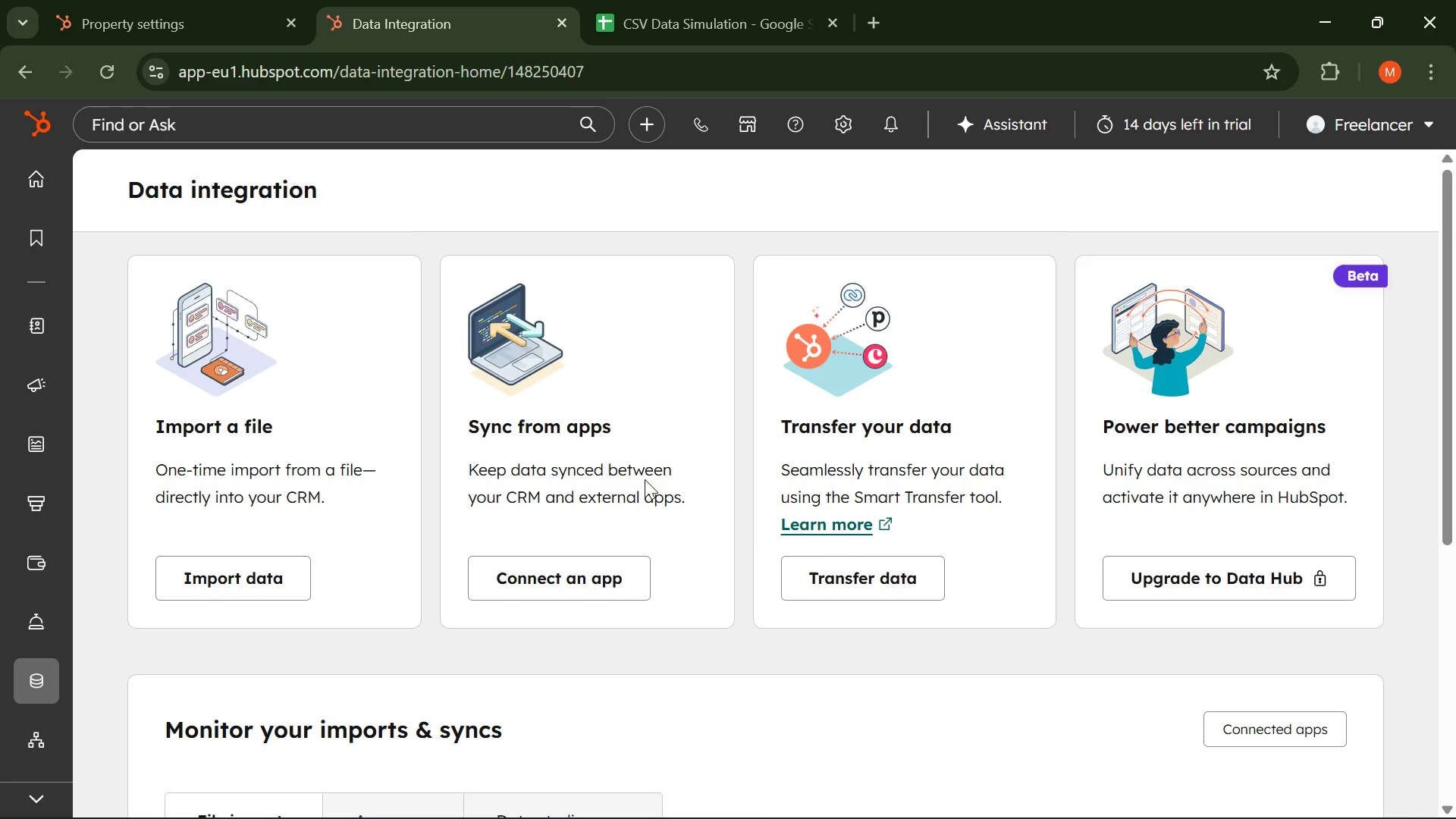 
wait(5.31)
 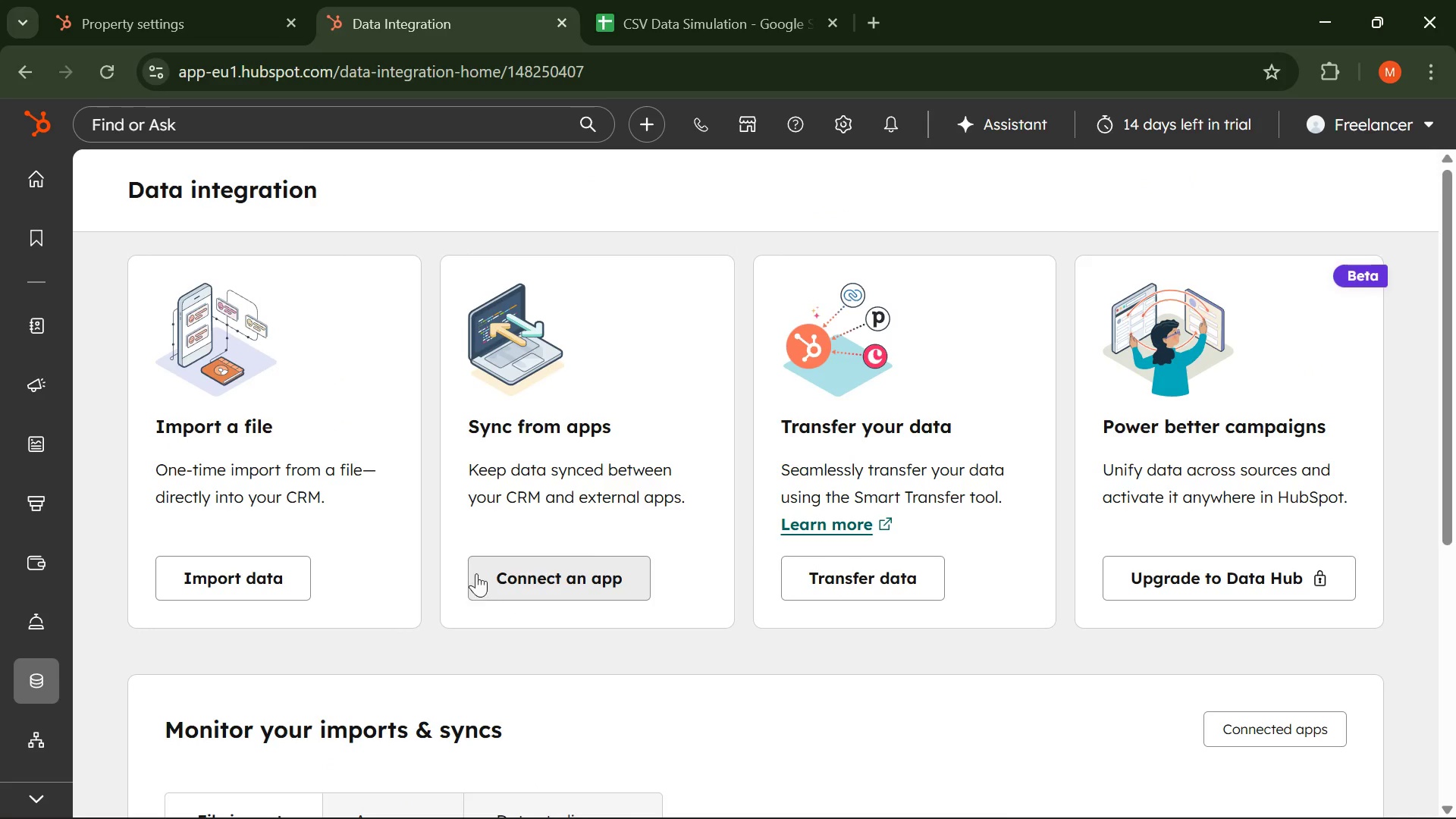 
left_click([187, 133])
 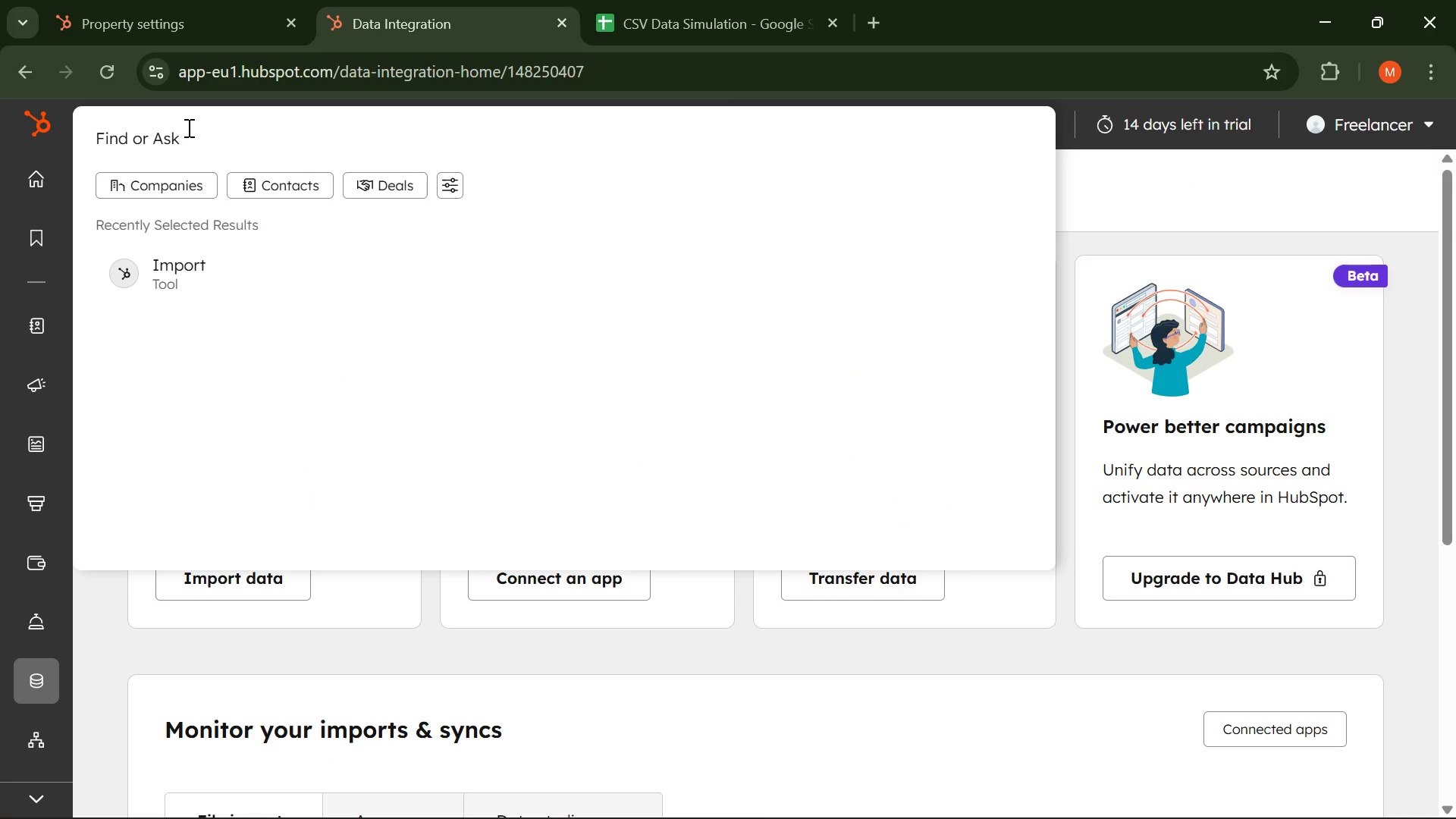 
type(Import history)
 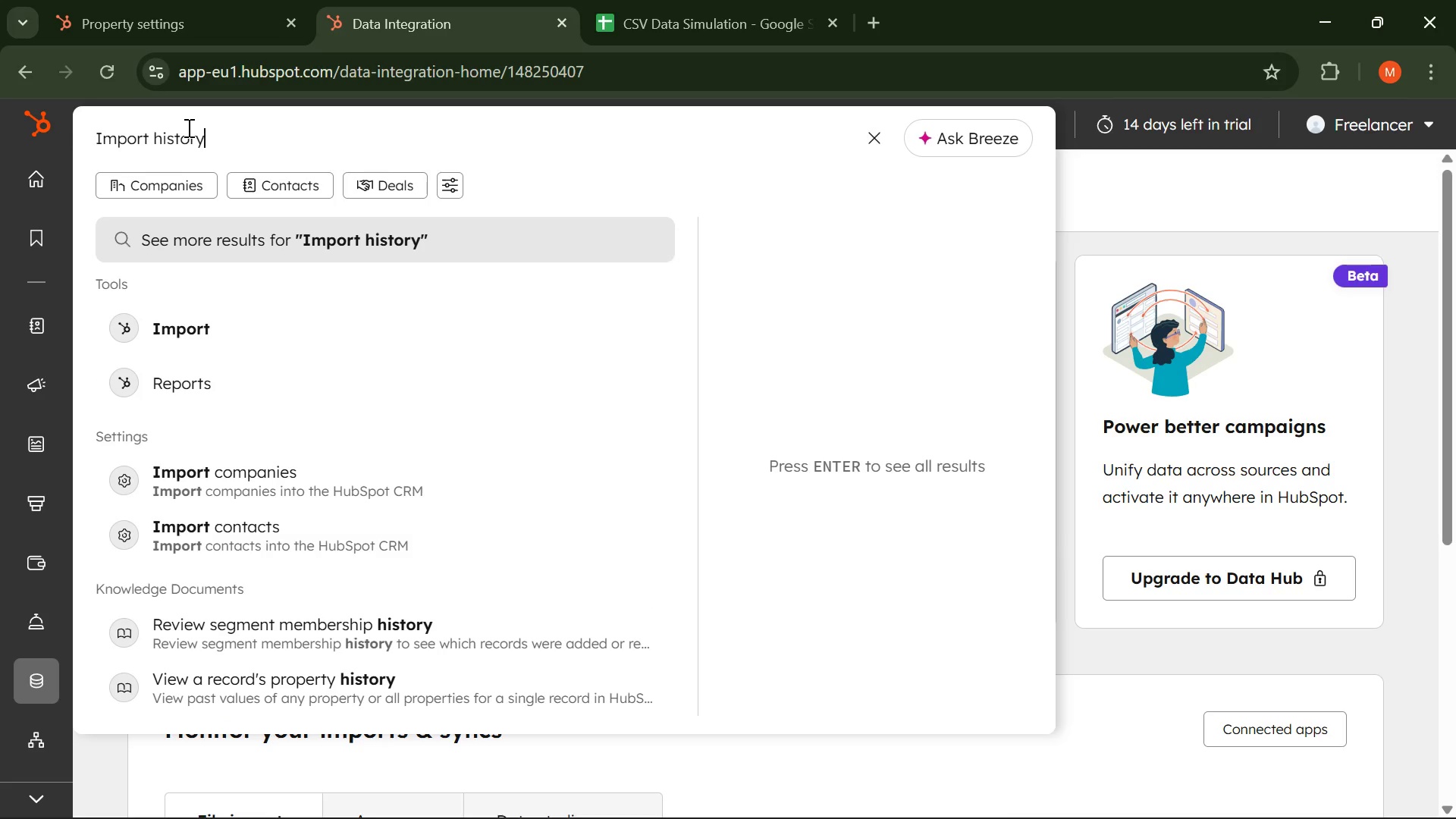 
key(Enter)
 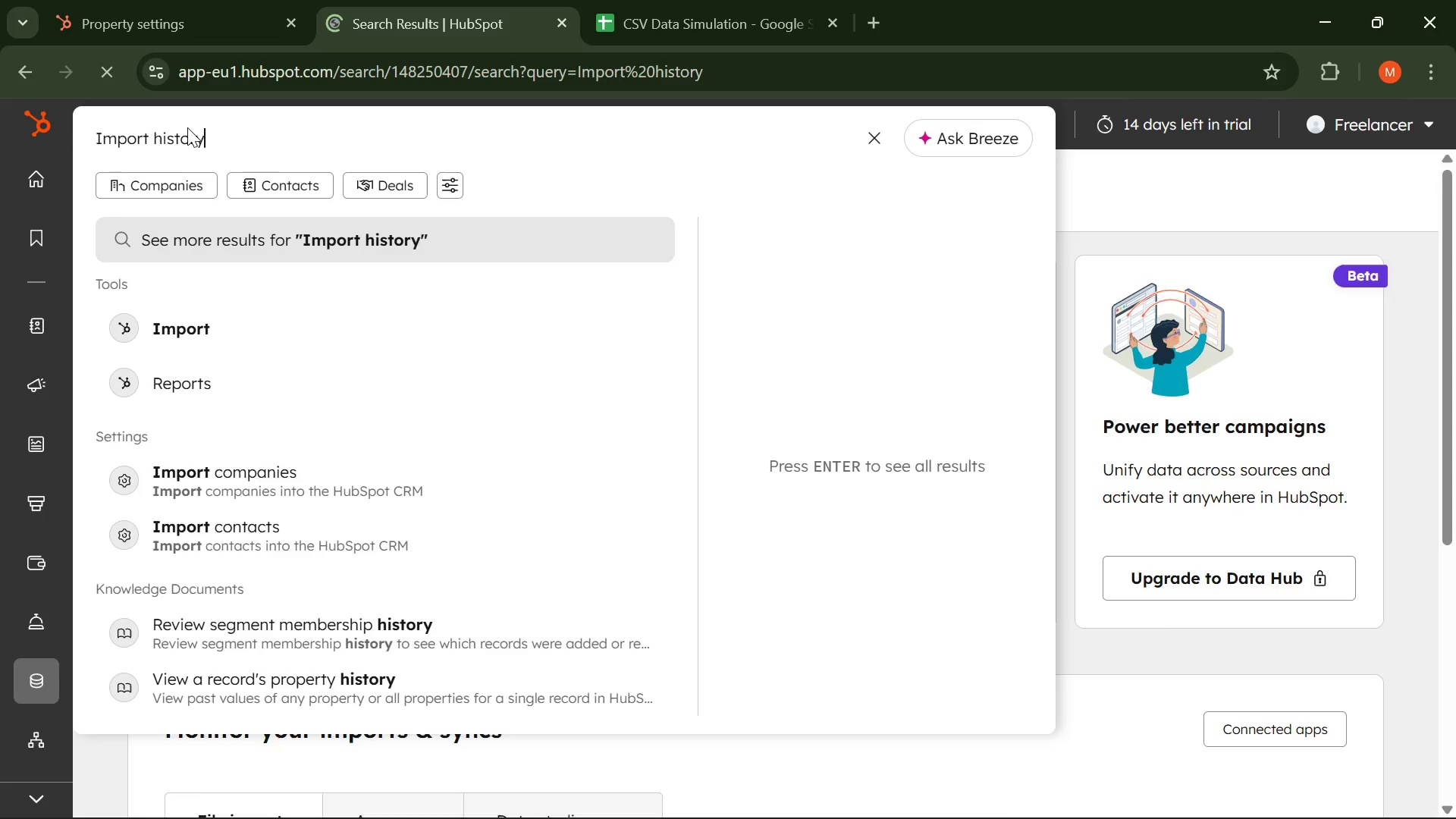 
mouse_move([43, 242])
 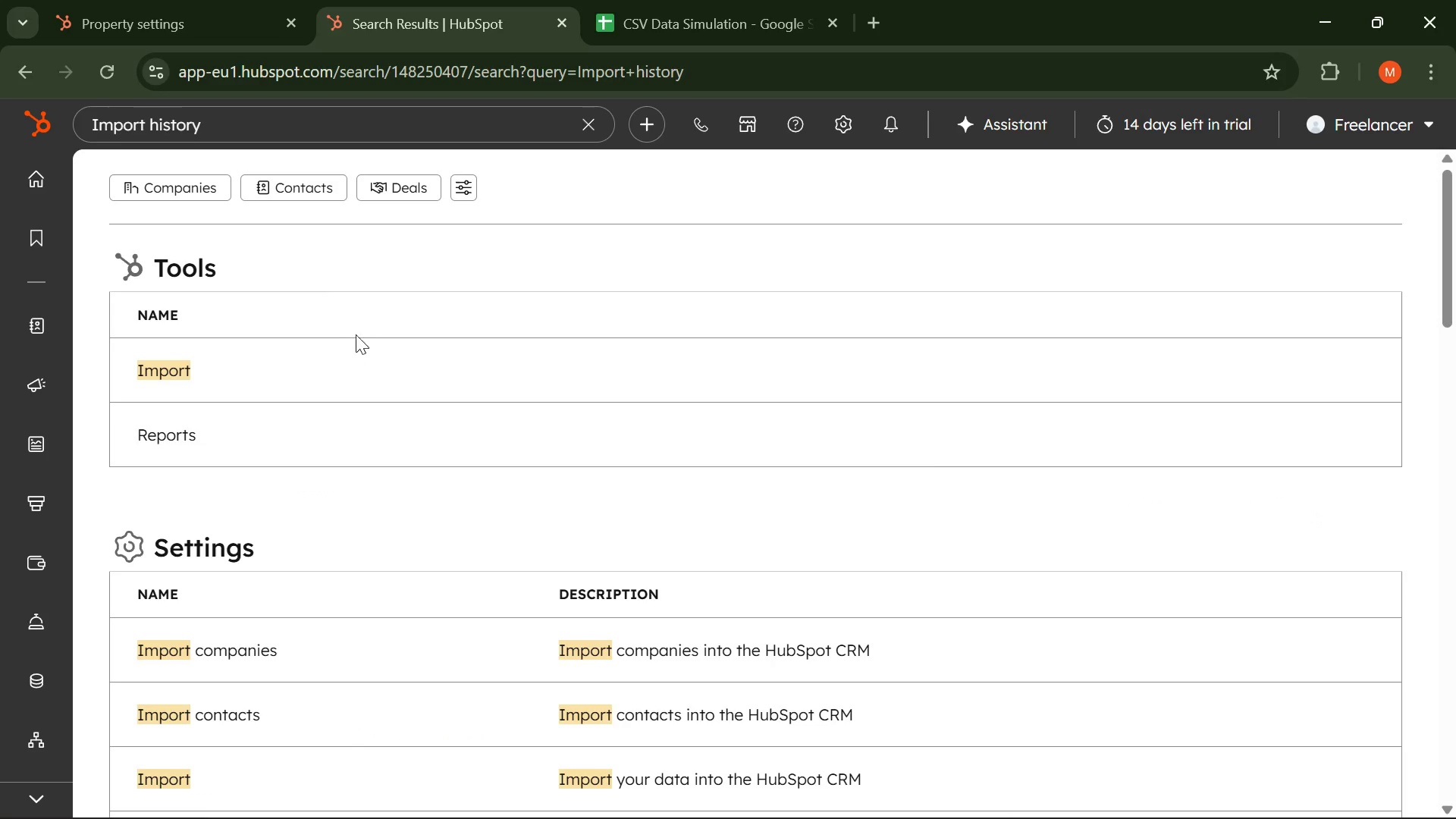 
scroll: coordinate [752, 419], scroll_direction: down, amount: 5.0
 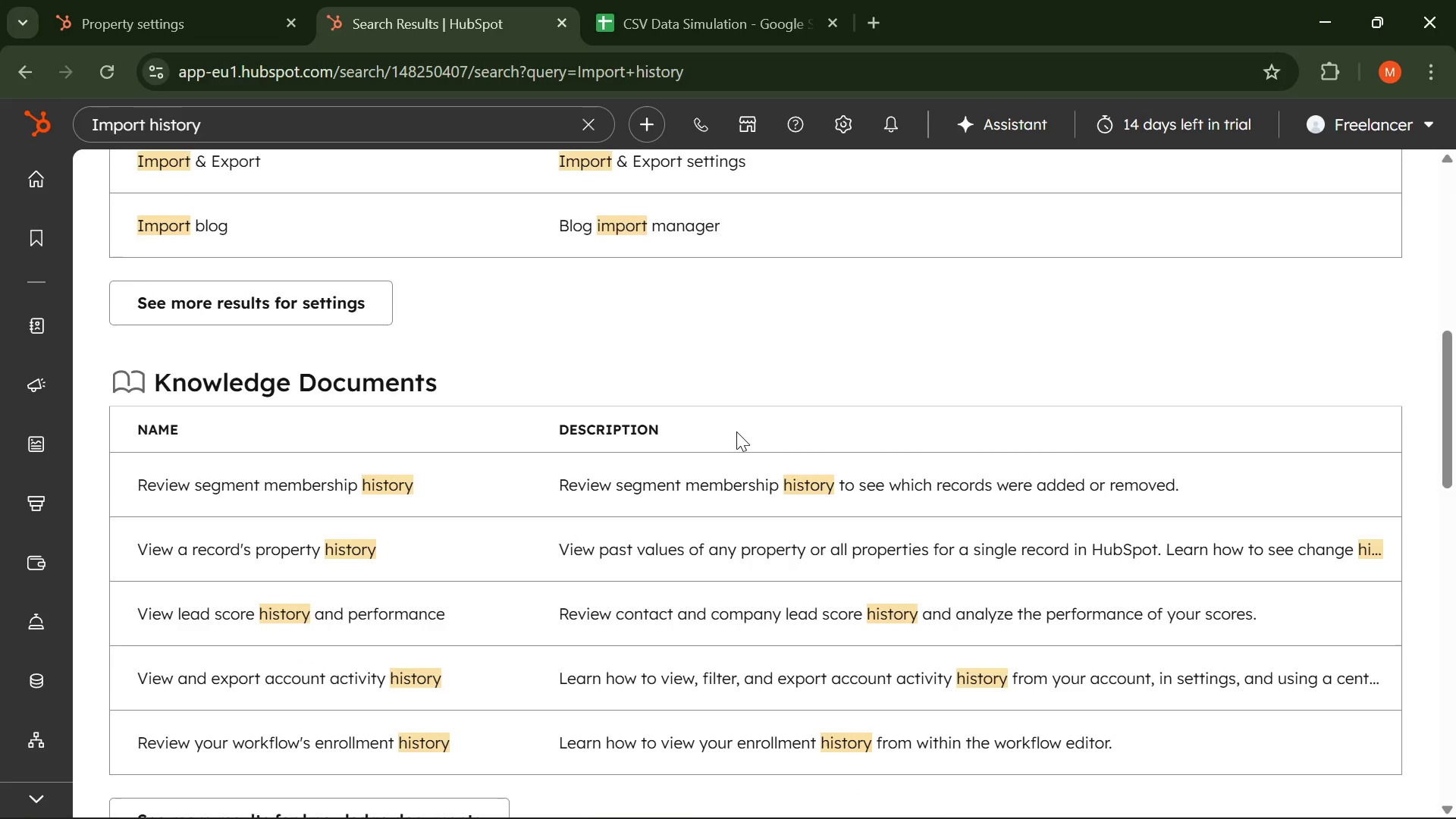 
scroll: coordinate [733, 431], scroll_direction: up, amount: 9.0
 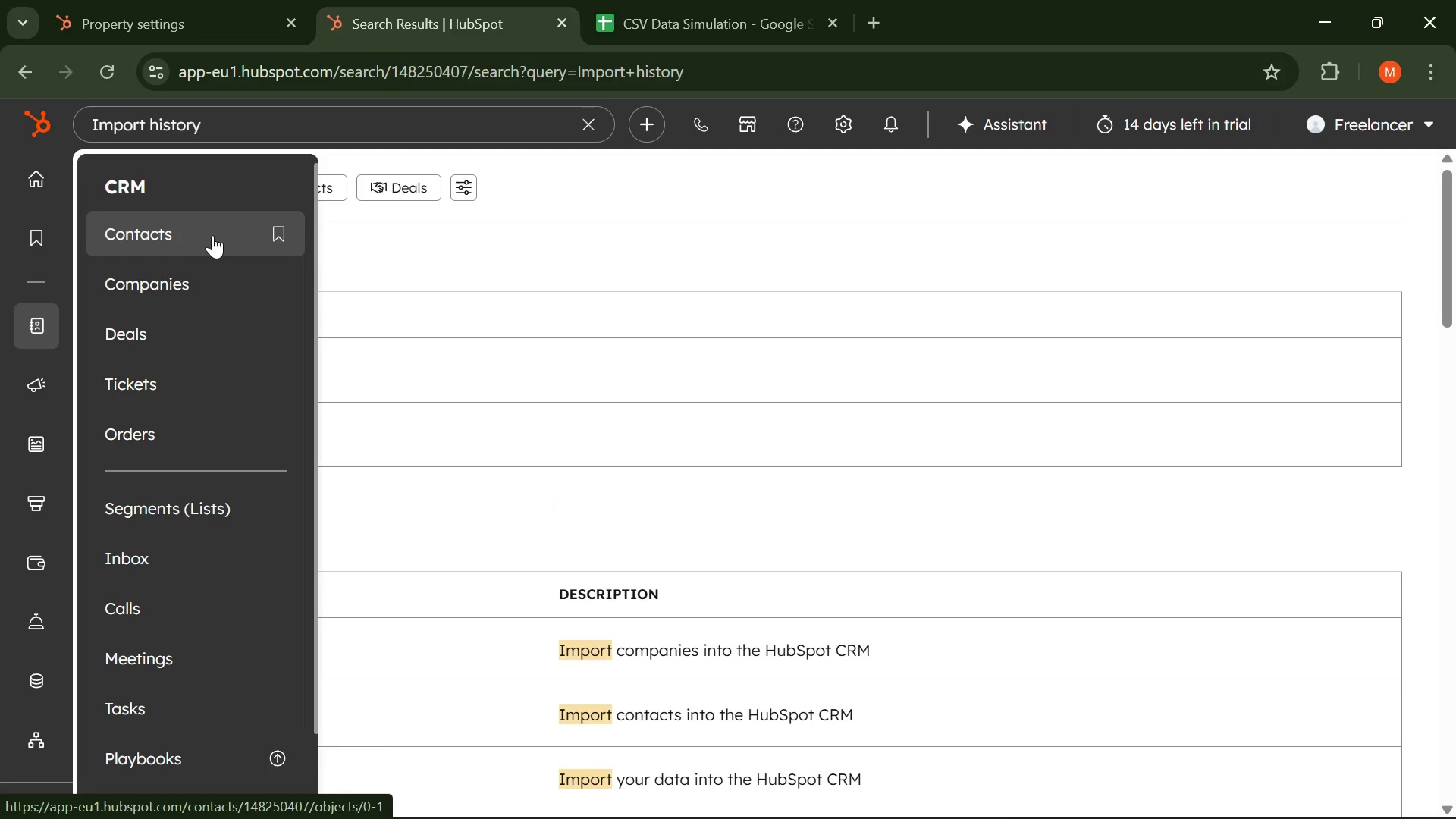 
left_click([212, 235])
 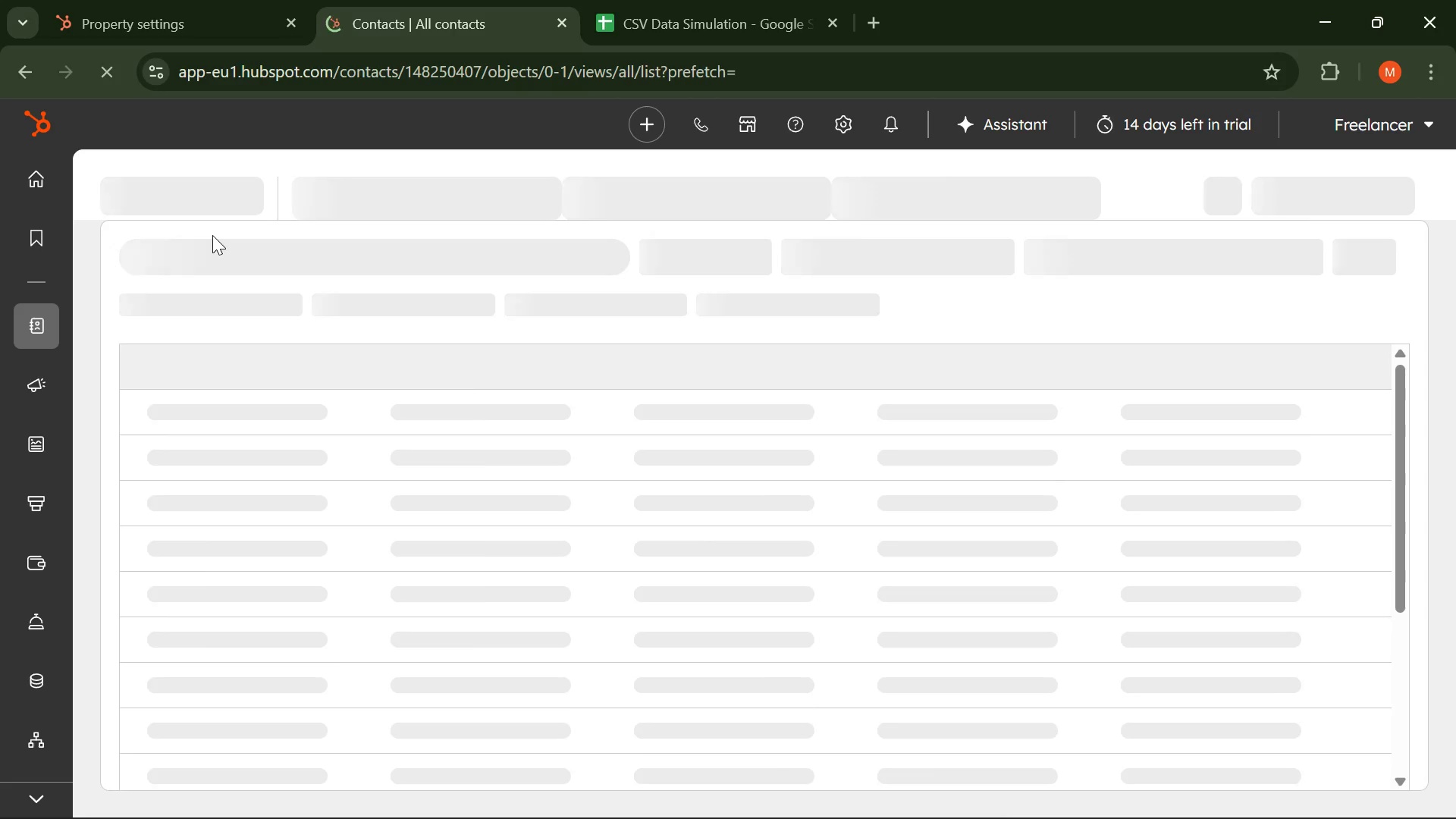 
mouse_move([236, 318])
 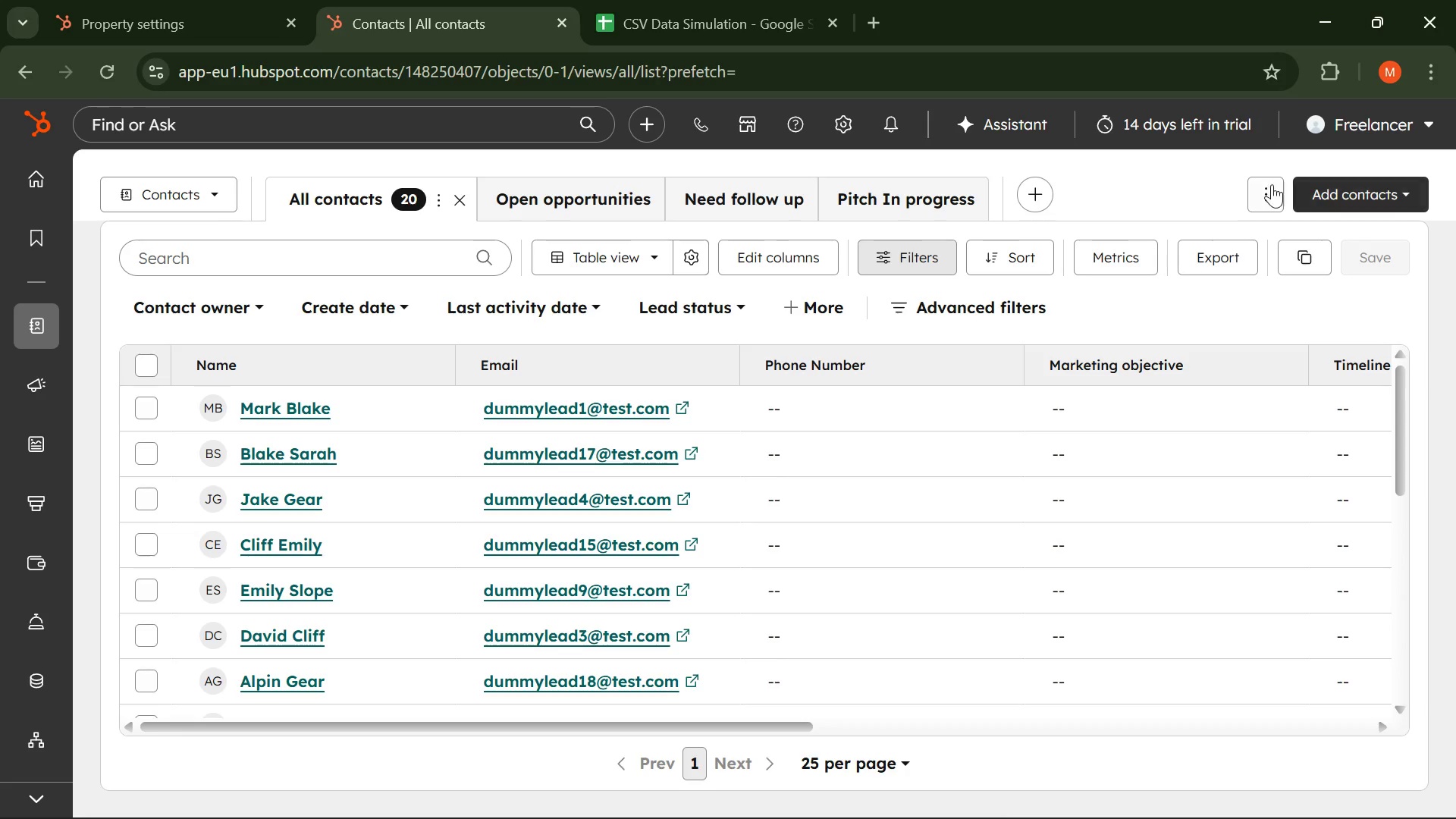 
wait(5.67)
 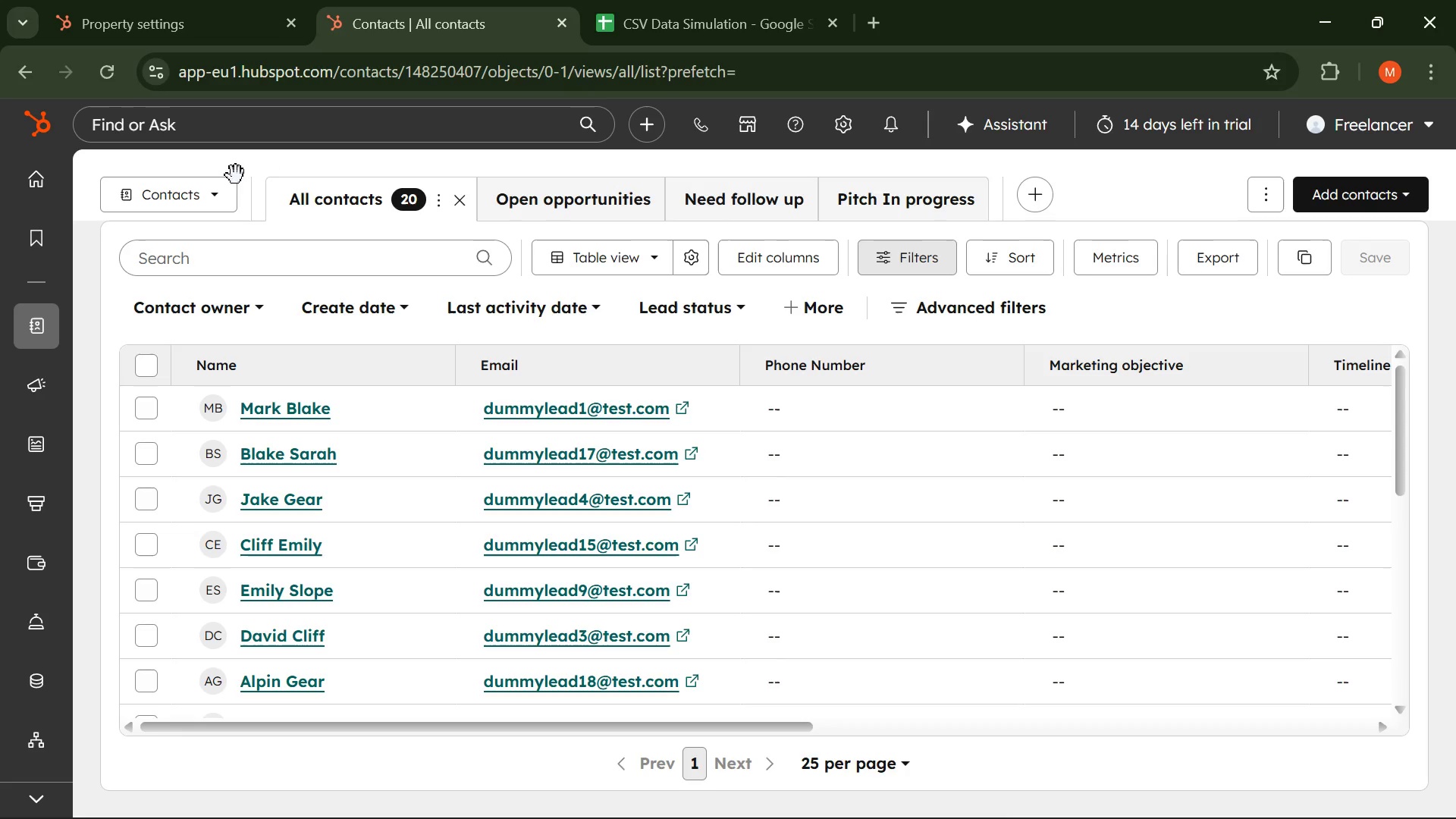 
left_click([1272, 184])
 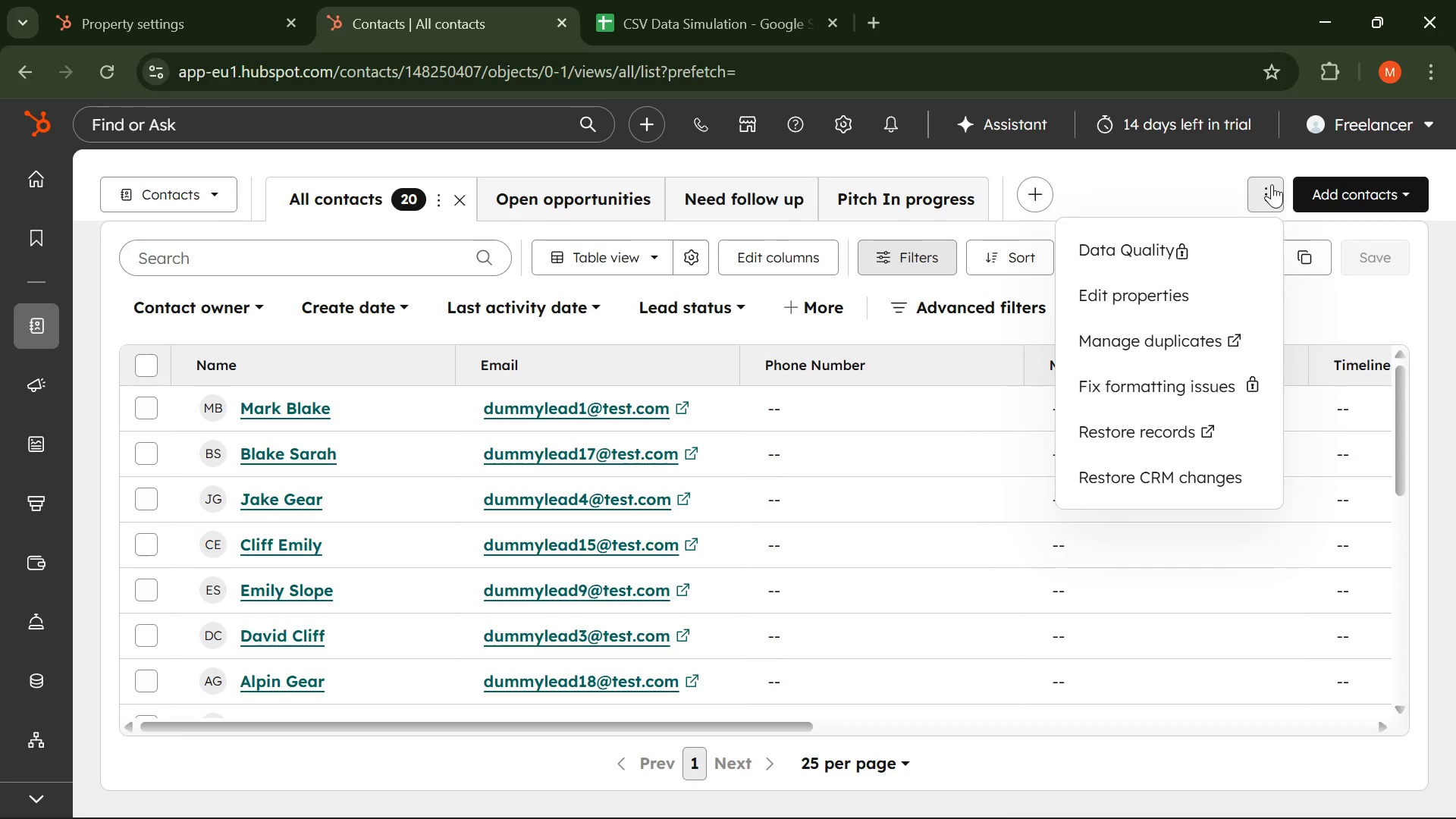 
left_click([1272, 184])
 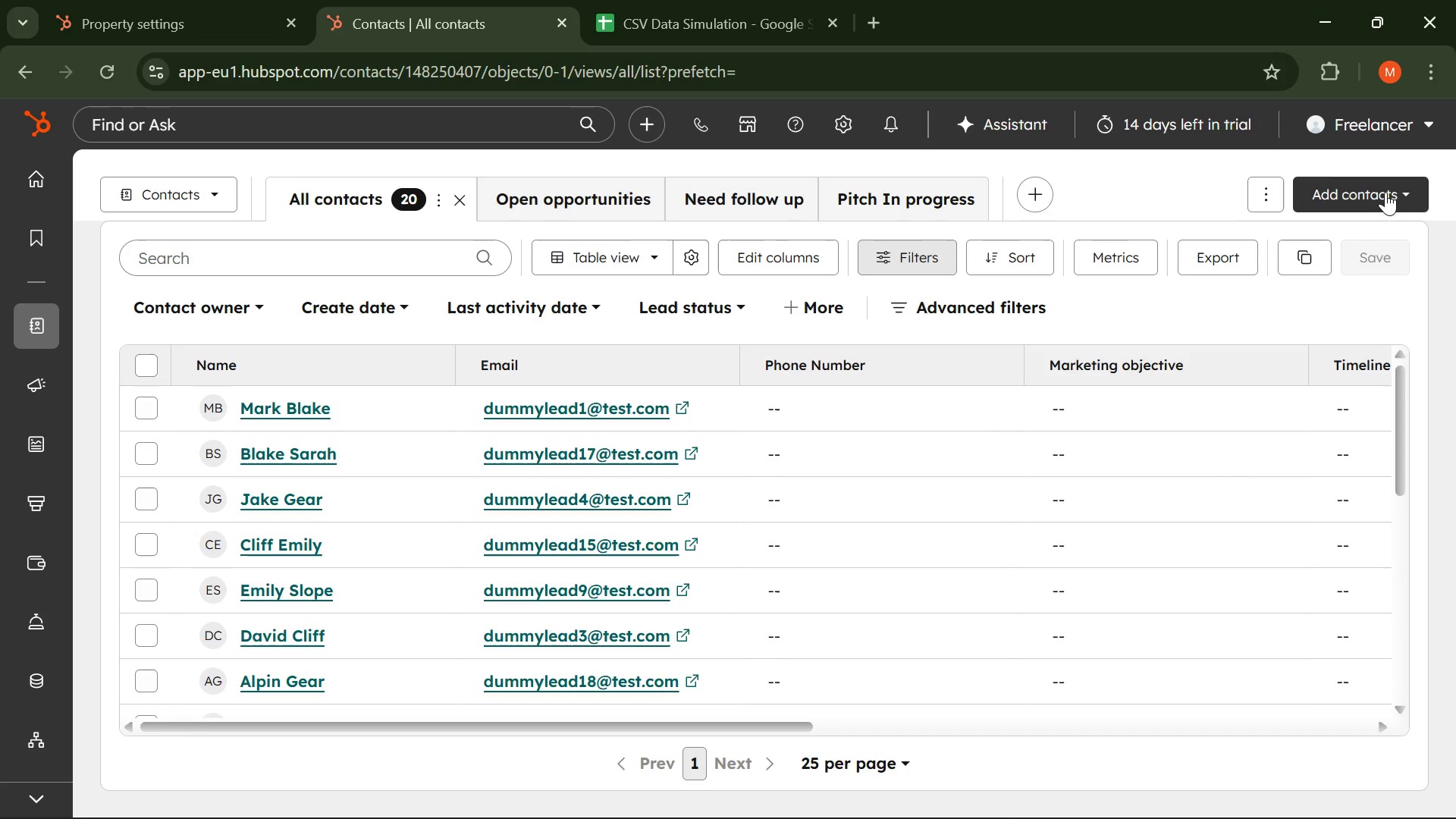 
left_click([1385, 192])
 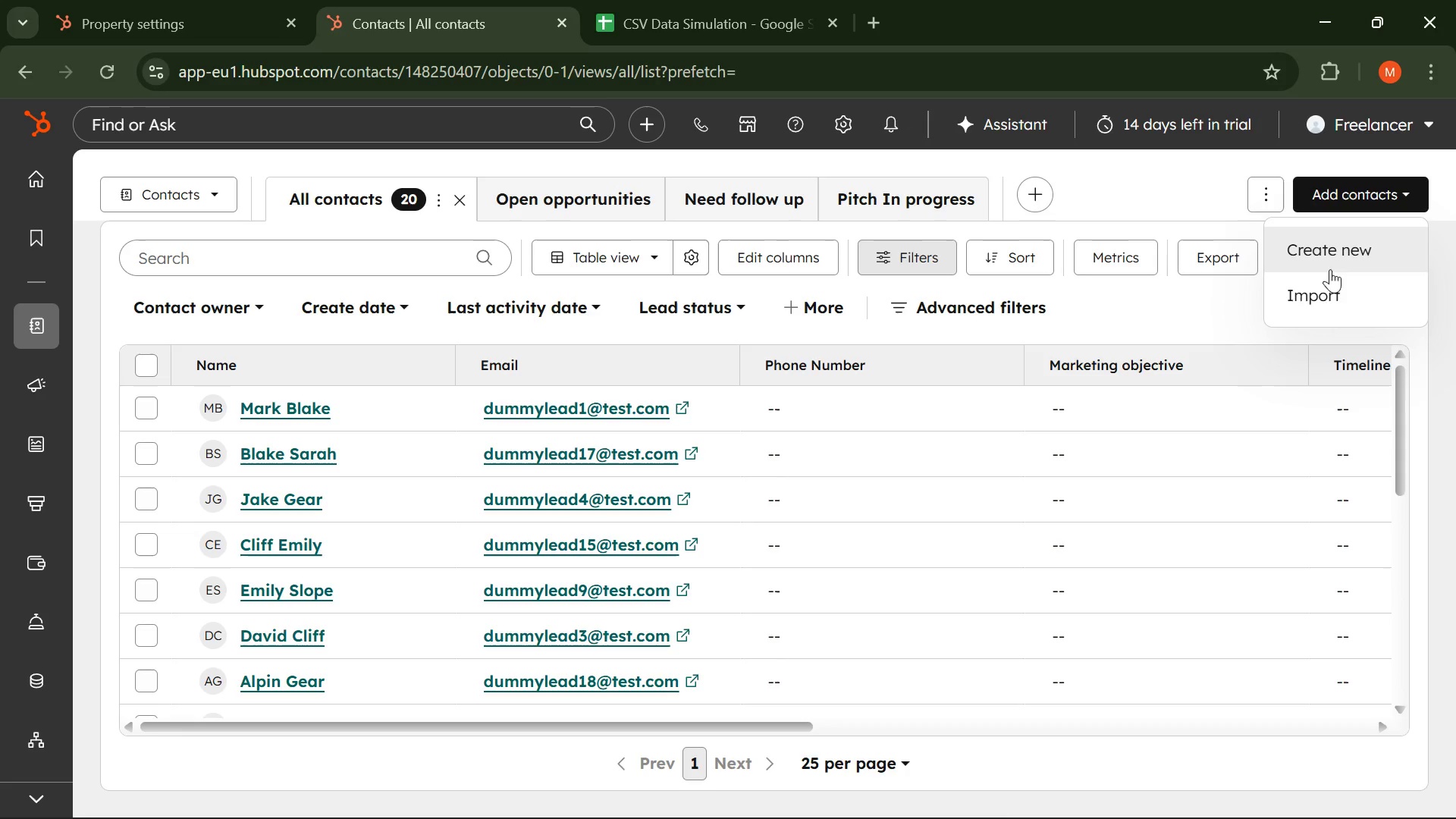 
wait(9.53)
 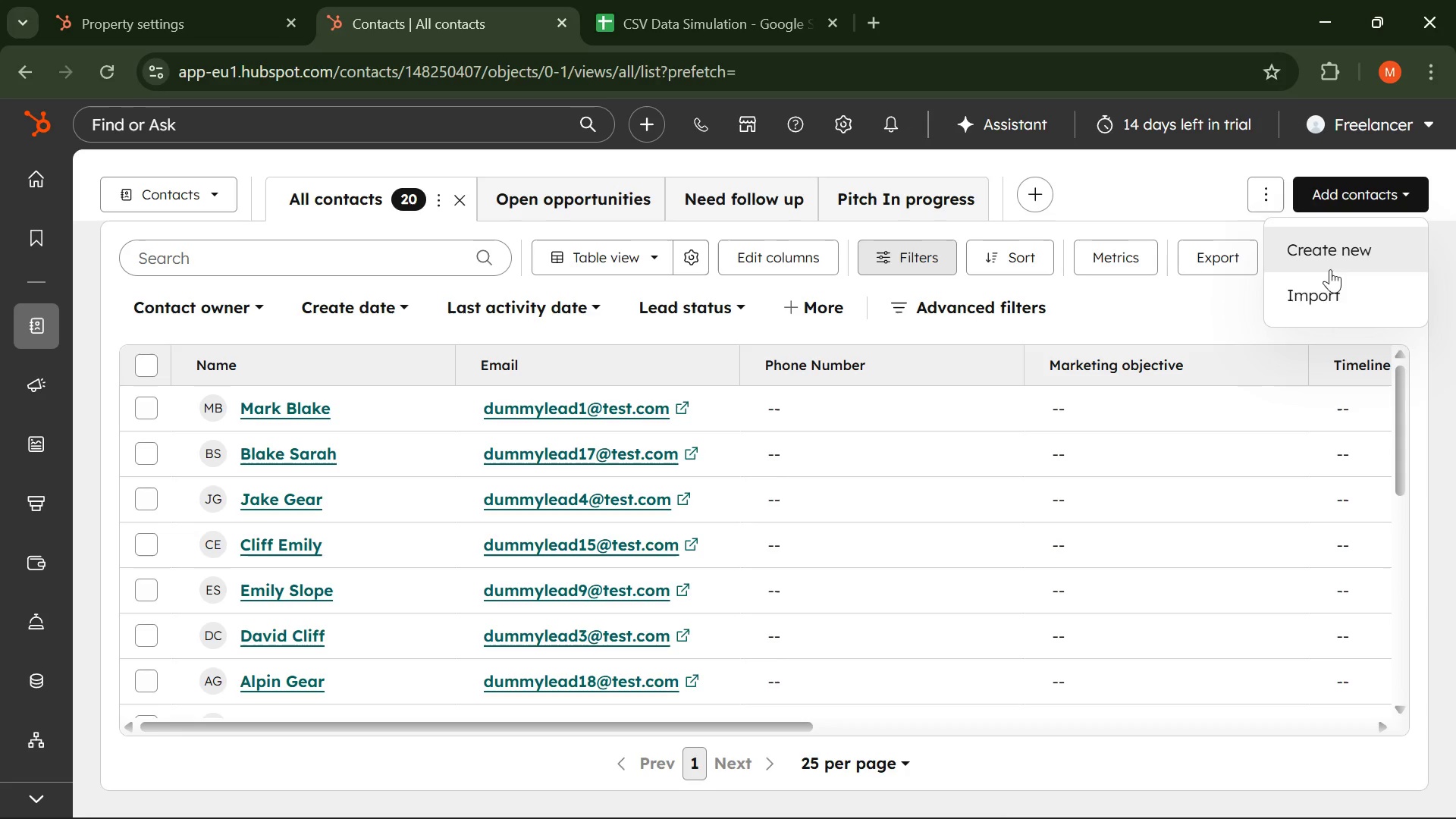 
left_click([1325, 287])
 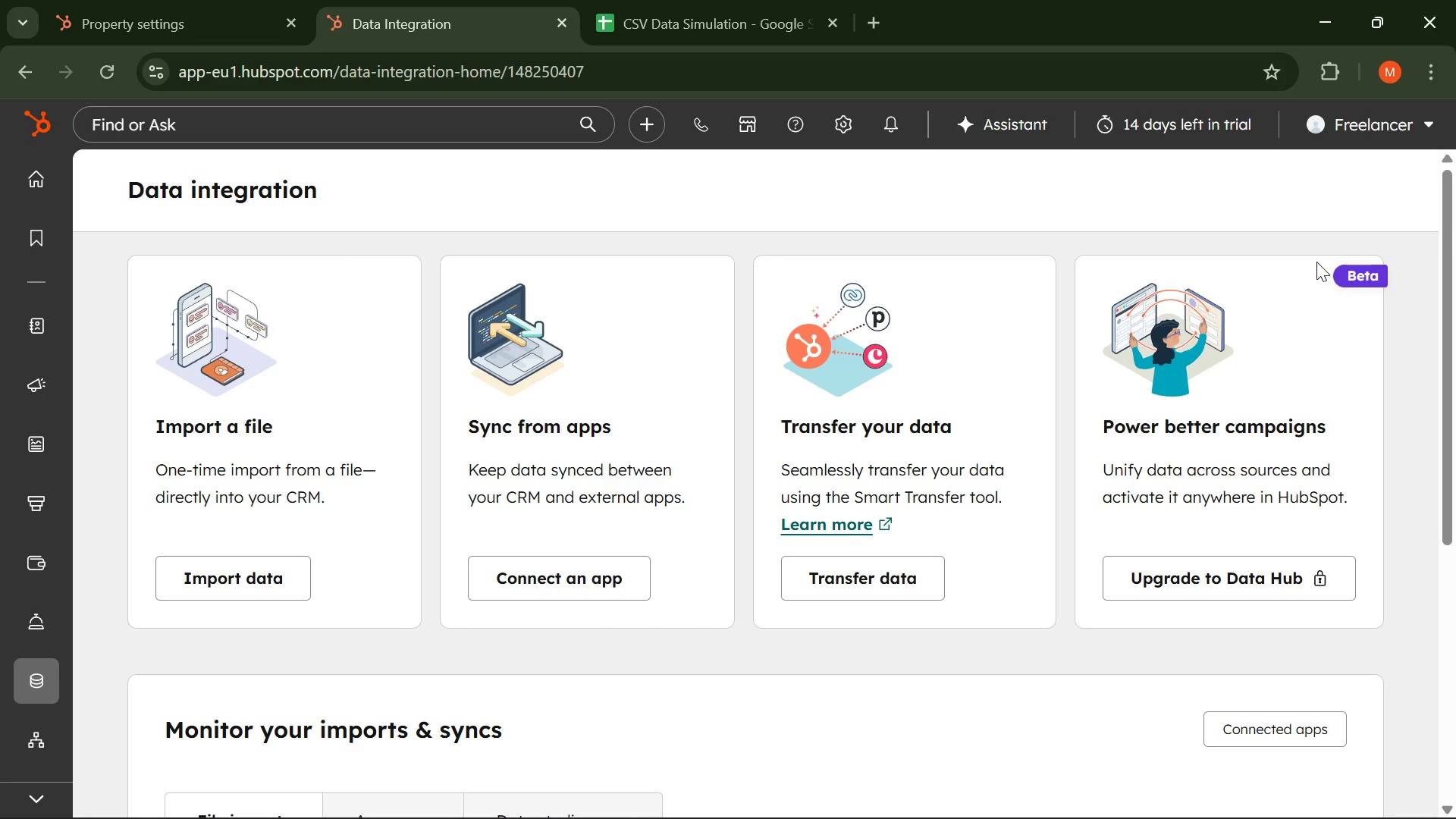 
wait(27.91)
 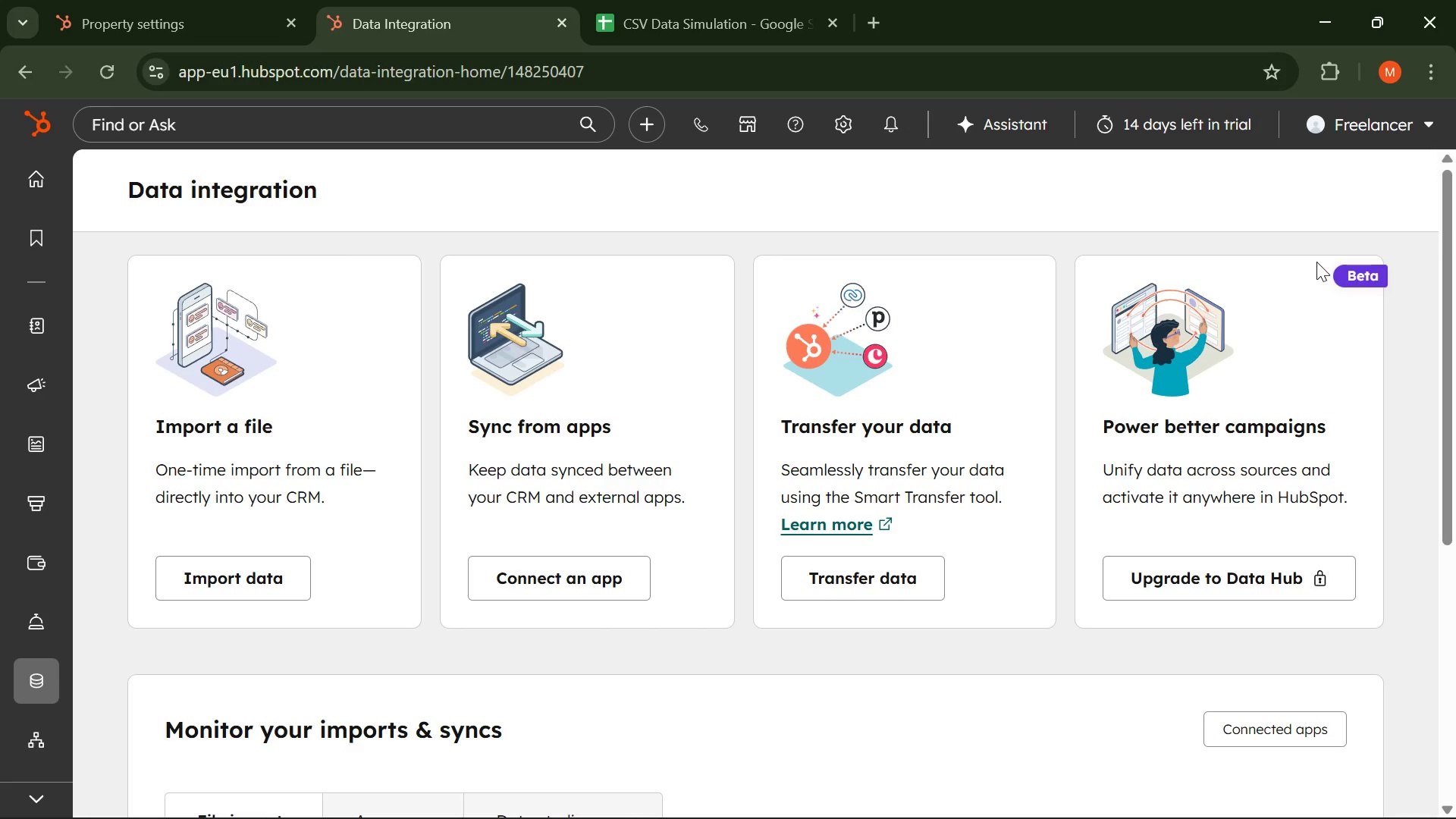 
scroll: coordinate [1324, 296], scroll_direction: down, amount: 2.0
 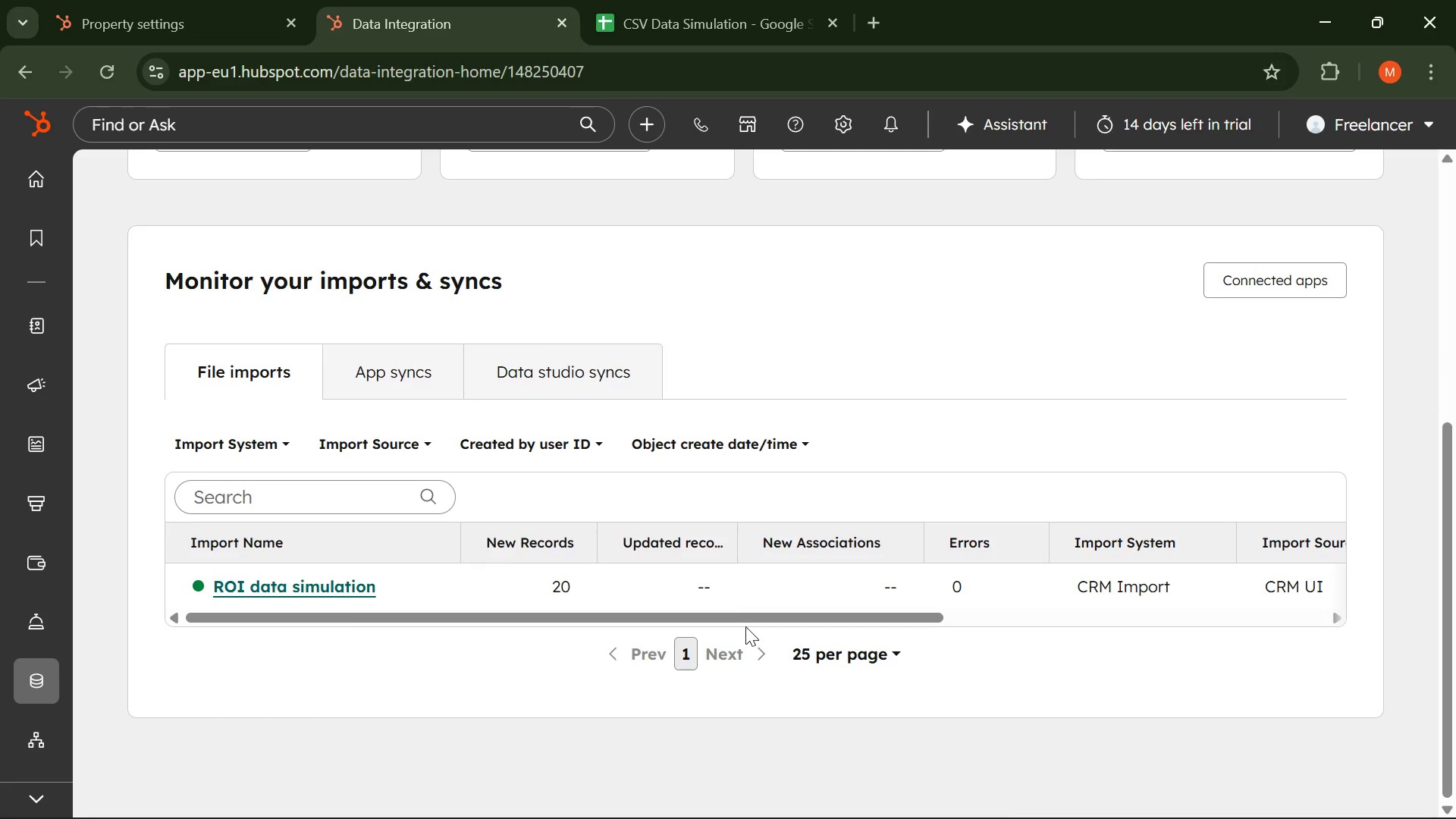 
wait(9.11)
 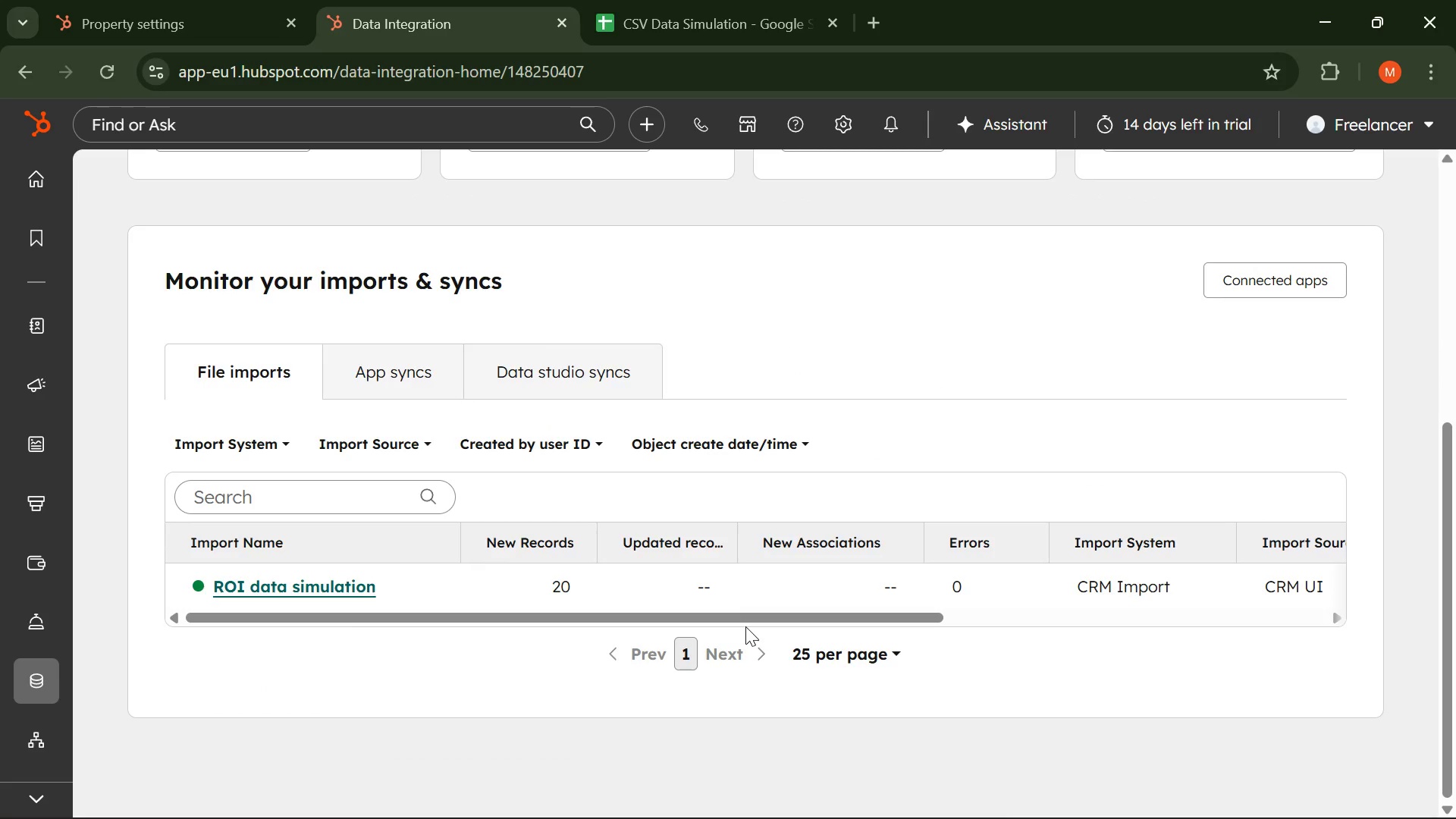 
left_click_drag(start_coordinate=[858, 622], to_coordinate=[856, 613])
 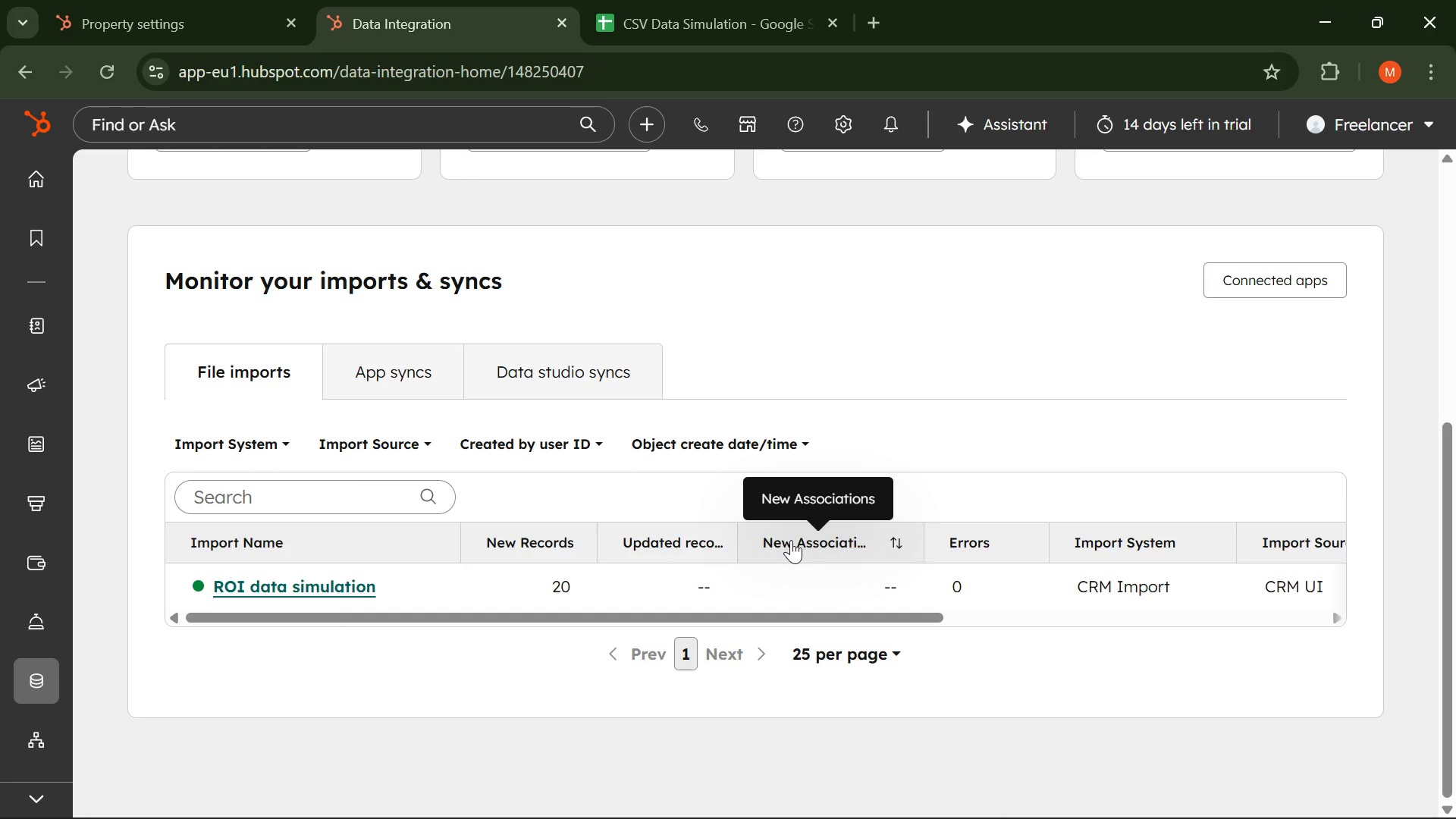 
left_click([791, 540])
 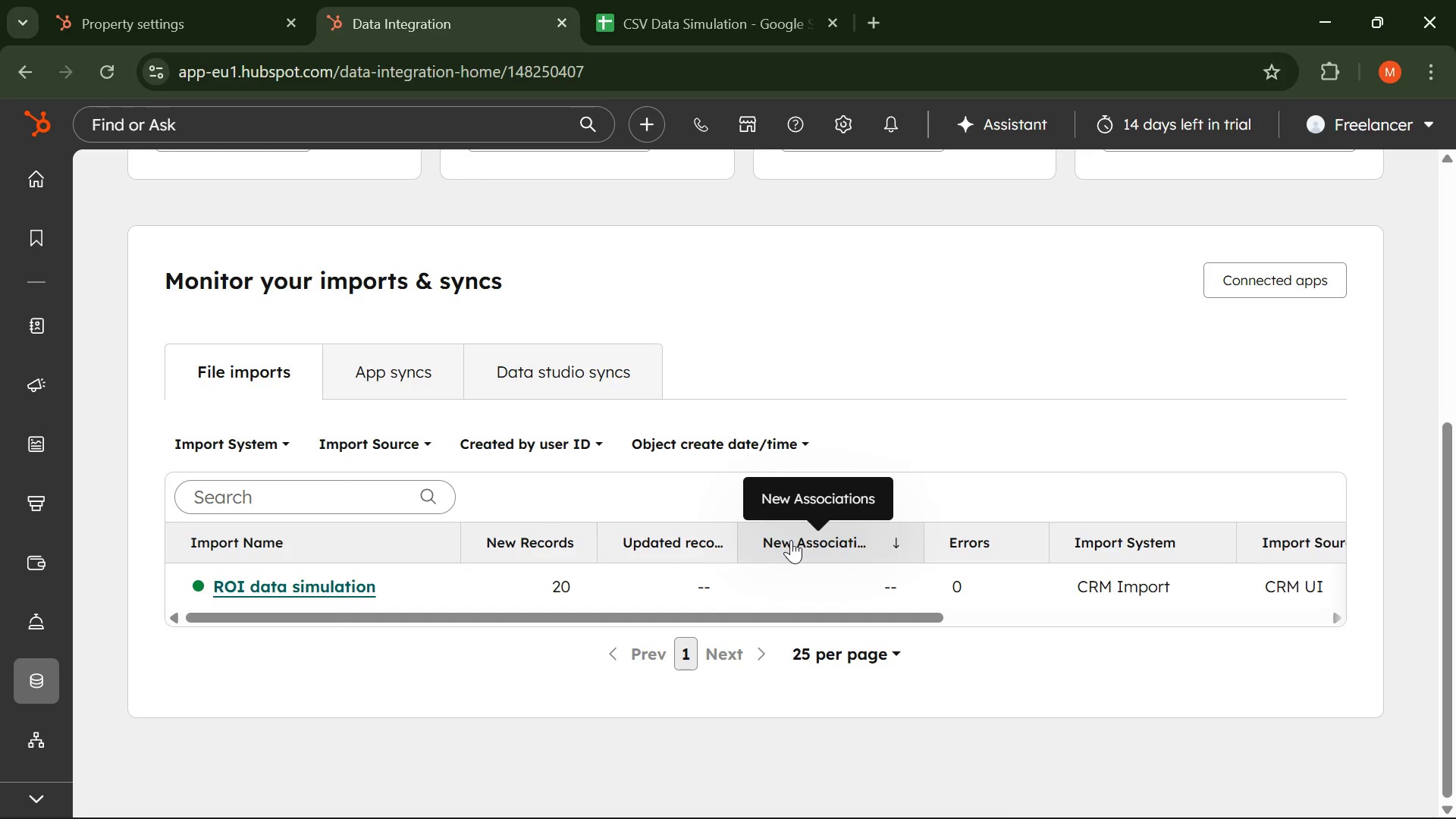 
left_click([791, 540])
 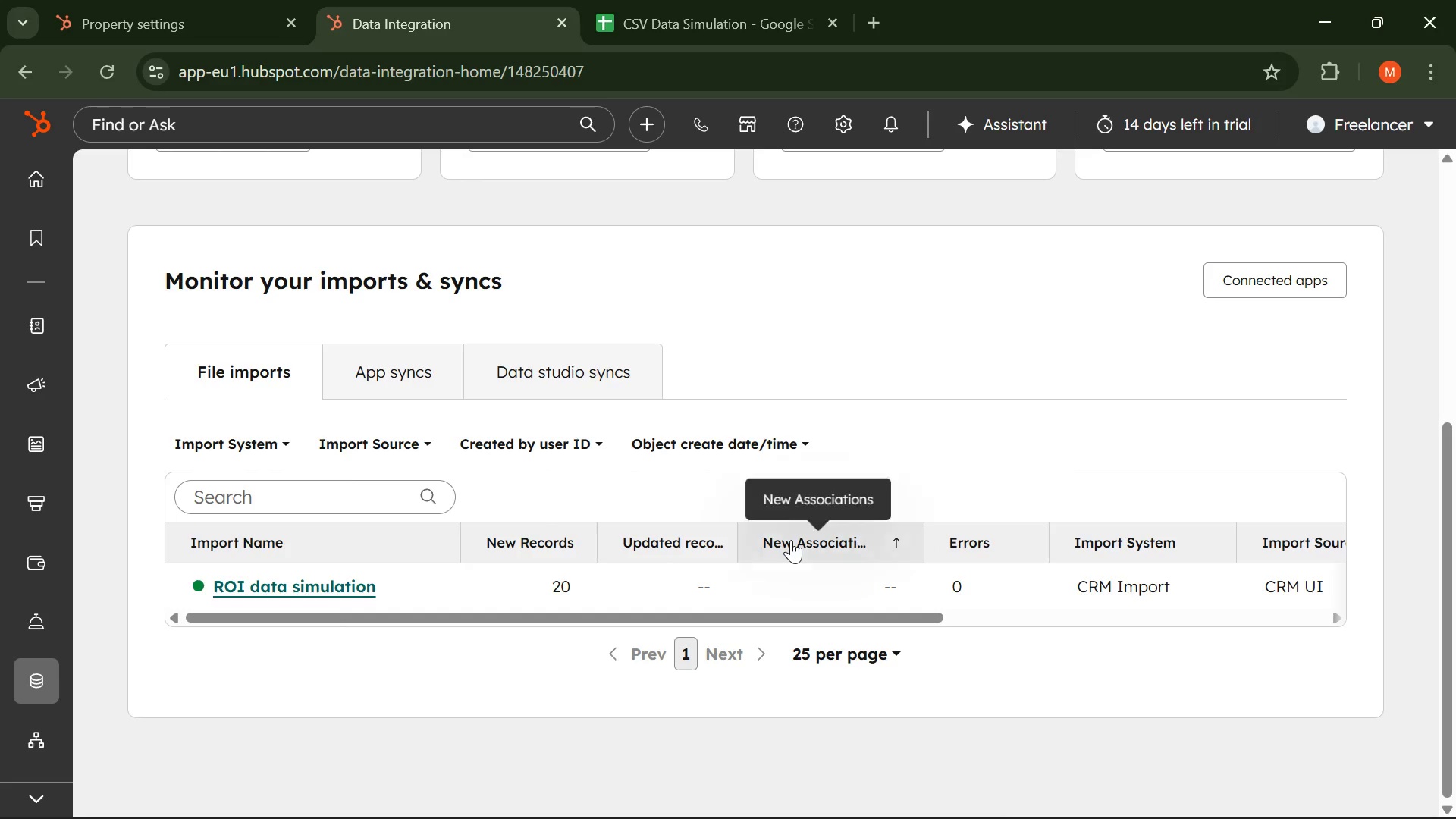 
left_click([791, 540])
 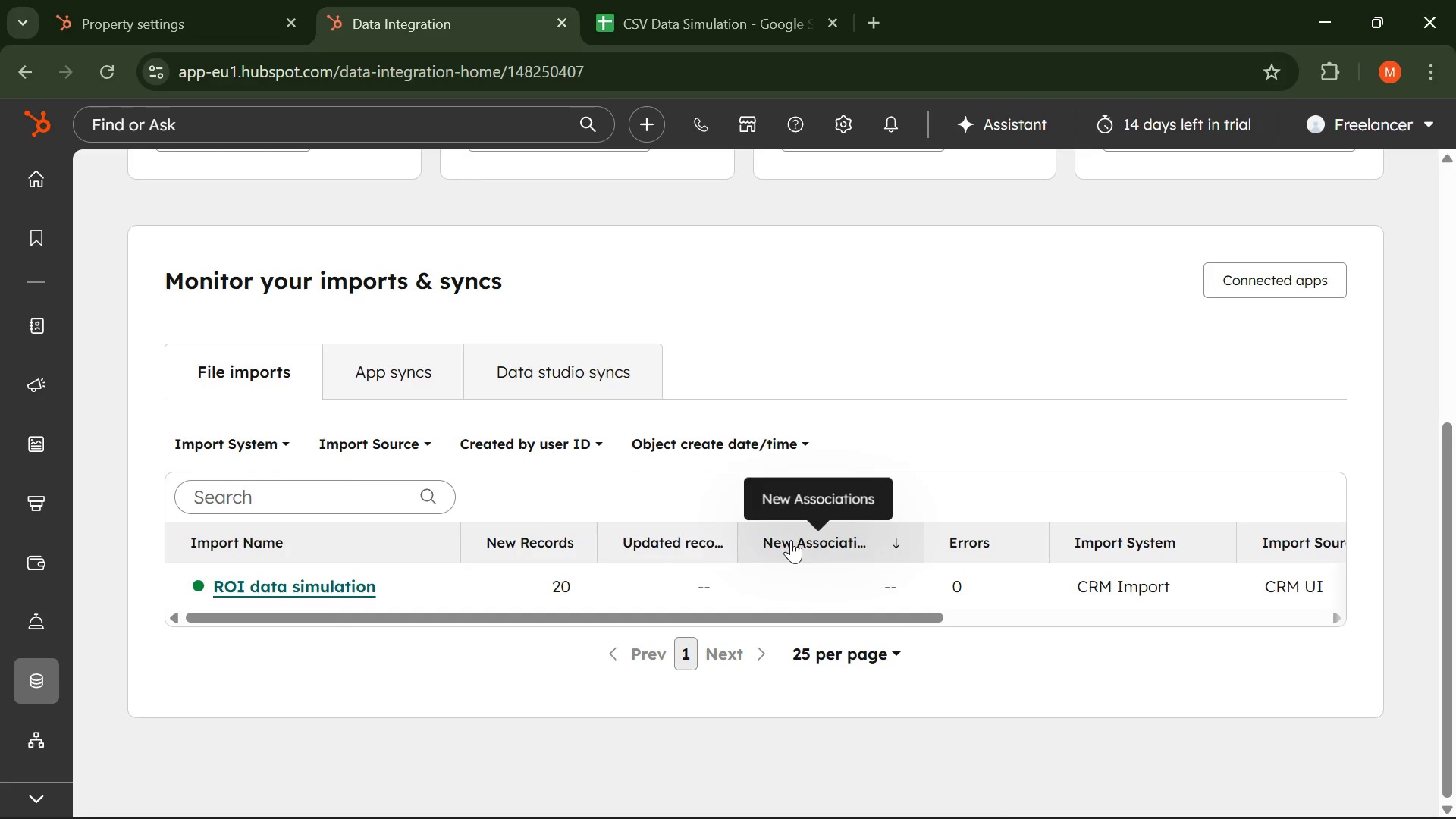 
left_click([791, 540])
 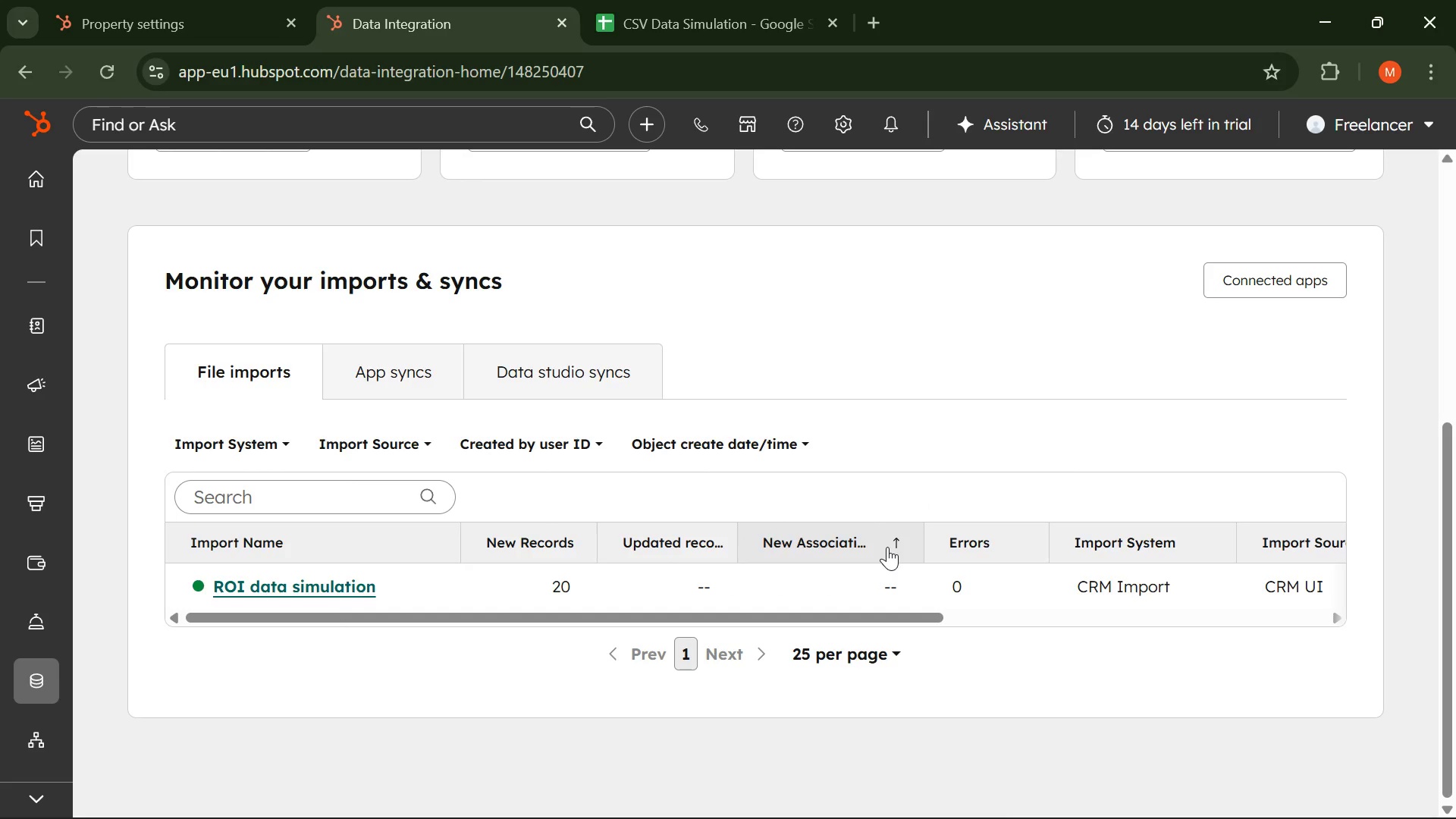 
left_click([892, 545])
 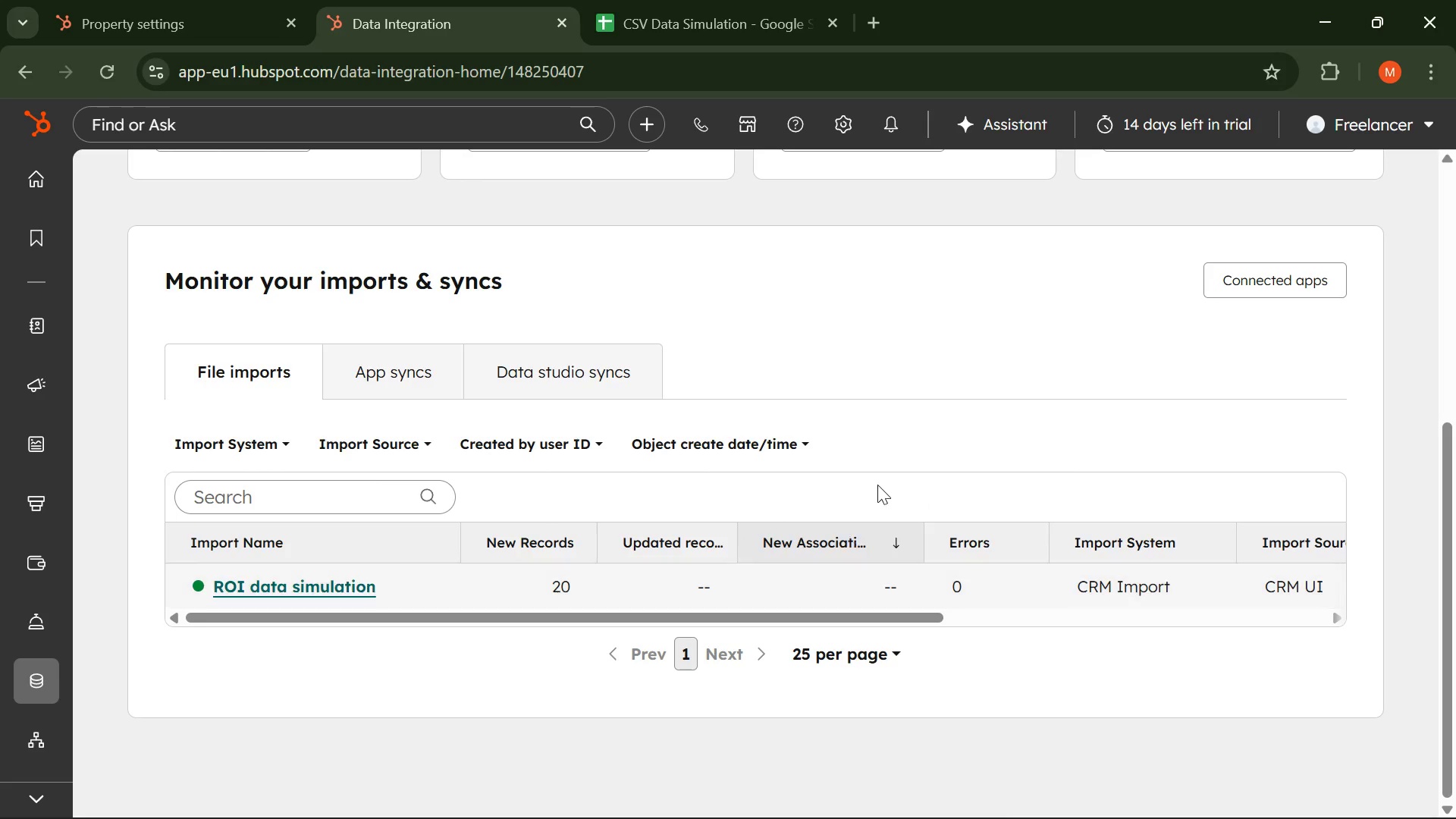 
left_click([880, 477])
 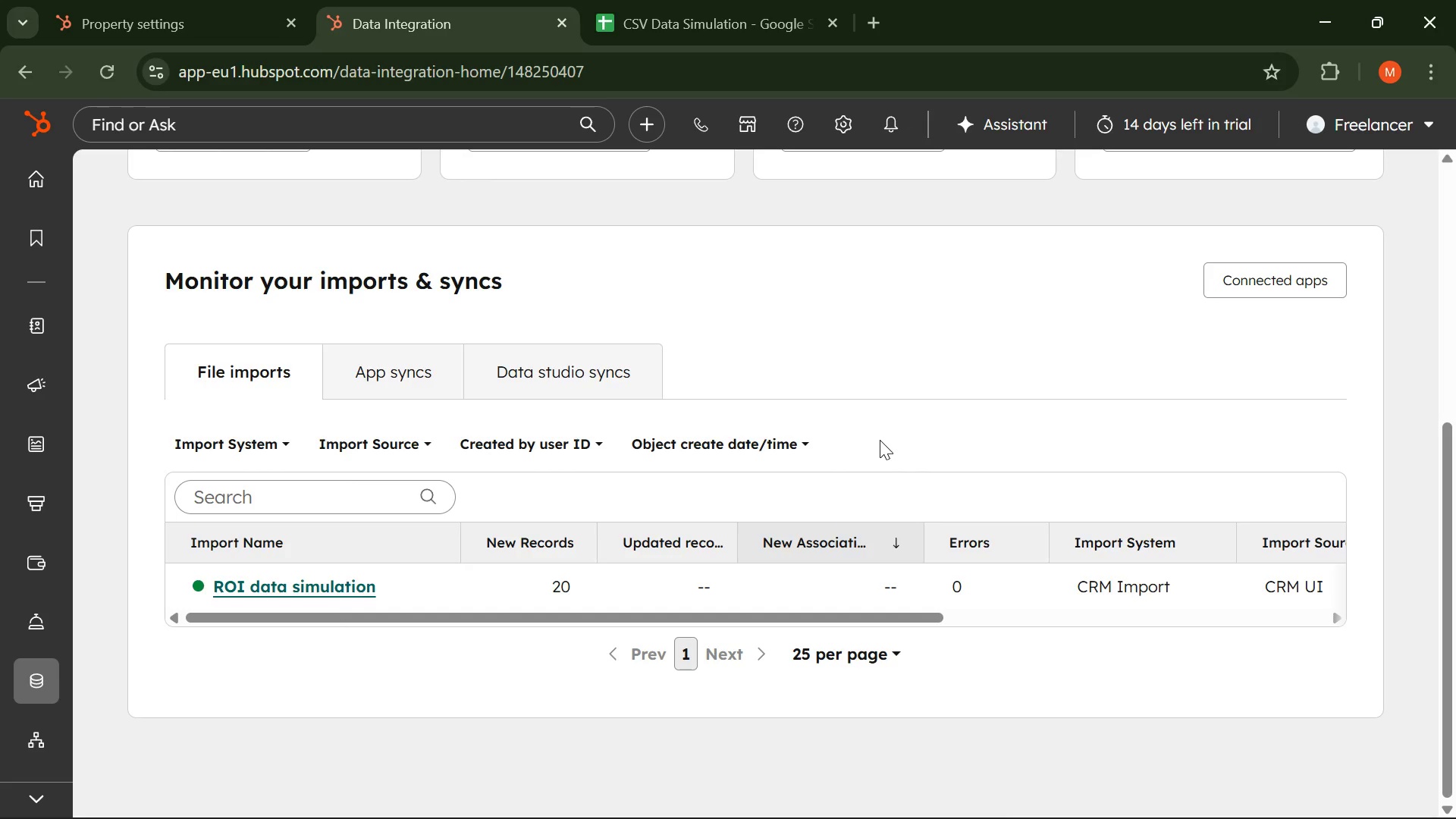 
wait(19.39)
 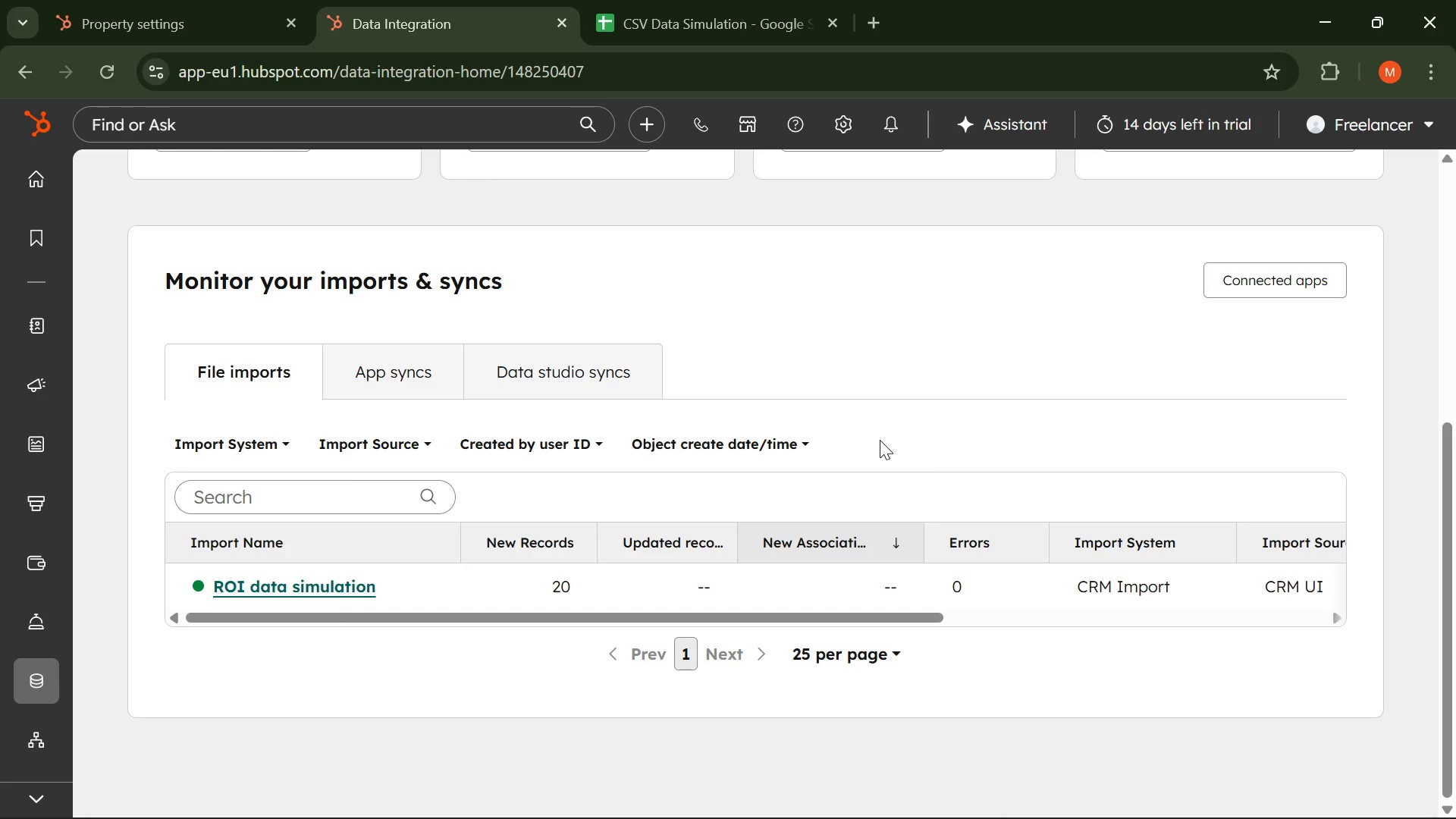 
left_click([260, 442])
 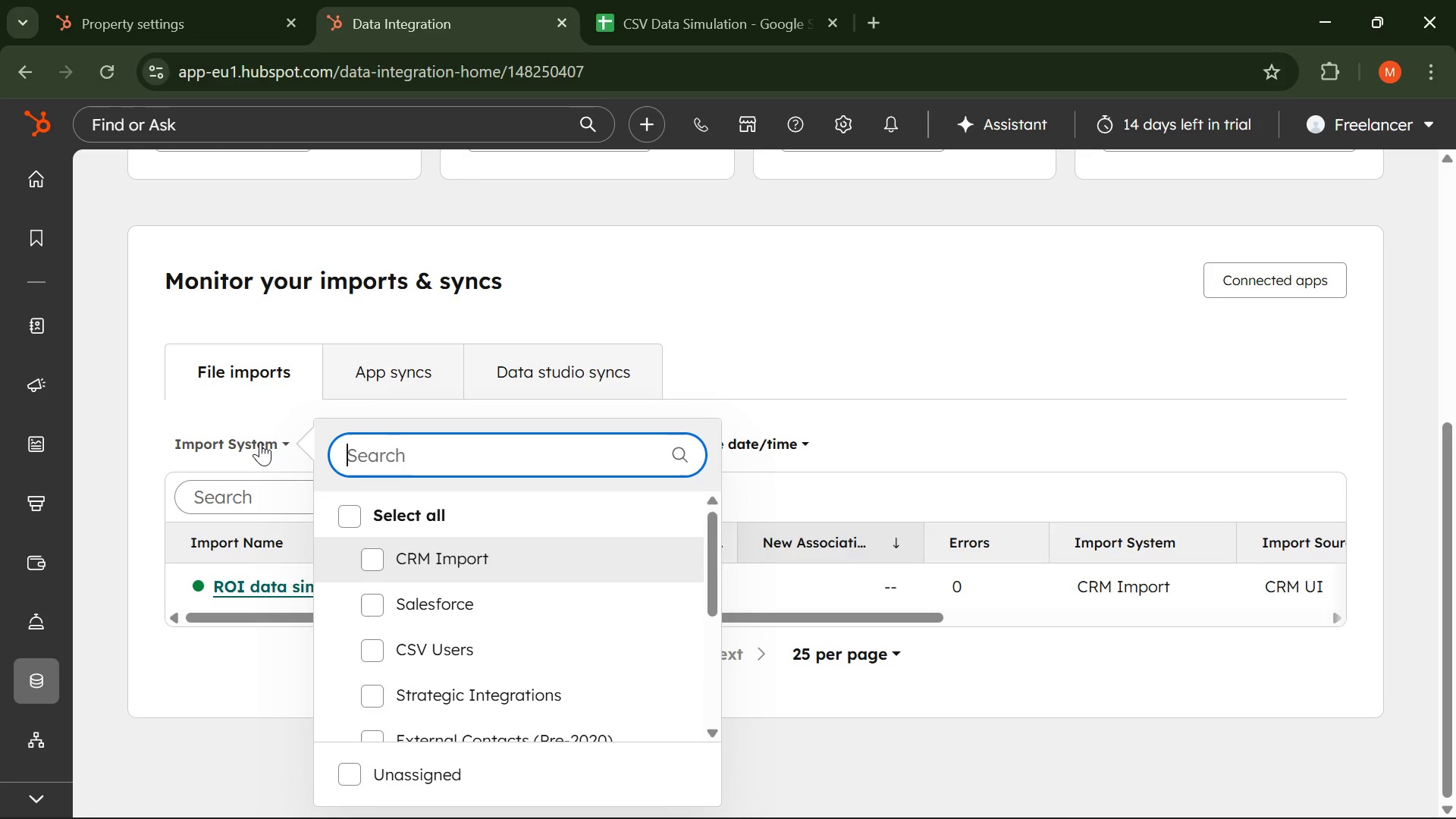 
left_click([260, 442])
 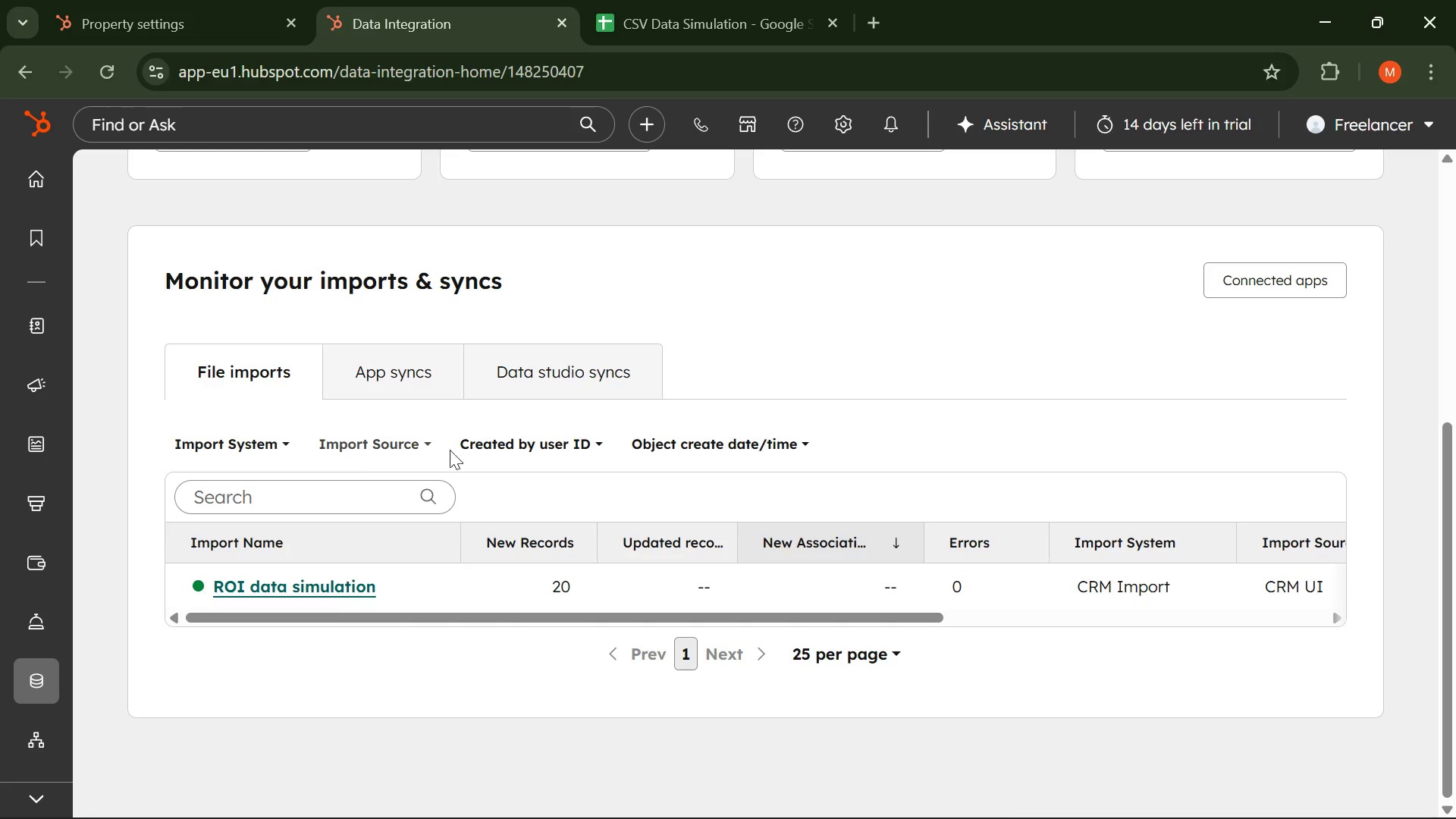 
left_click([451, 450])
 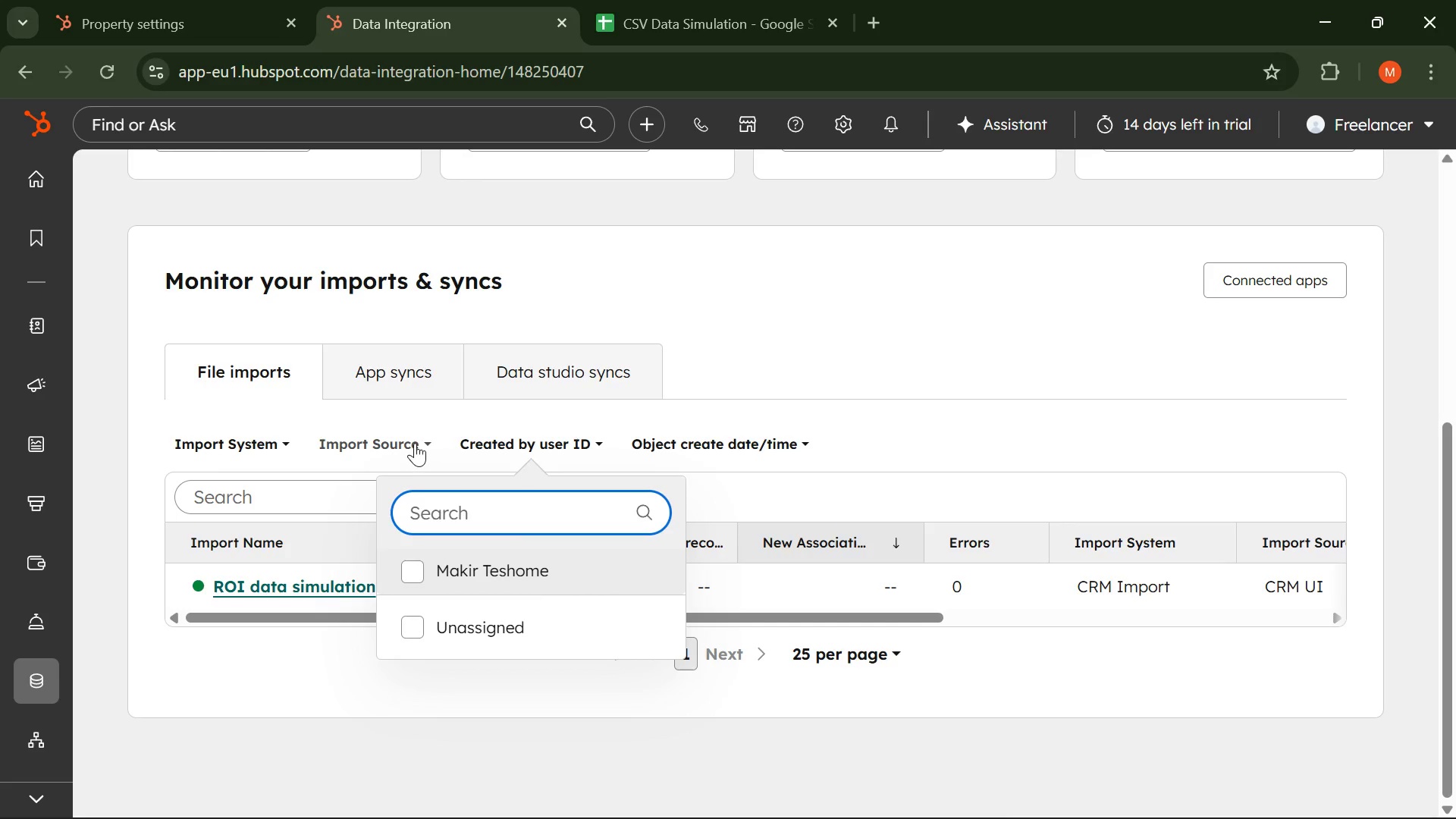 
left_click([414, 442])
 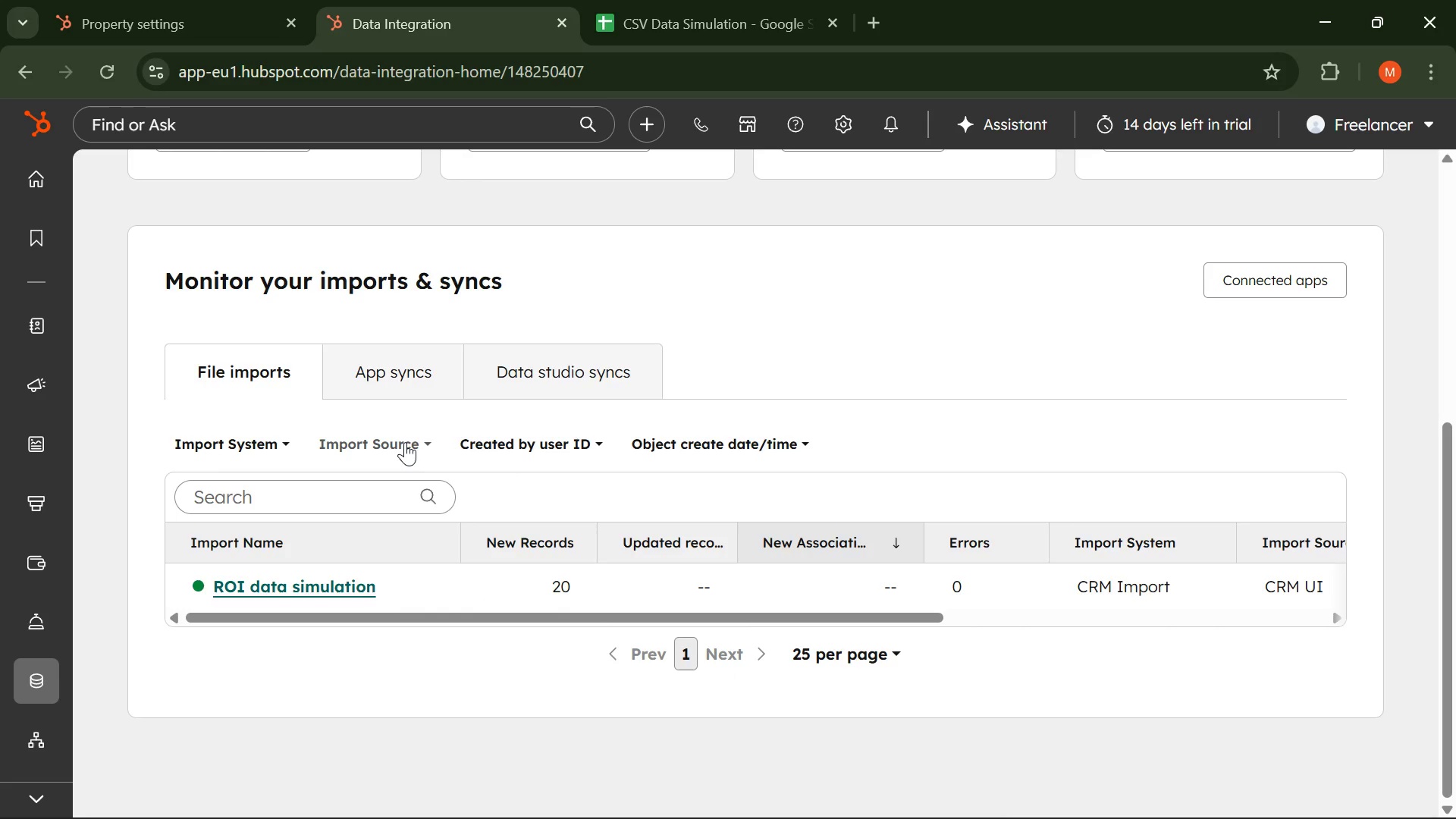 
left_click([405, 442])
 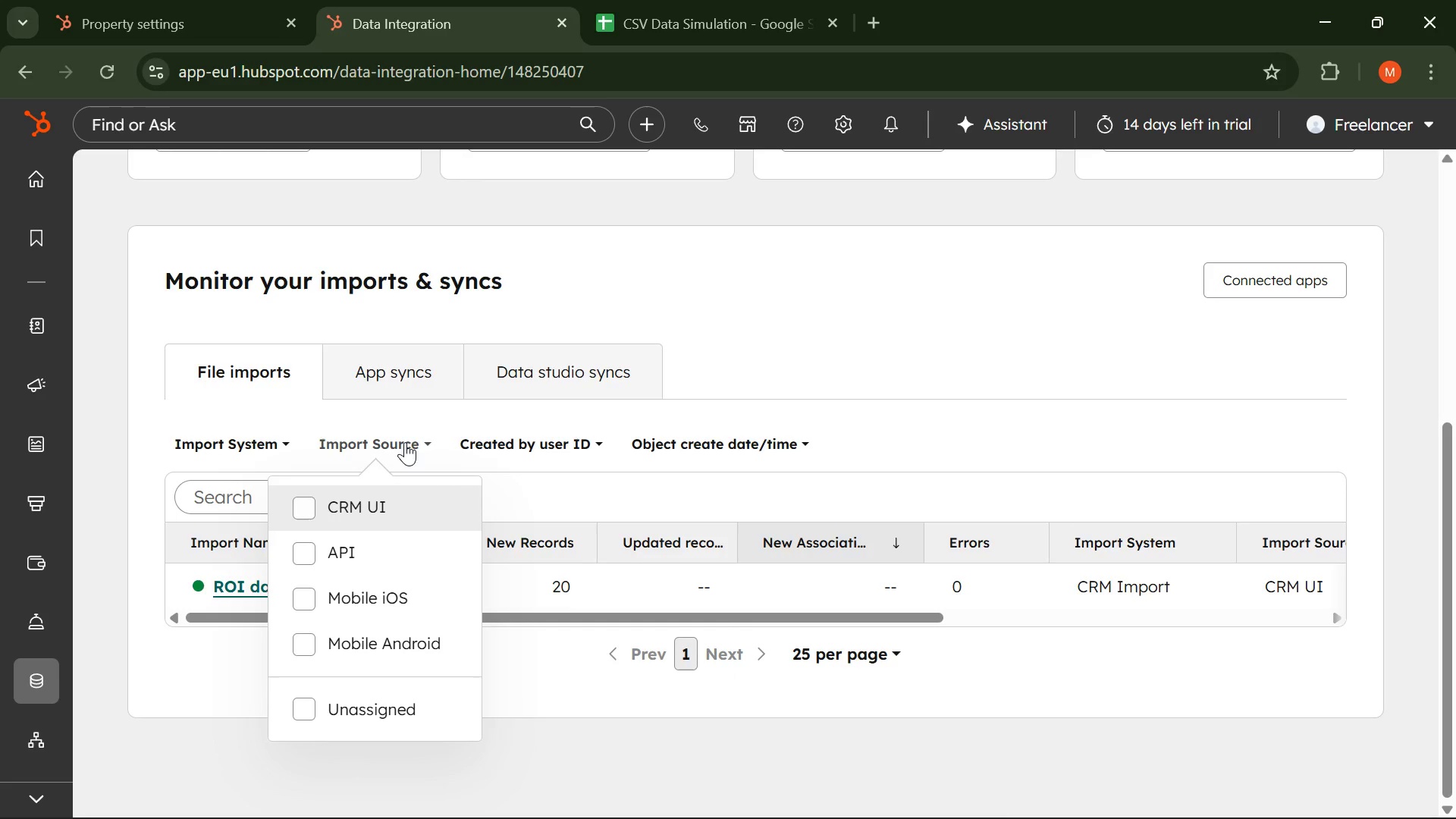 
left_click([405, 442])
 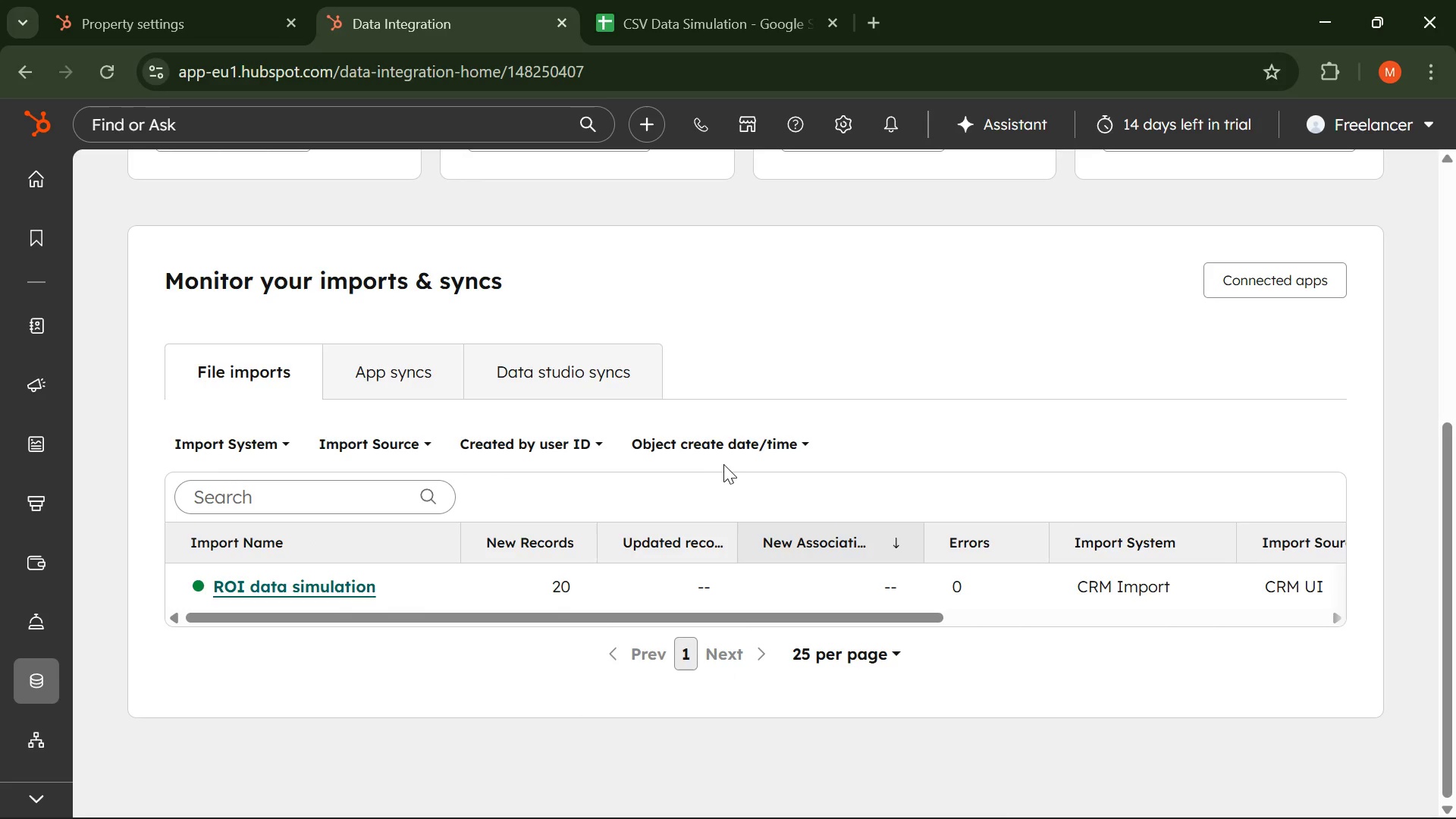 
left_click([727, 454])
 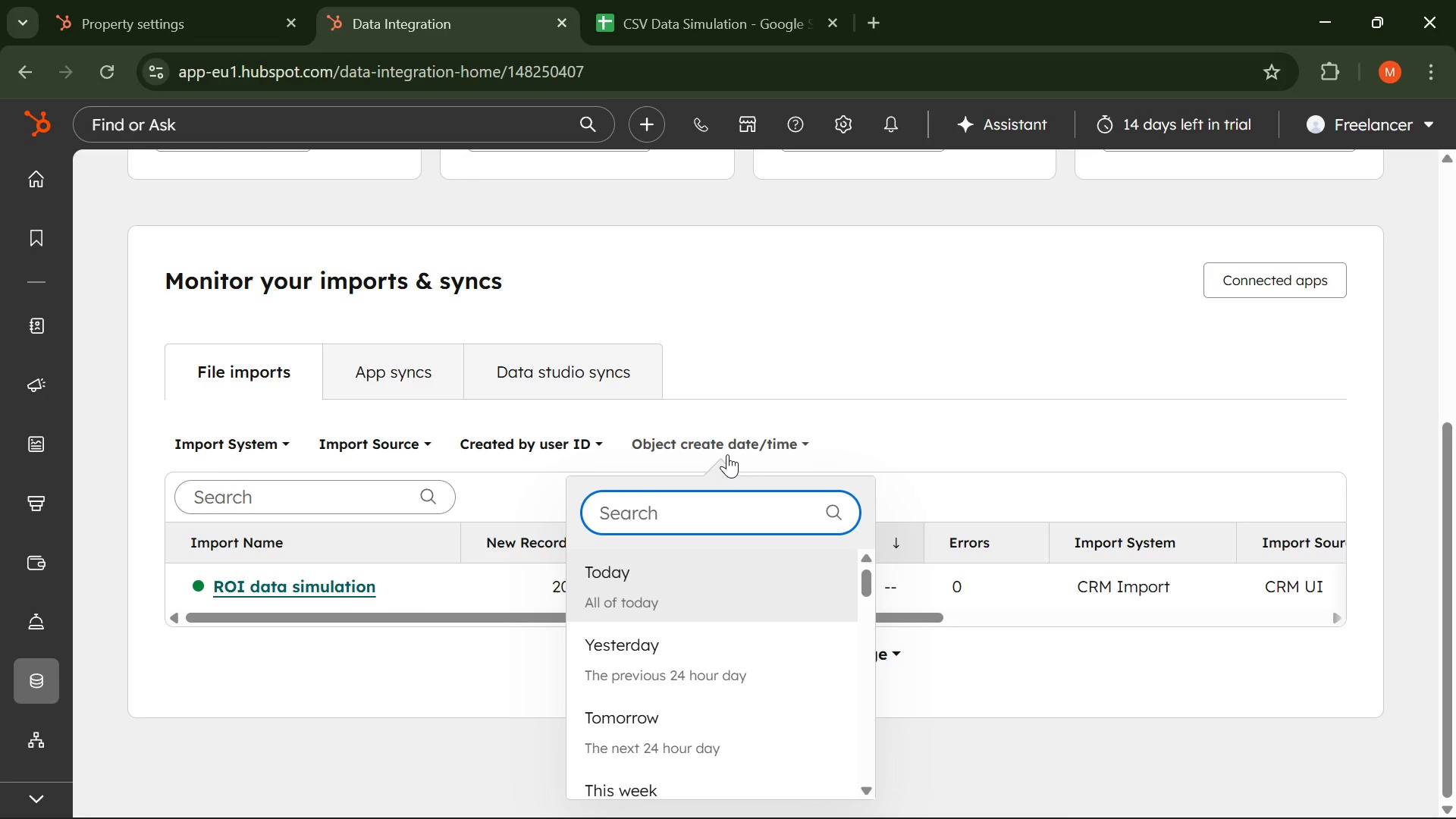 
left_click([727, 454])
 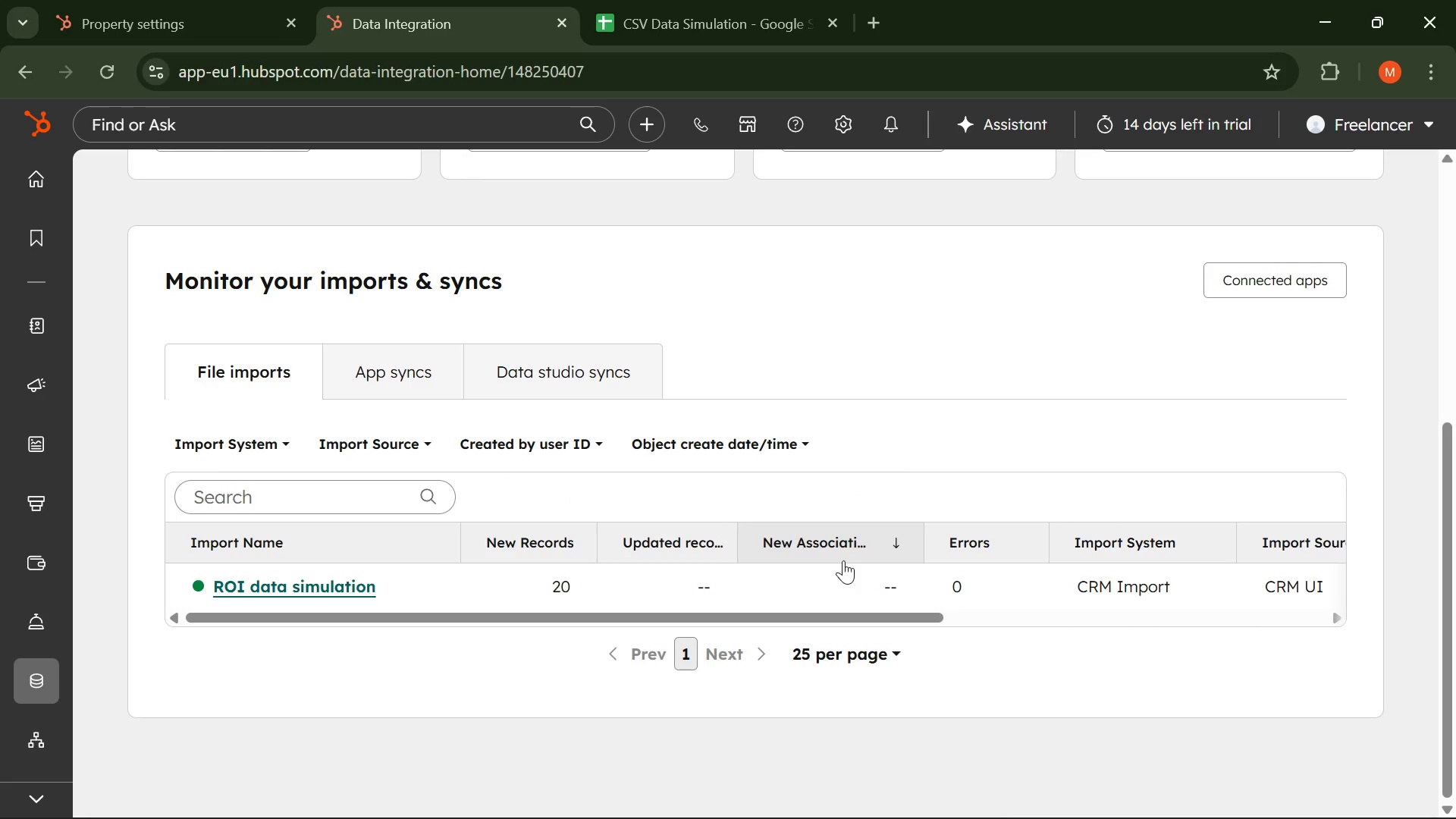 
scroll: coordinate [837, 578], scroll_direction: down, amount: 1.0
 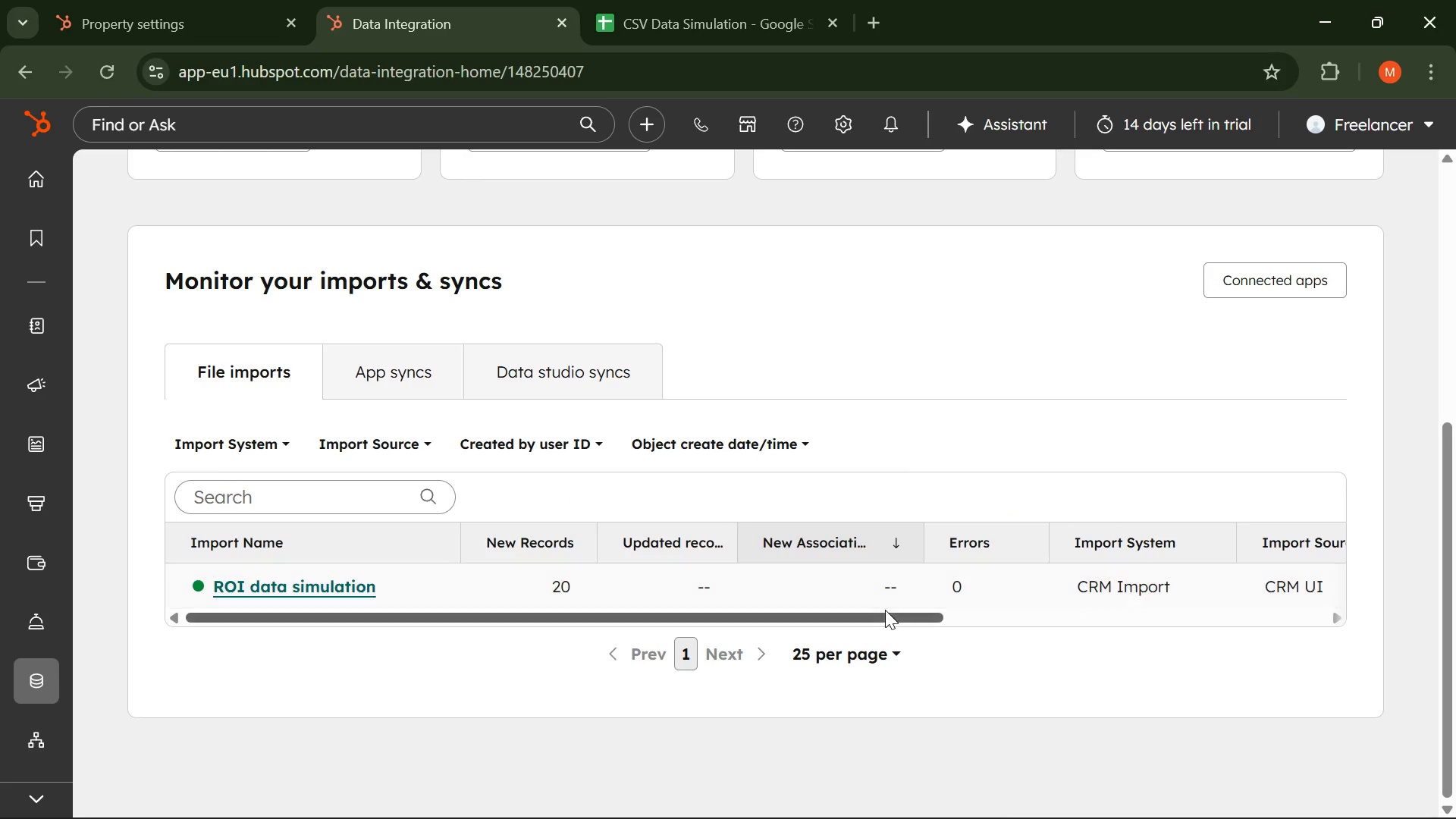 
left_click_drag(start_coordinate=[883, 616], to_coordinate=[679, 607])
 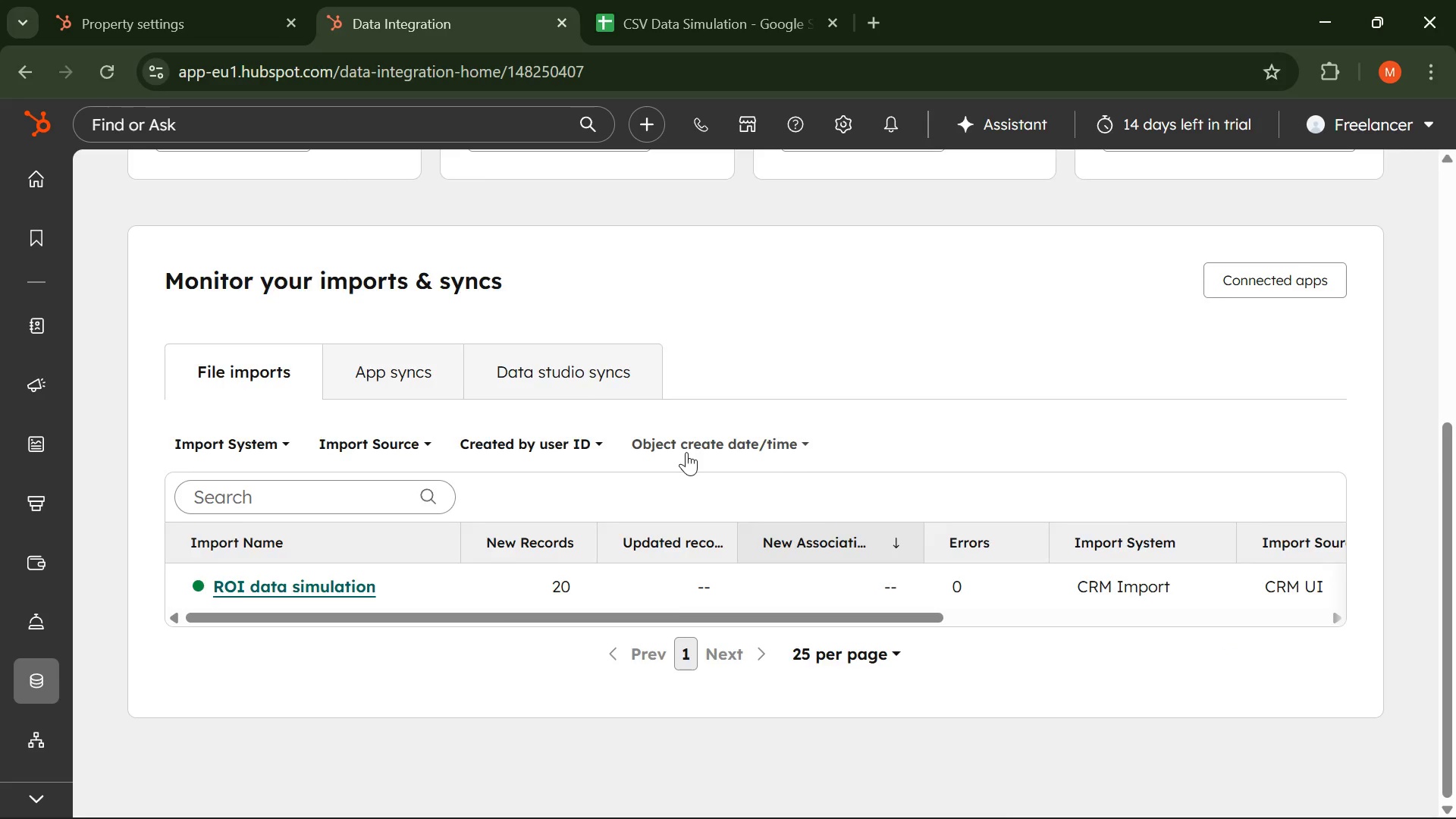 
scroll: coordinate [686, 452], scroll_direction: up, amount: 2.0
 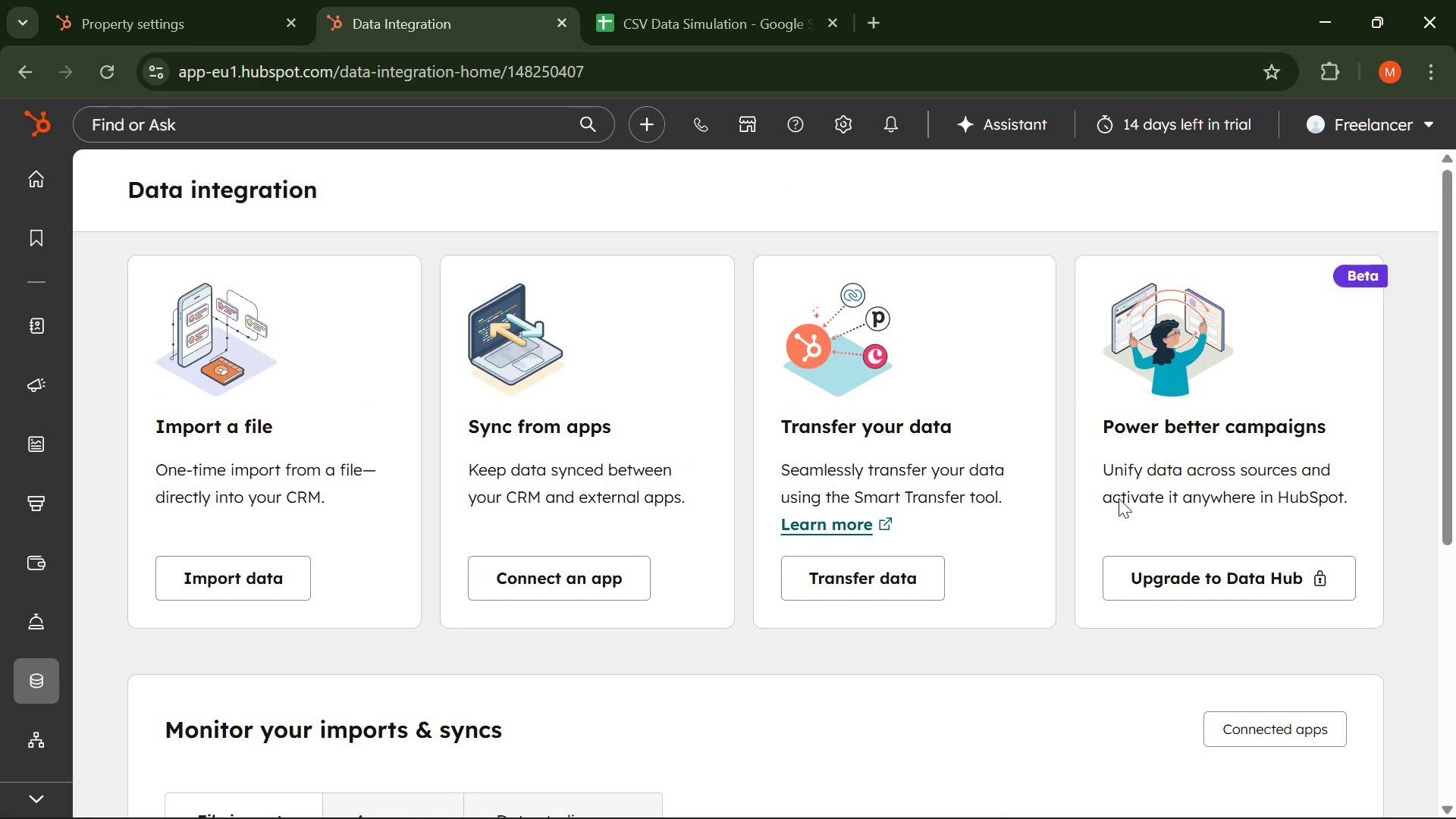 
scroll: coordinate [1322, 507], scroll_direction: down, amount: 3.0
 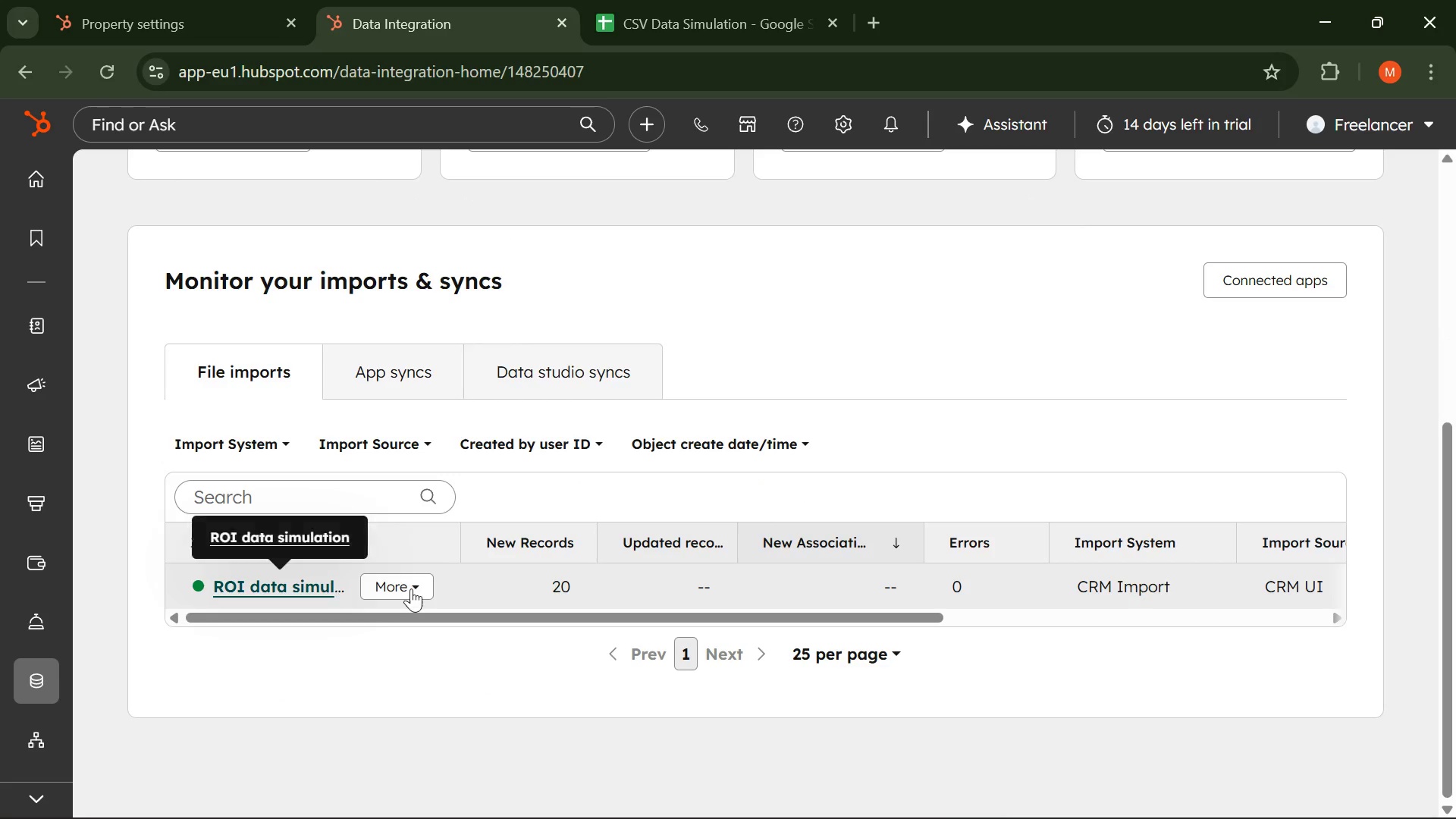 
left_click([418, 587])
 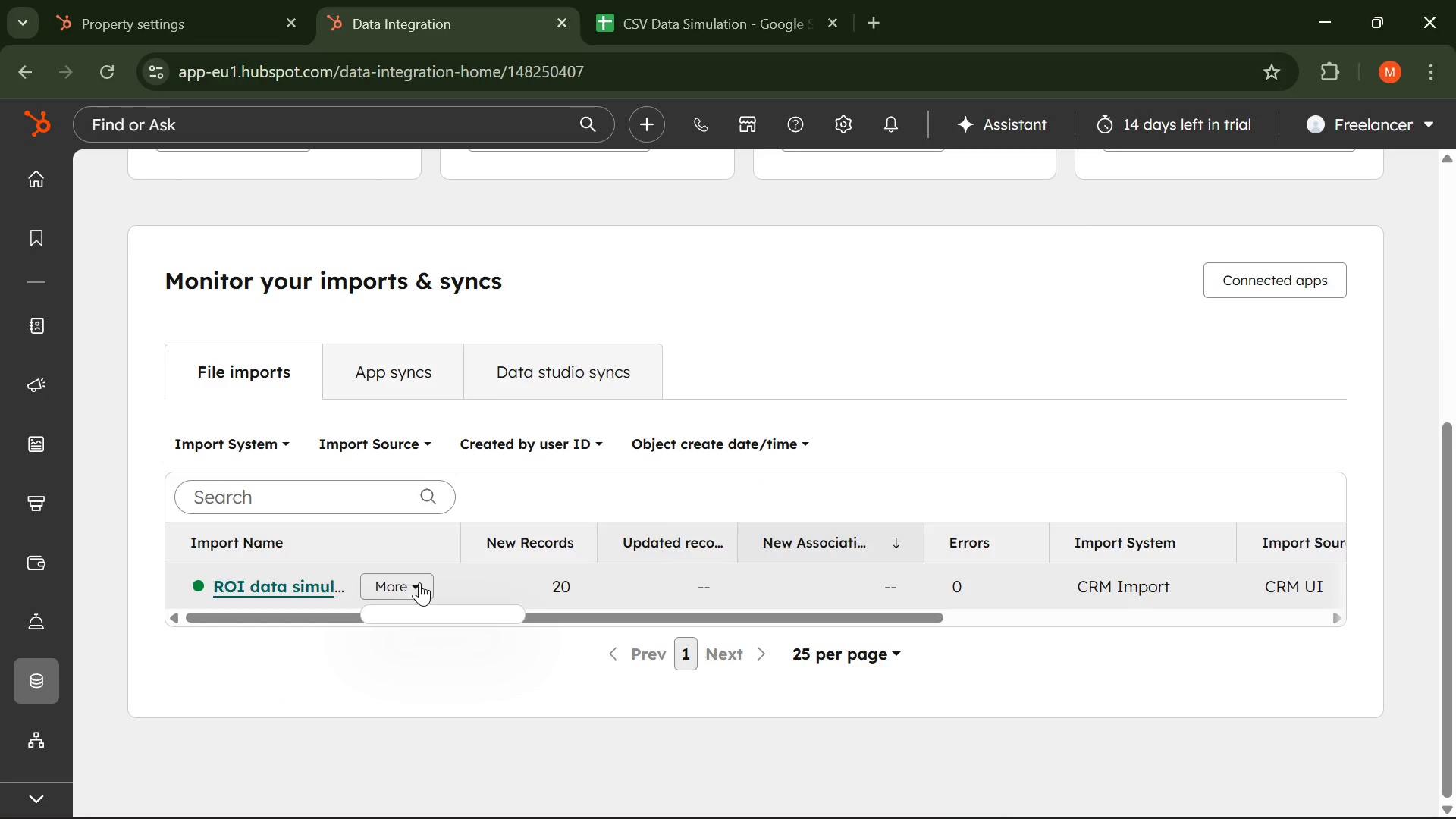 
scroll: coordinate [420, 582], scroll_direction: down, amount: 1.0
 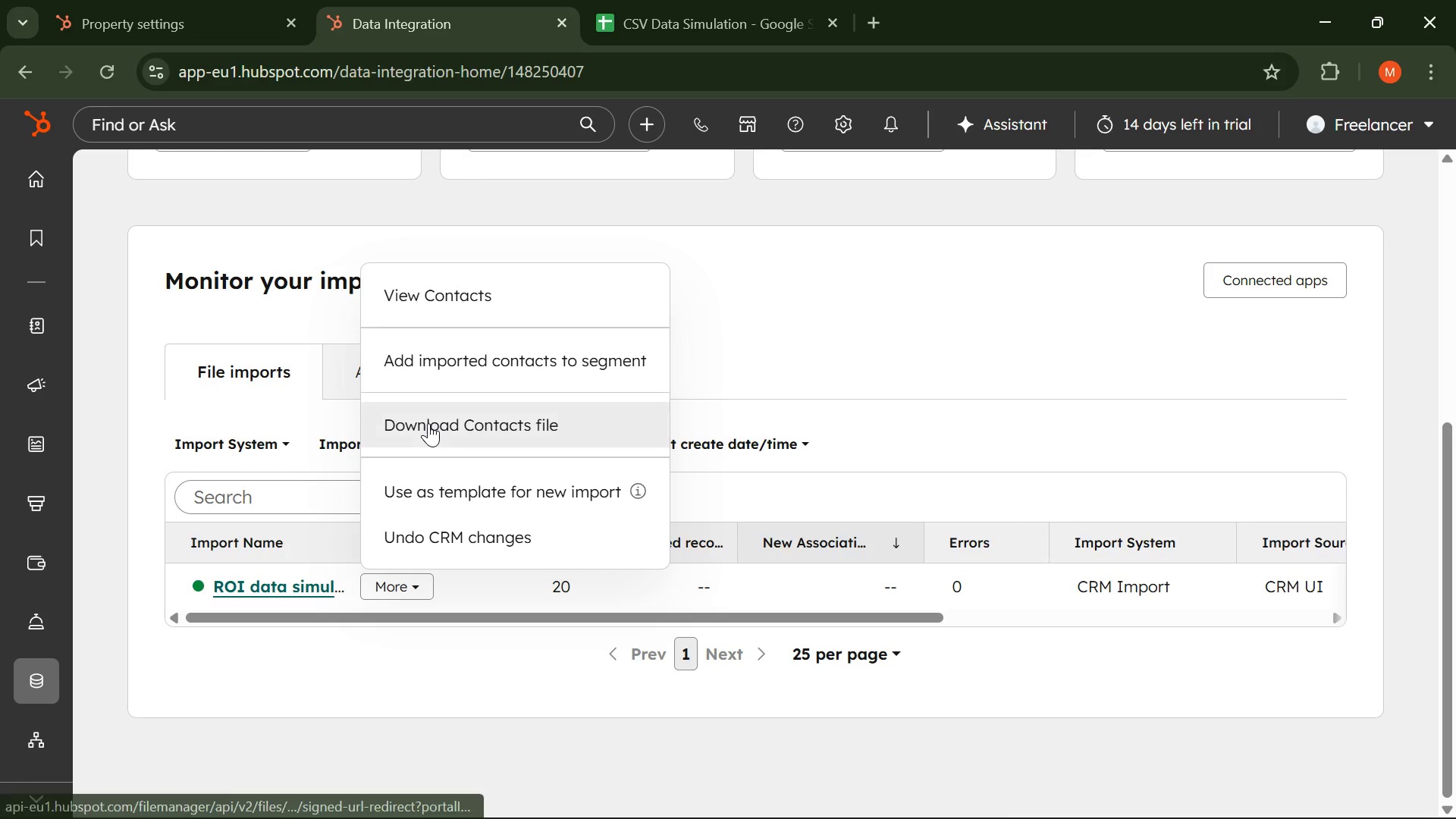 
left_click([174, 11])
 